 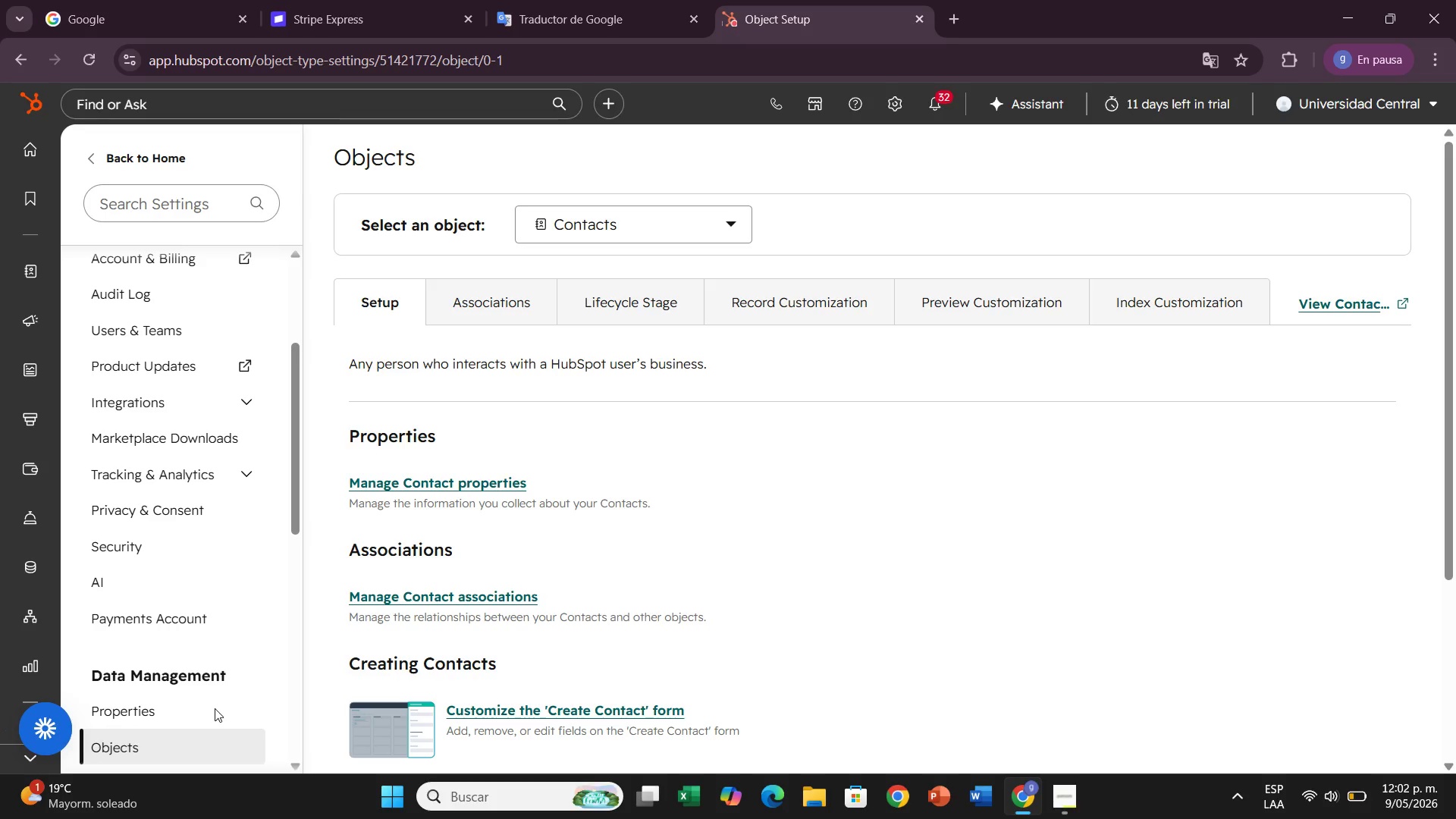 
left_click([419, 478])
 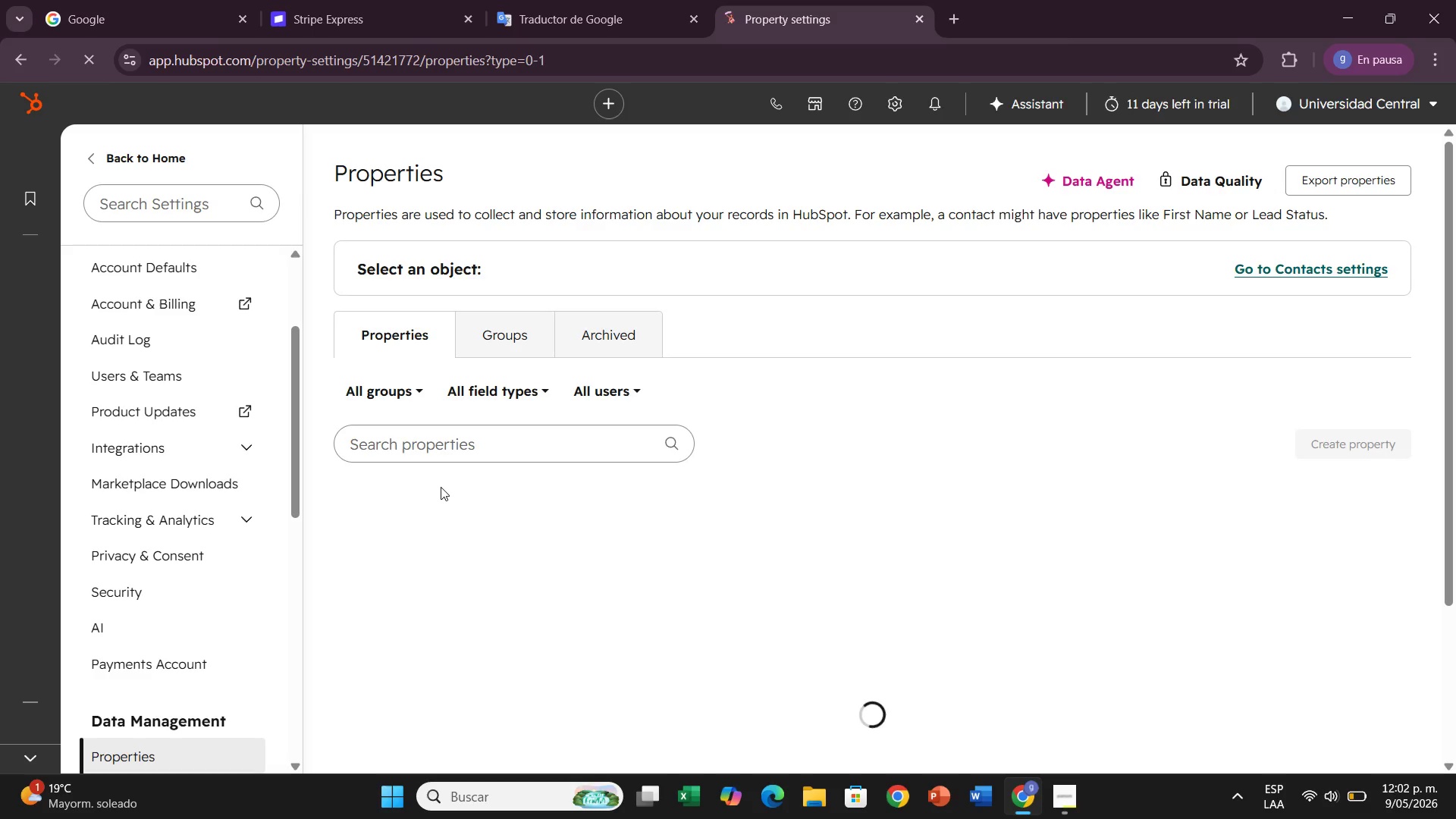 
scroll: coordinate [450, 489], scroll_direction: down, amount: 1.0
 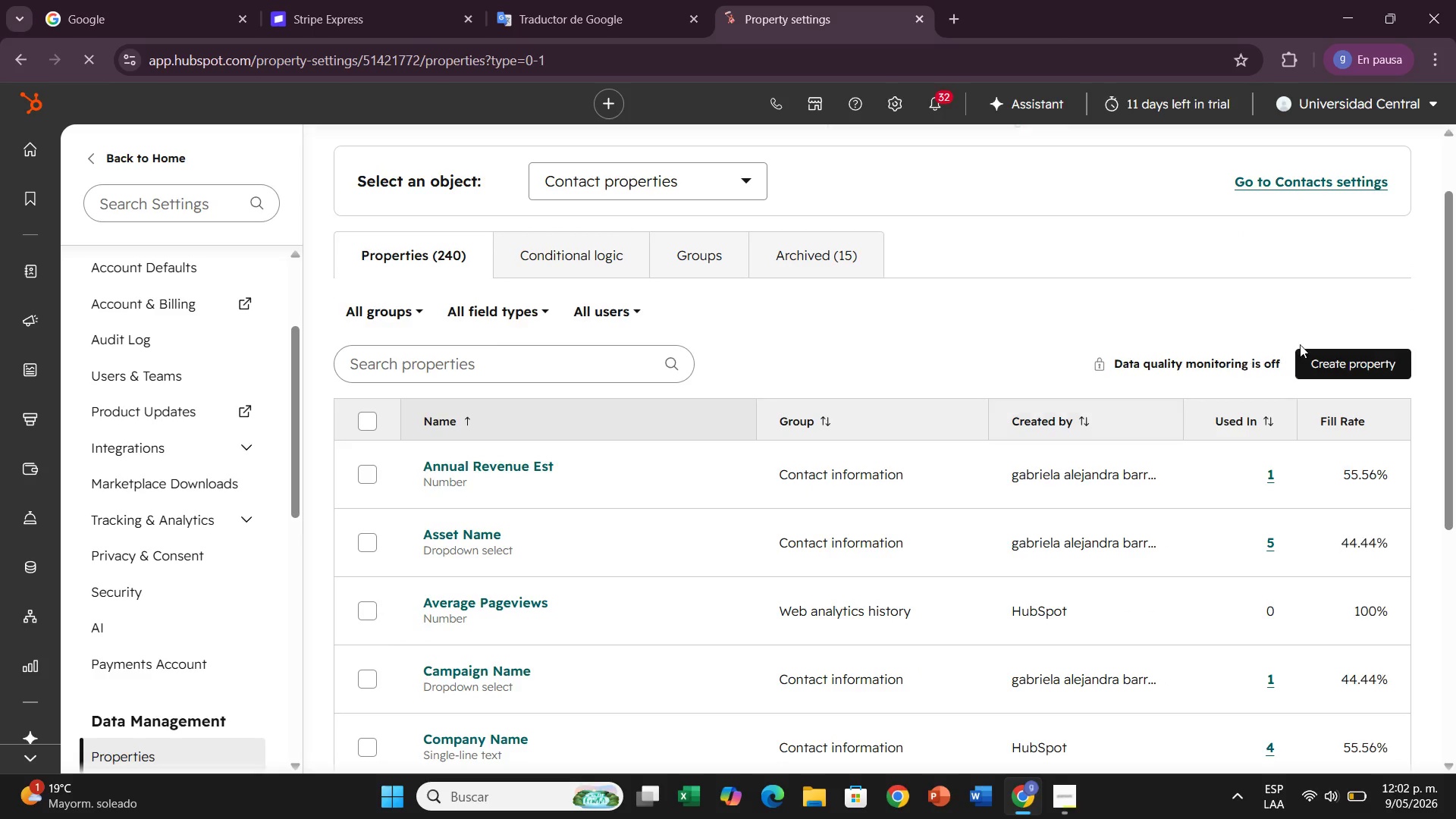 
left_click([1329, 352])
 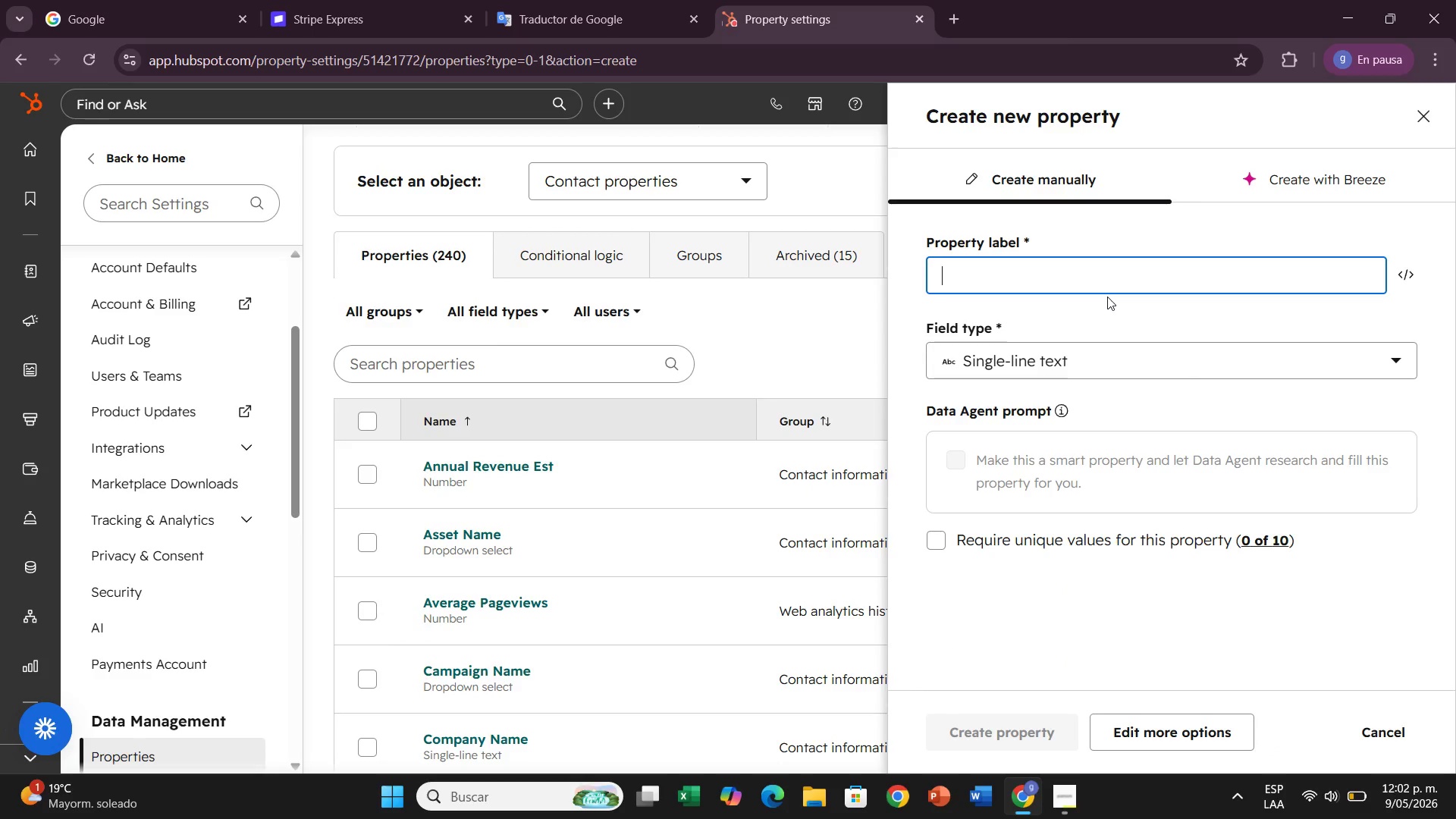 
wait(8.78)
 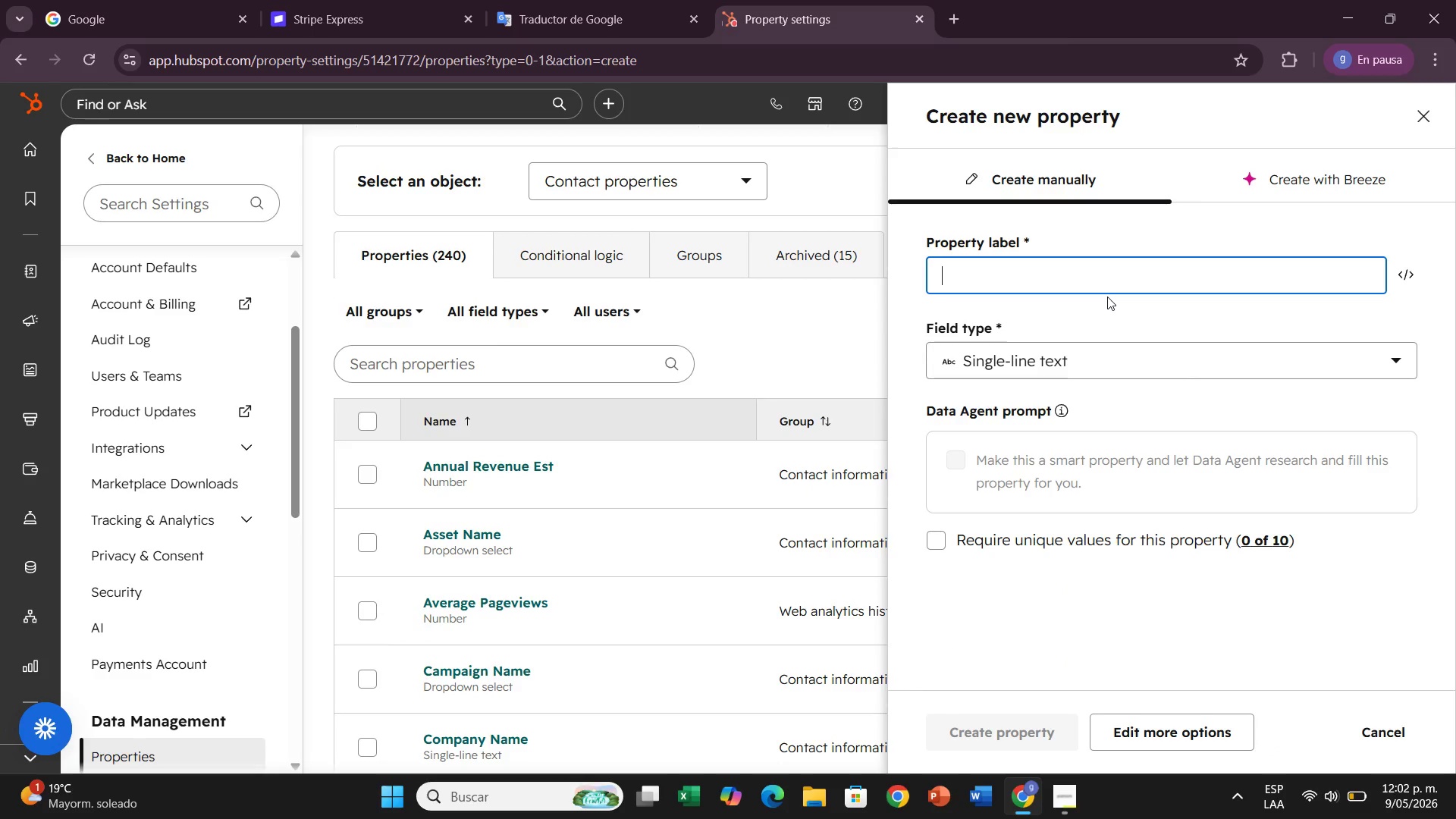 
type(Project Completion Date)
 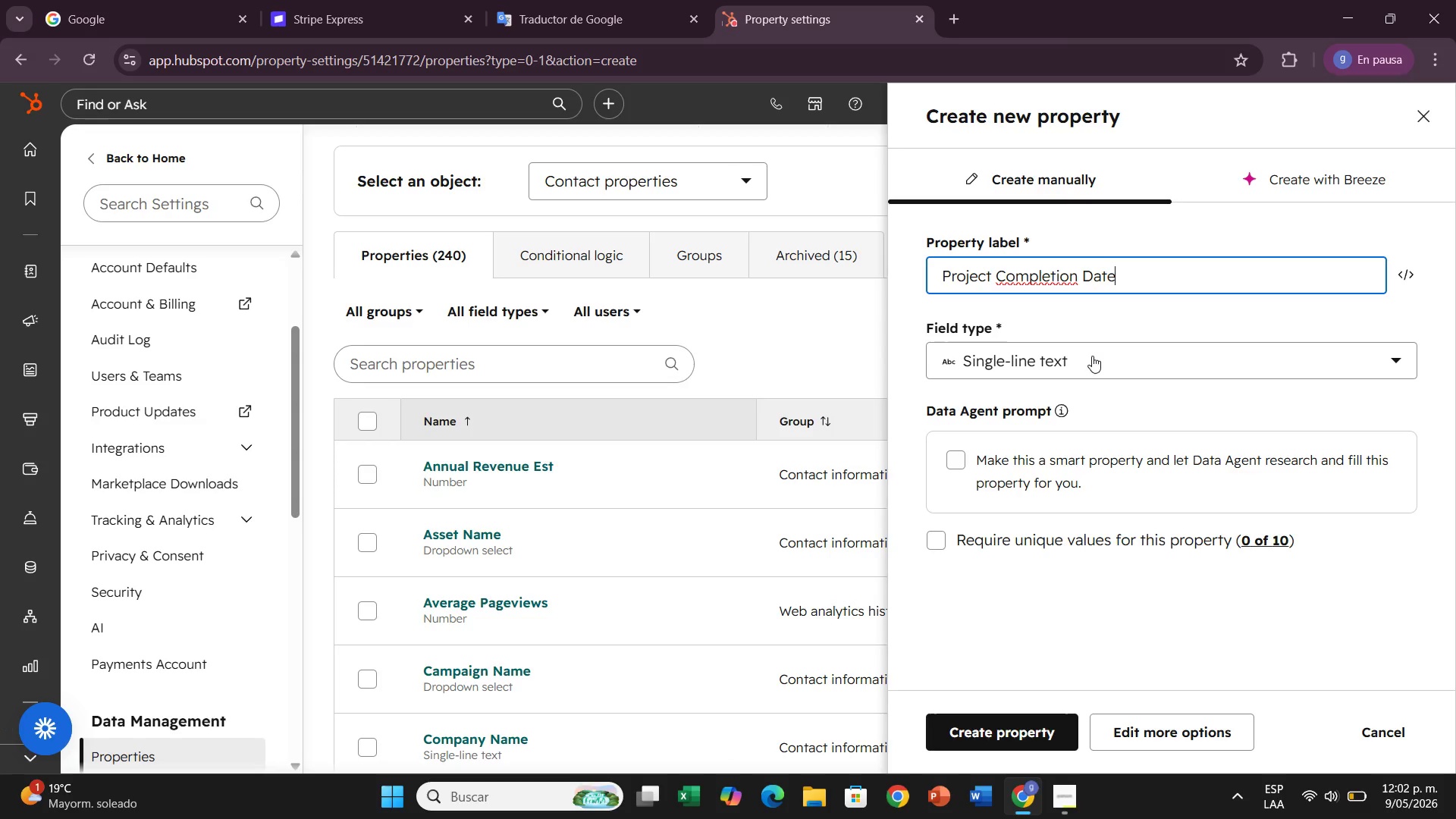 
left_click([1092, 356])
 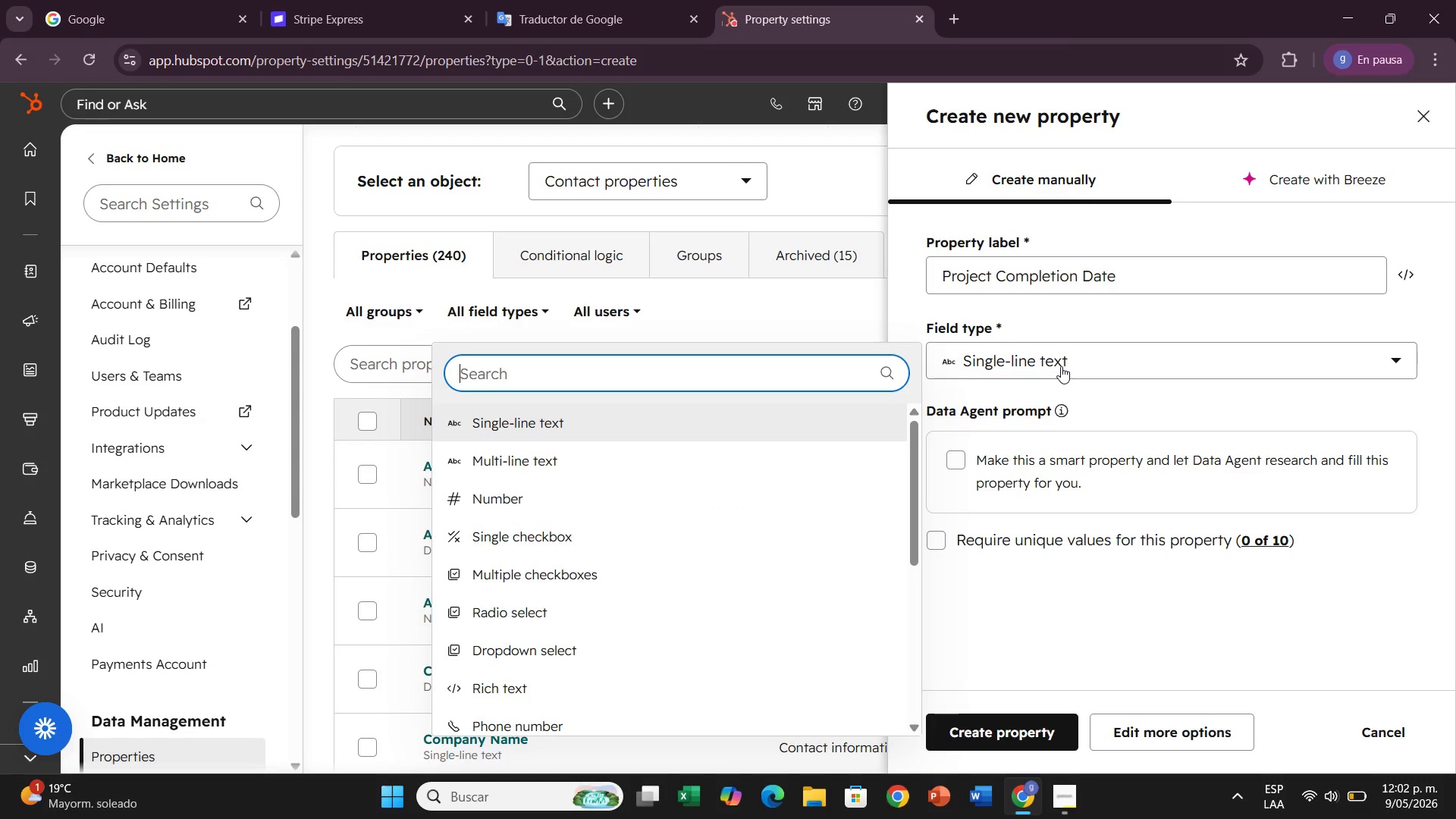 
type(dat)
 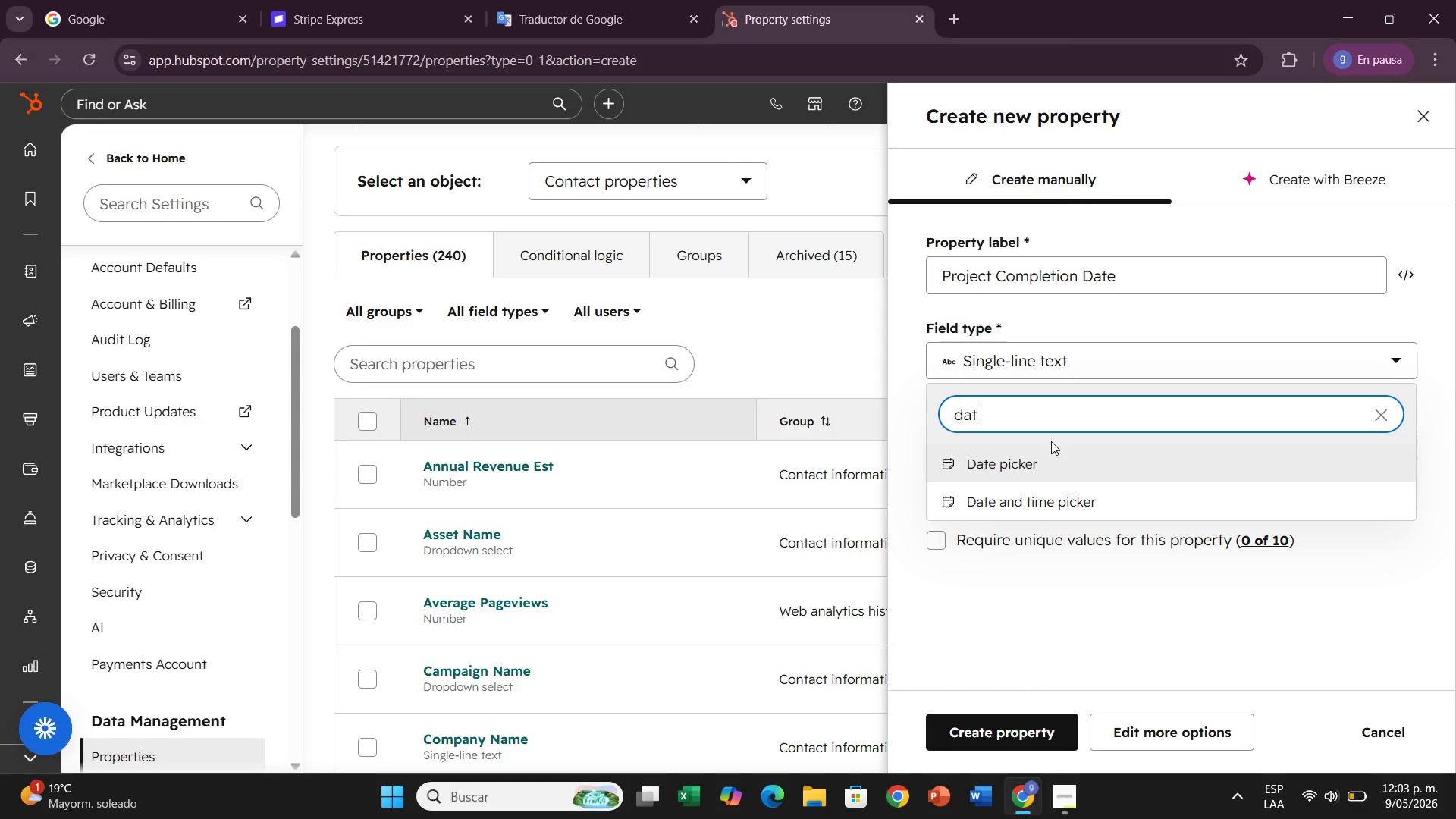 
left_click([1051, 464])
 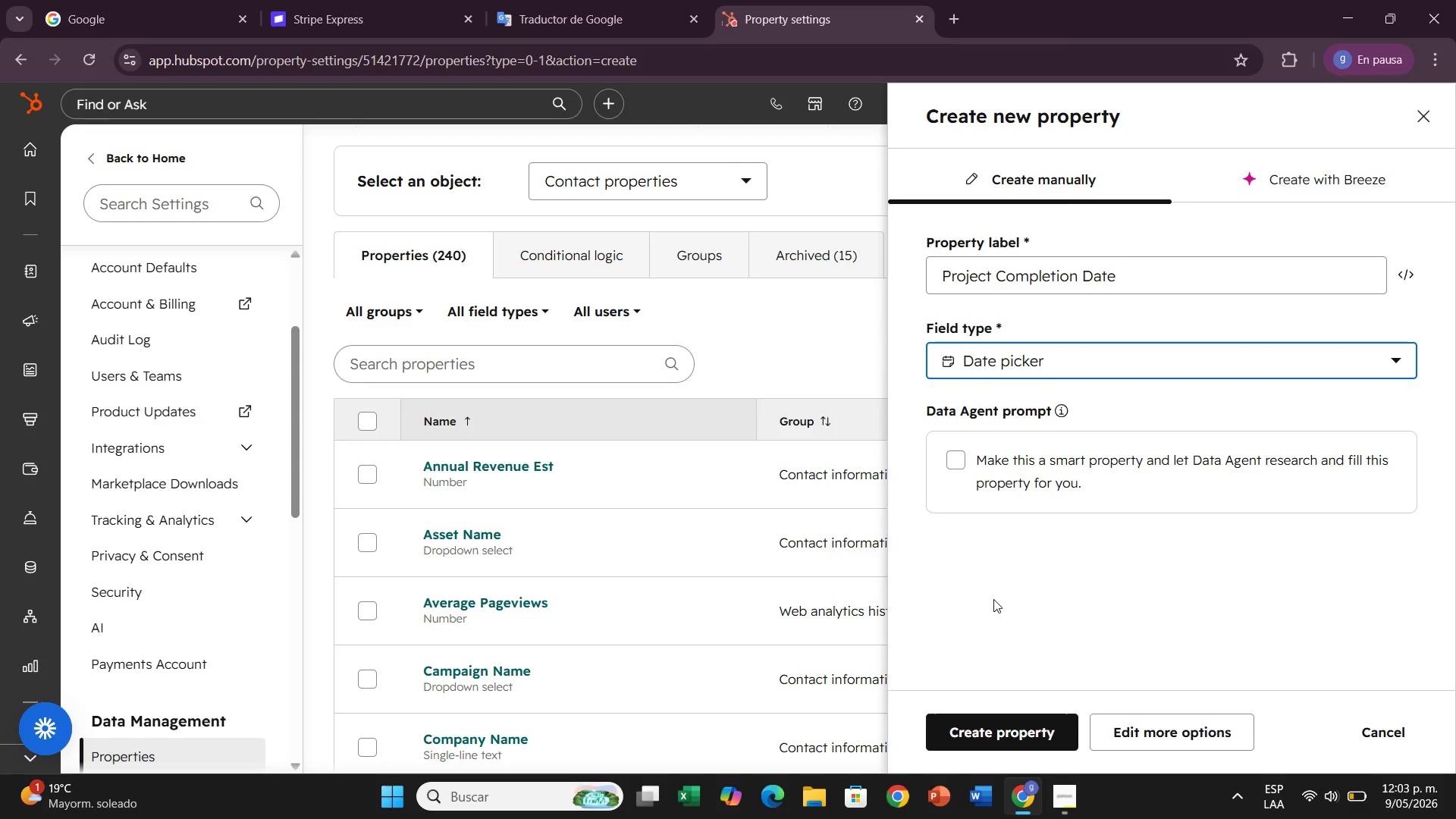 
wait(15.22)
 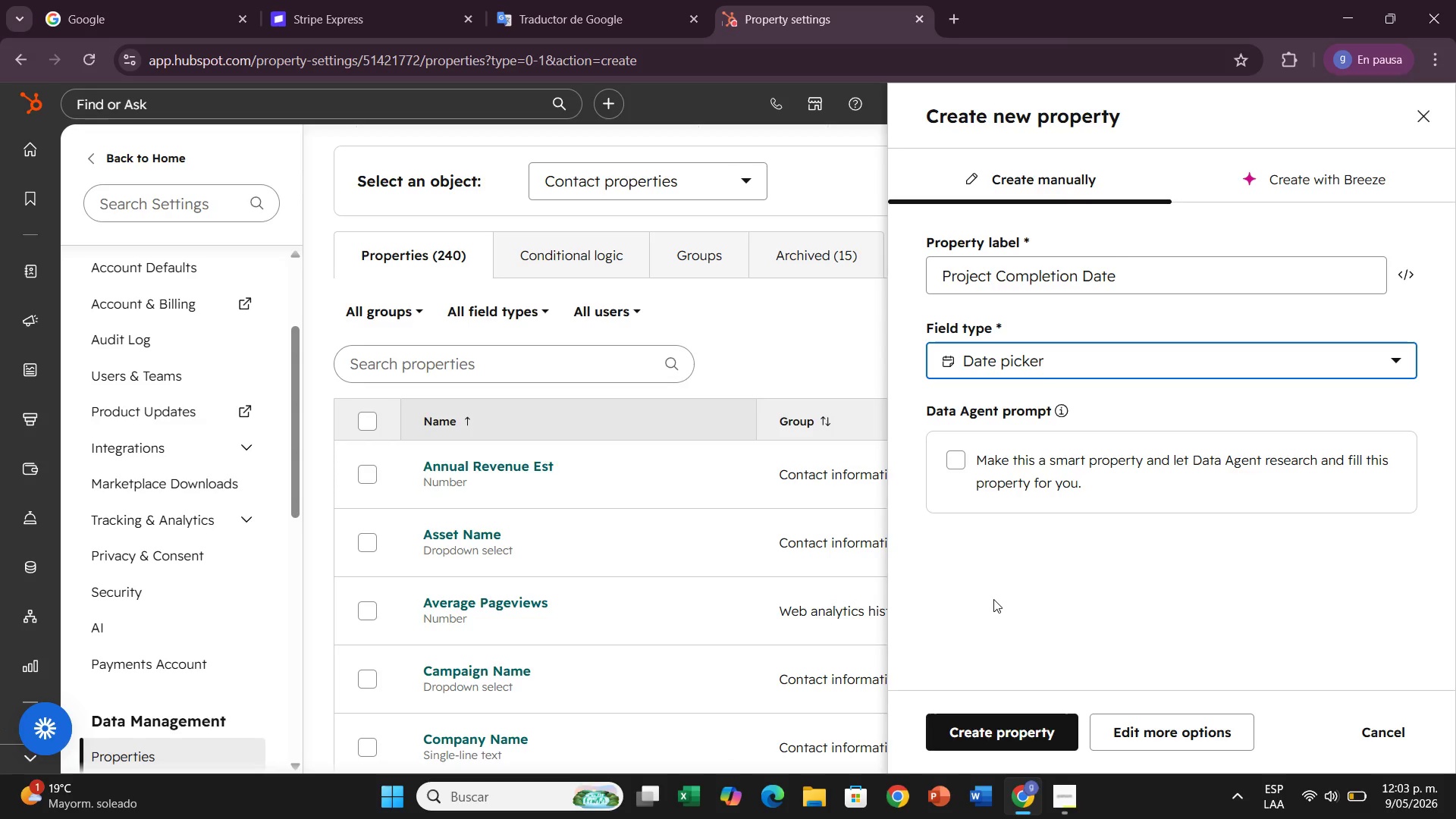 
left_click([962, 719])
 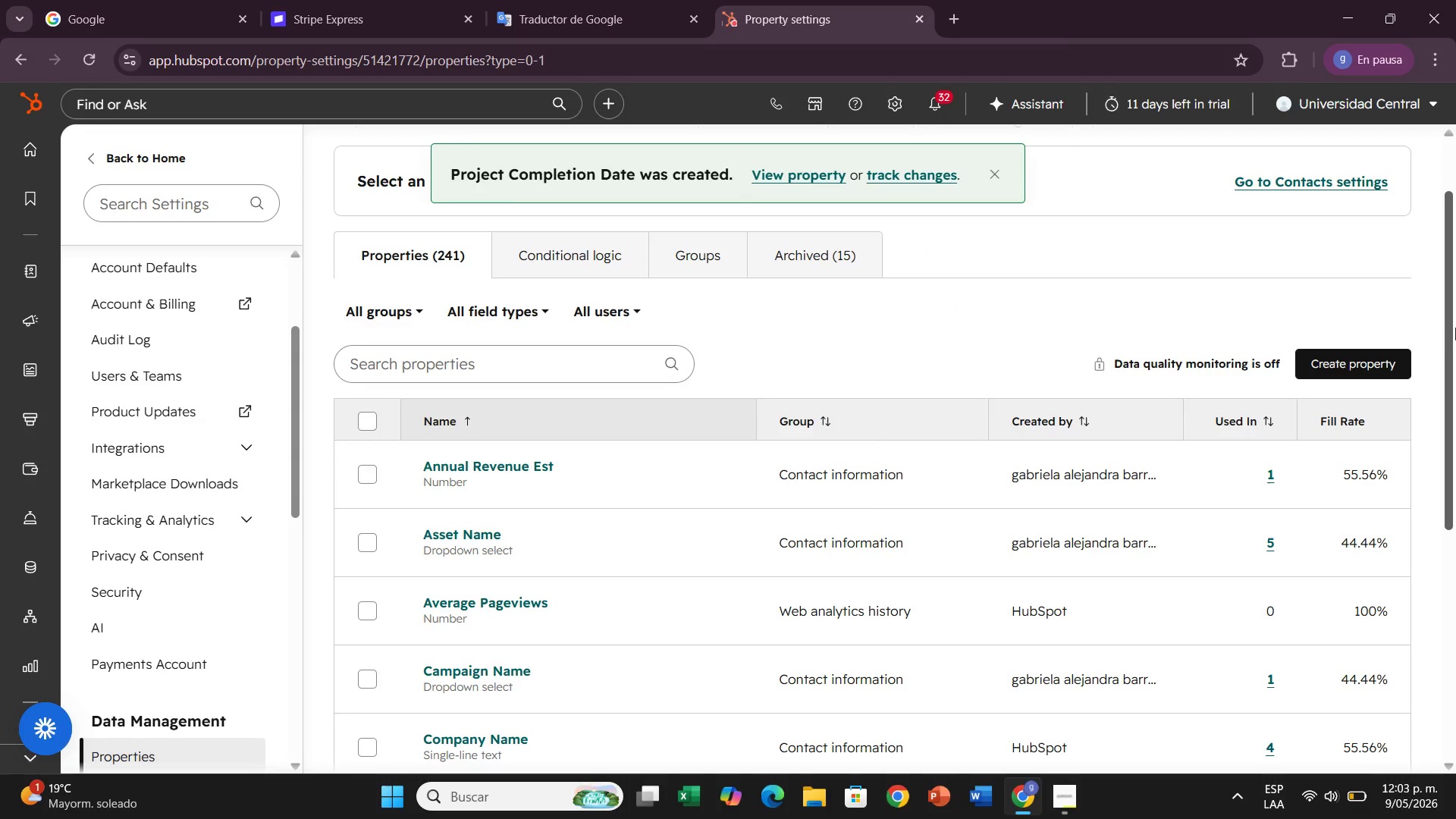 
left_click([1333, 363])
 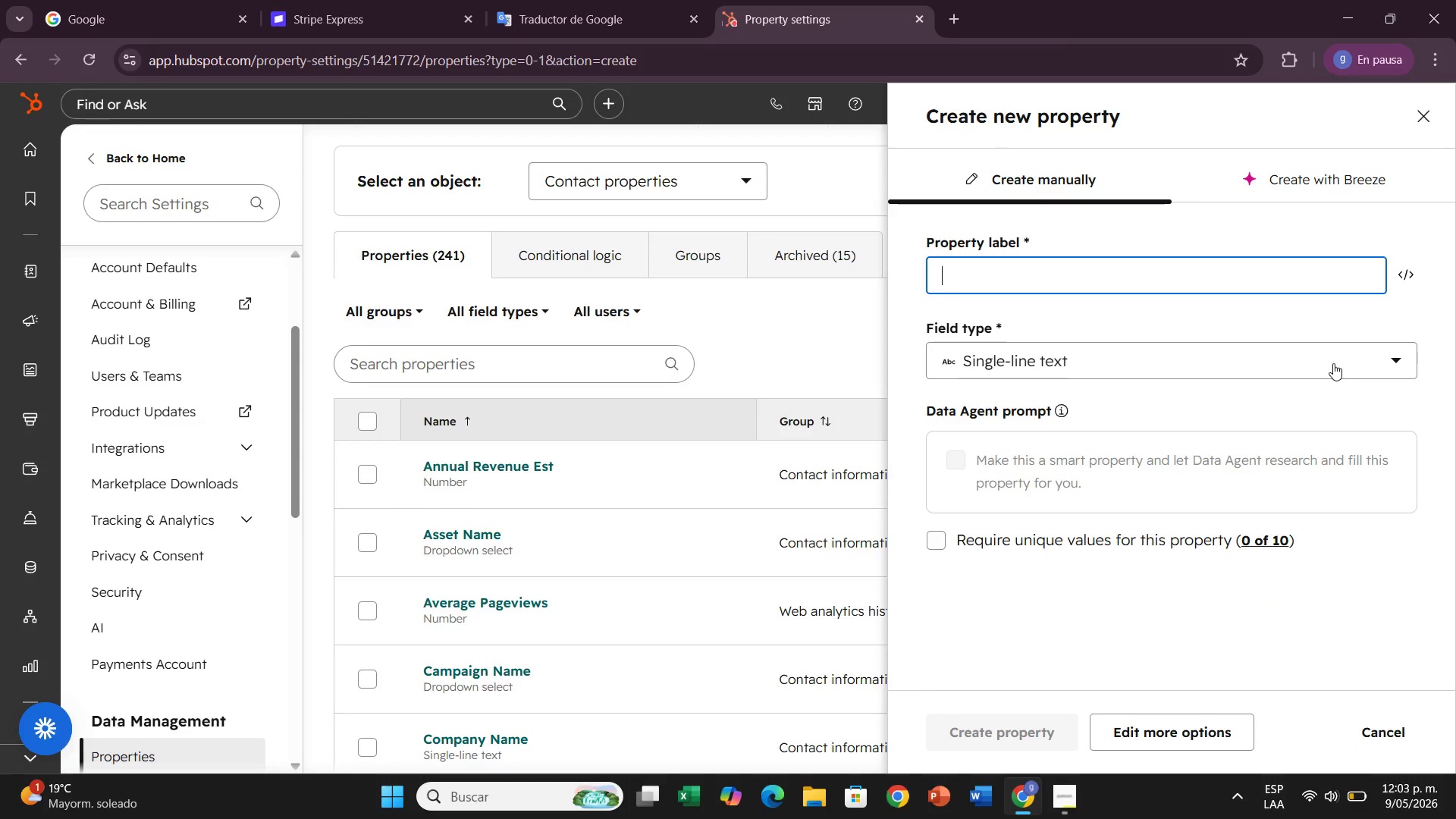 
wait(5.31)
 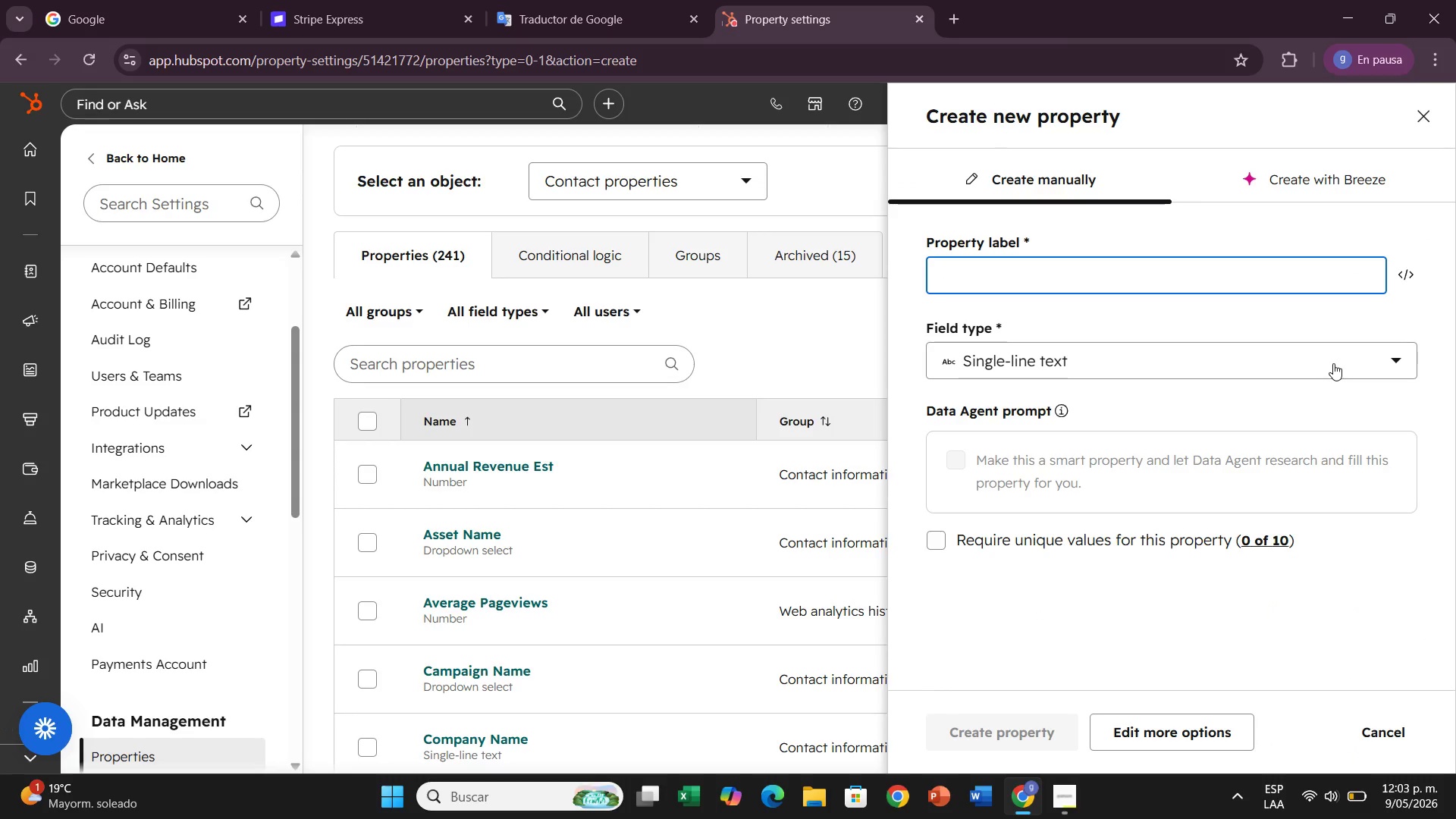 
type(Service Tyoe)
key(Backspace)
key(Backspace)
type(pe)
 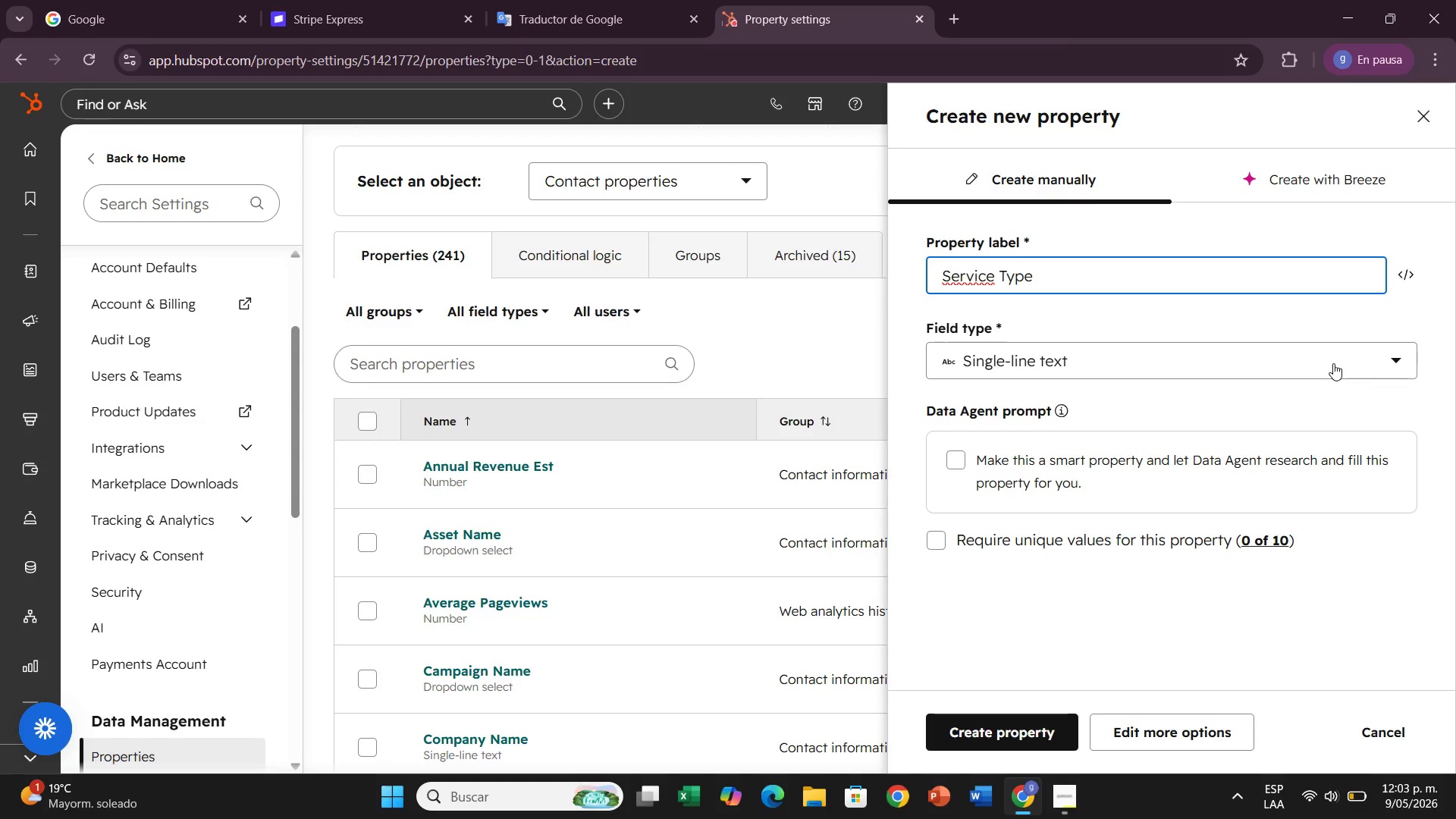 
left_click([1333, 363])
 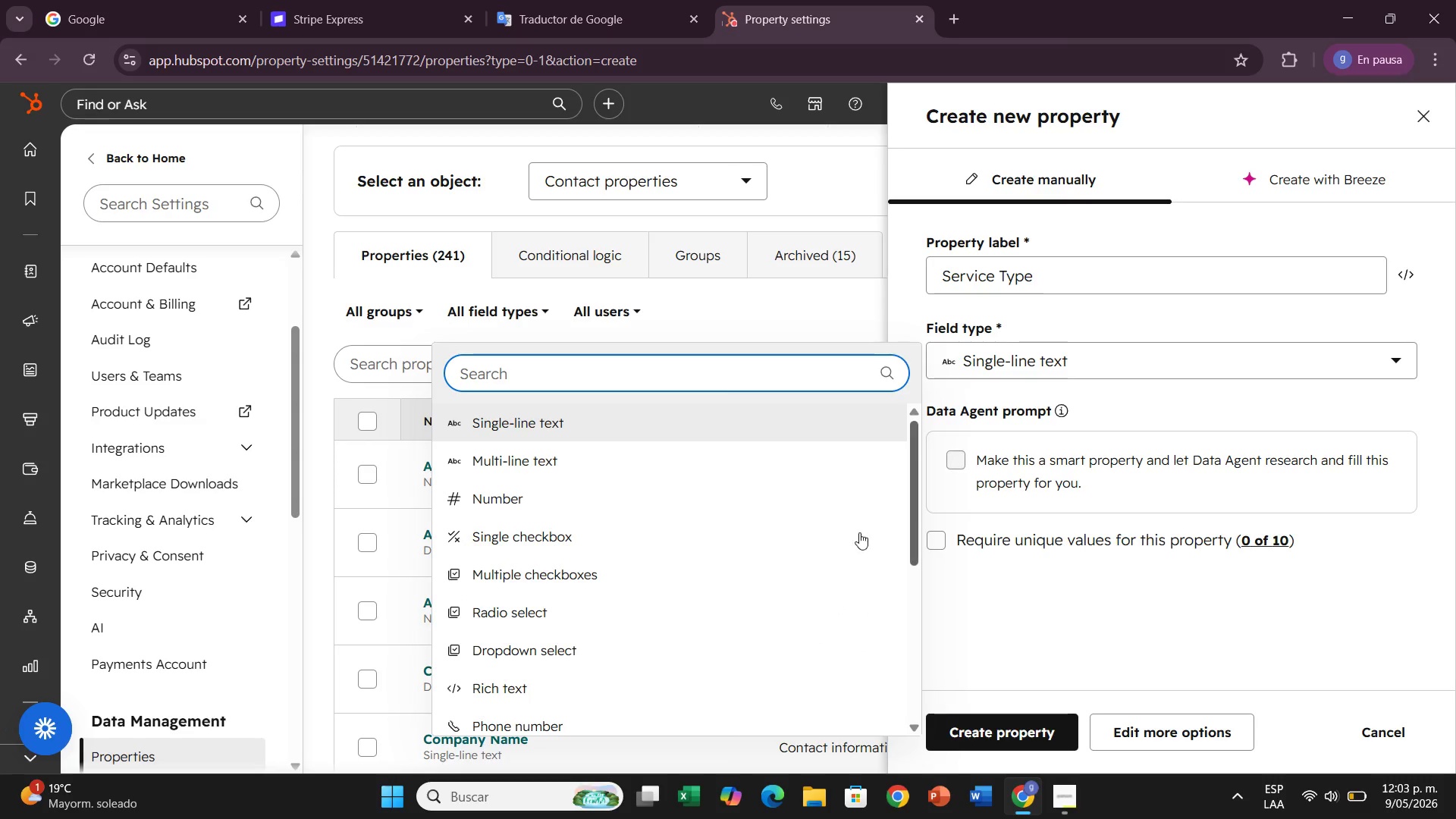 
left_click([578, 645])
 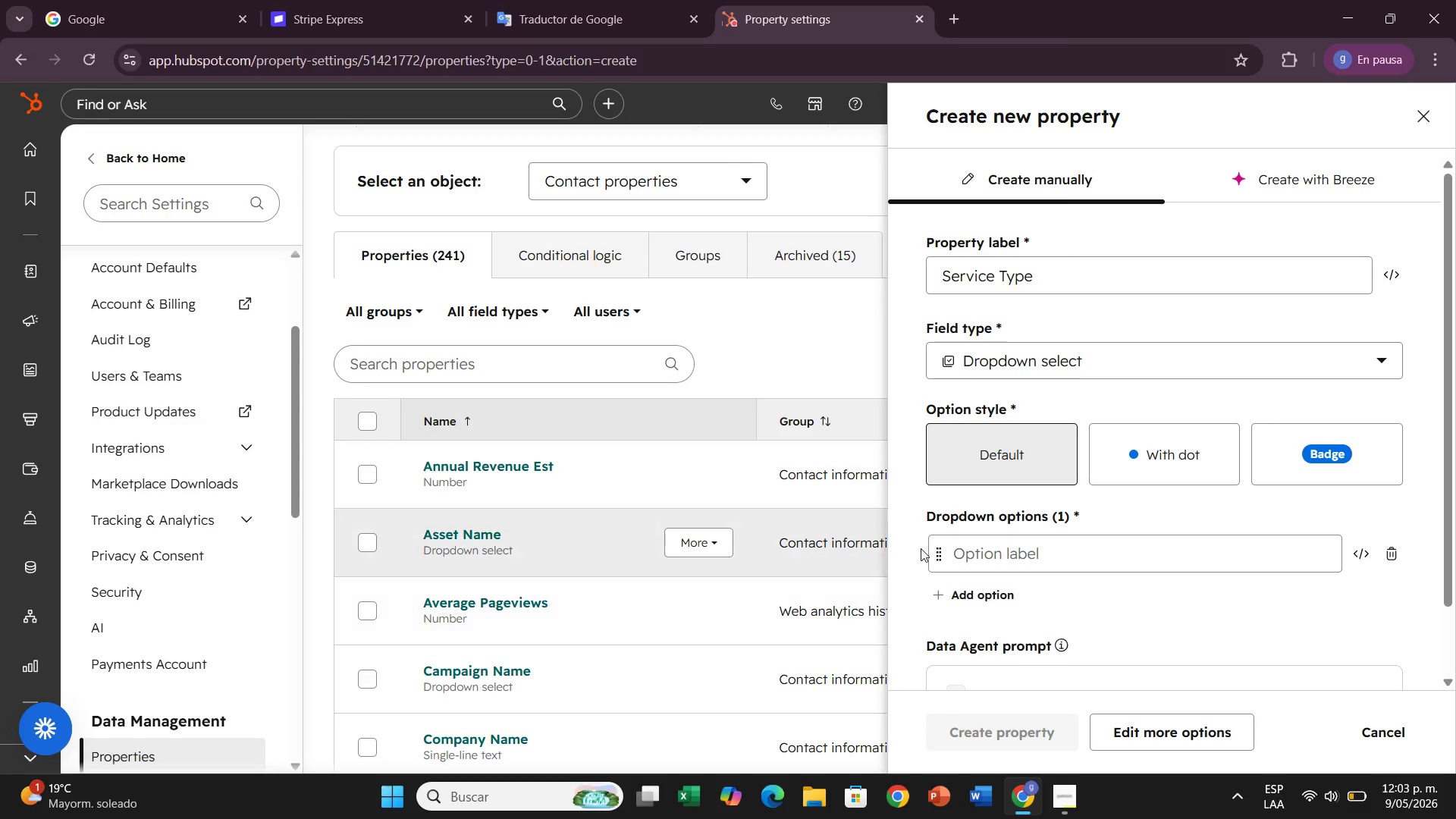 
left_click([1027, 539])
 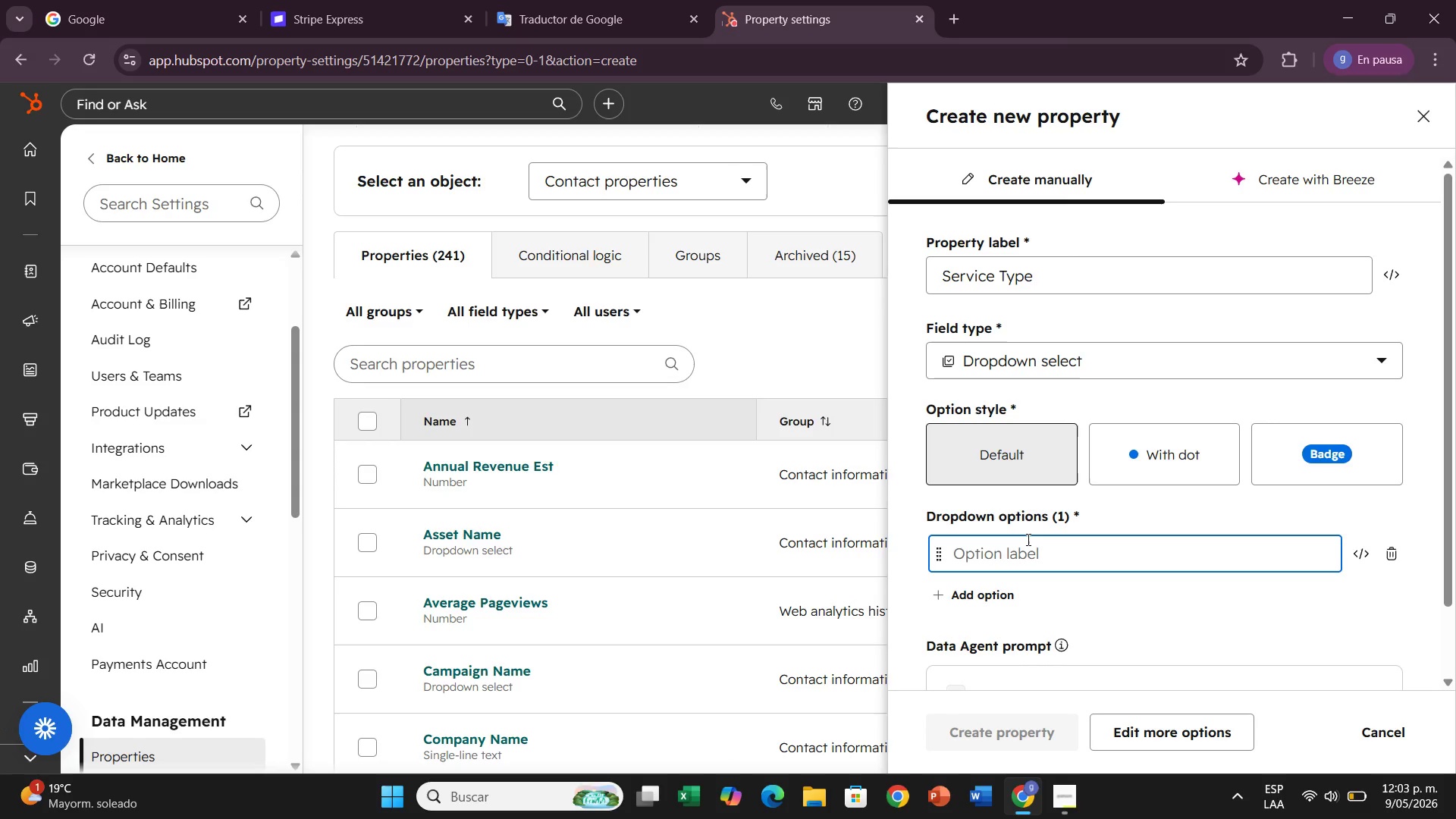 
type(Nete)
key(Backspace)
type(work Infrastructure)
 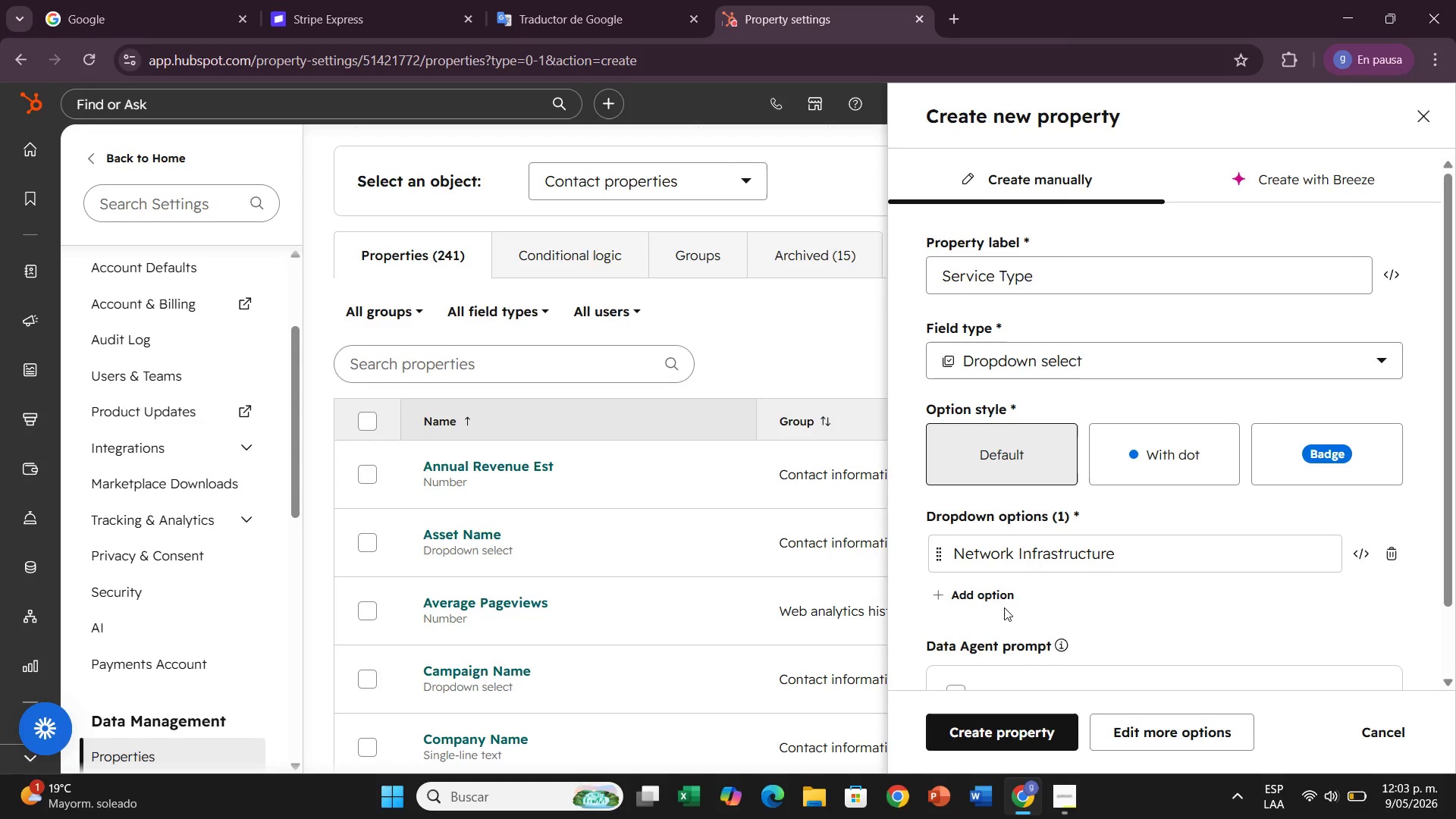 
double_click([1001, 582])
 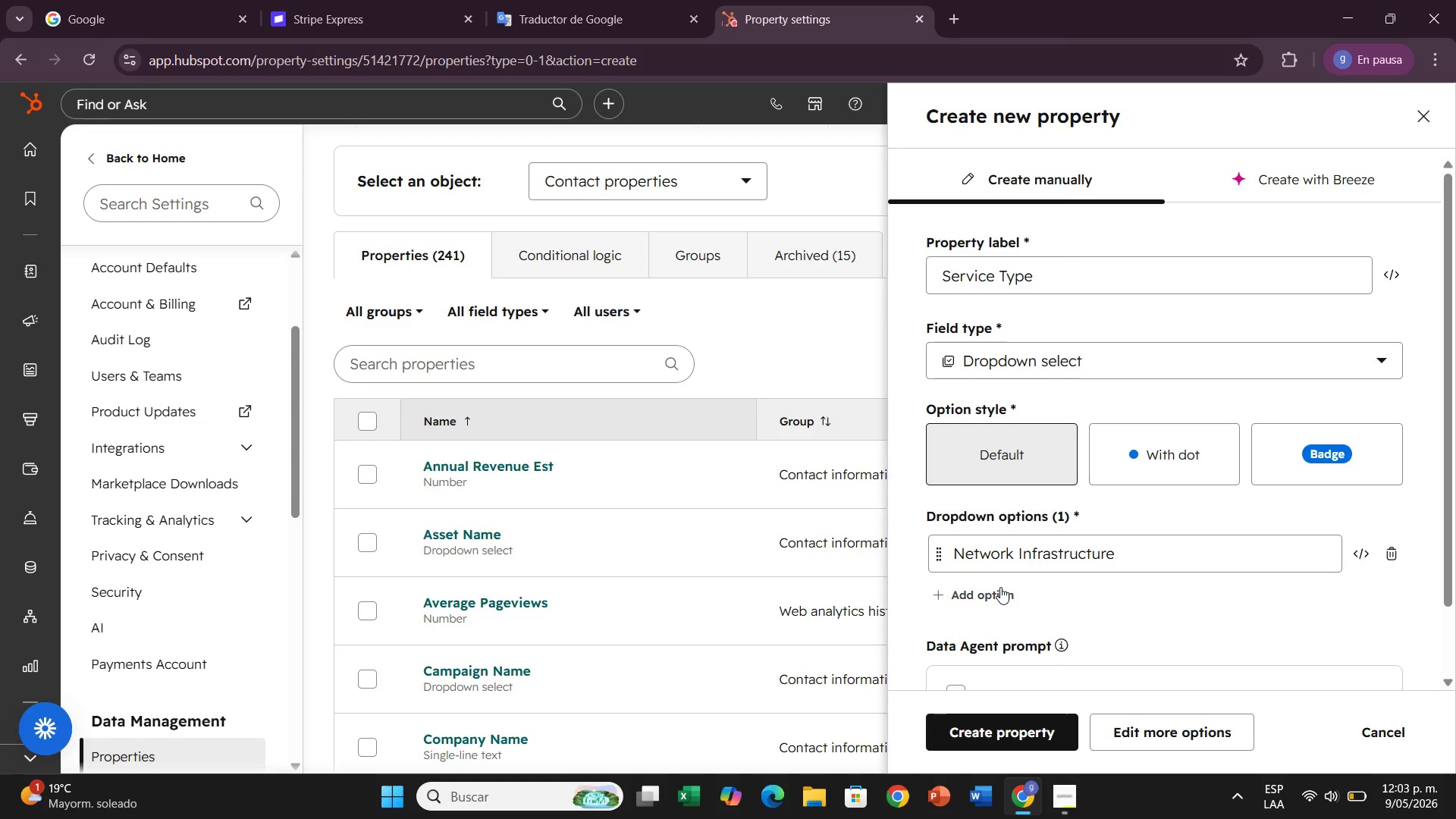 
left_click([1000, 587])
 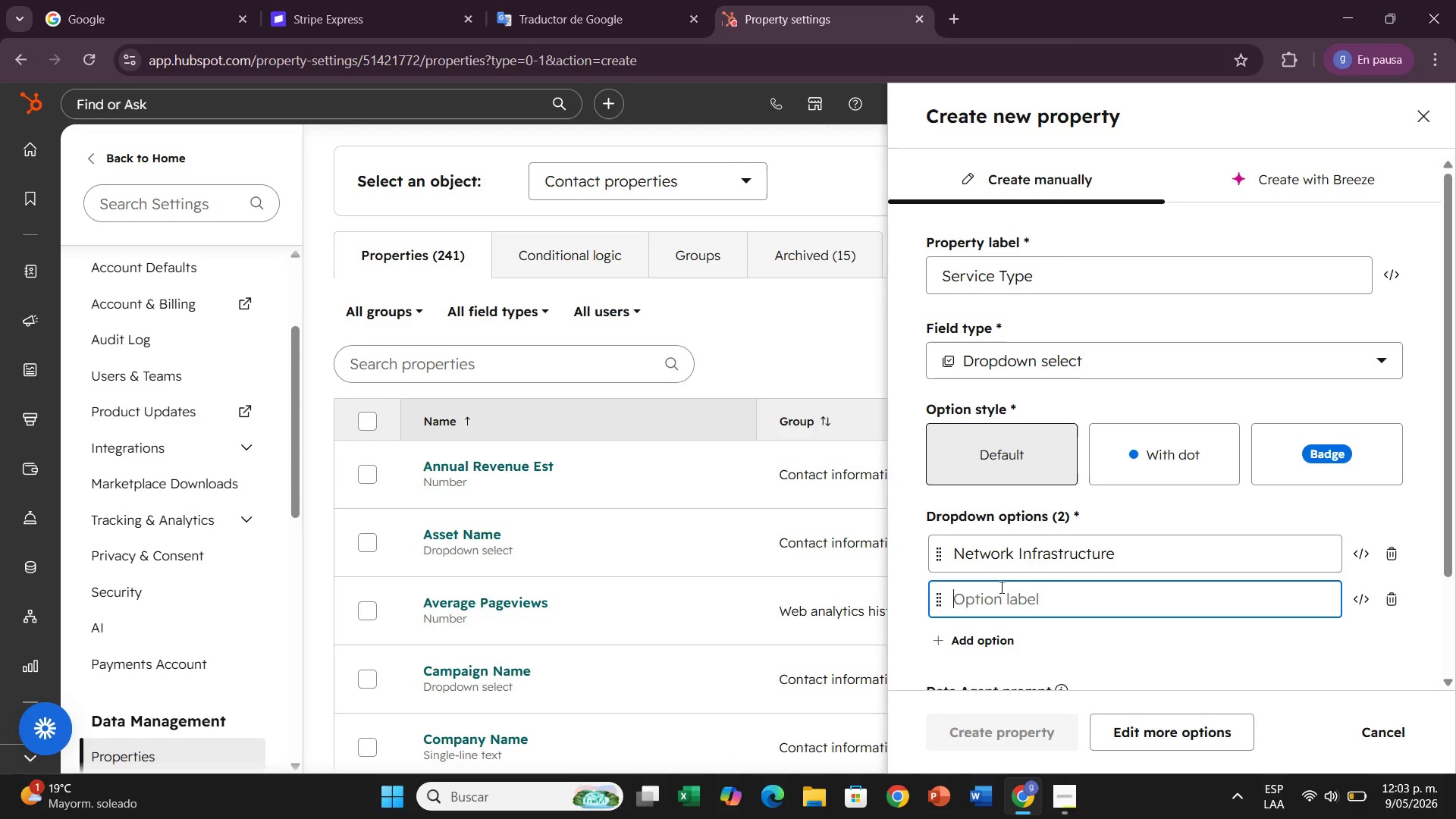 
type(Cloud Migration)
 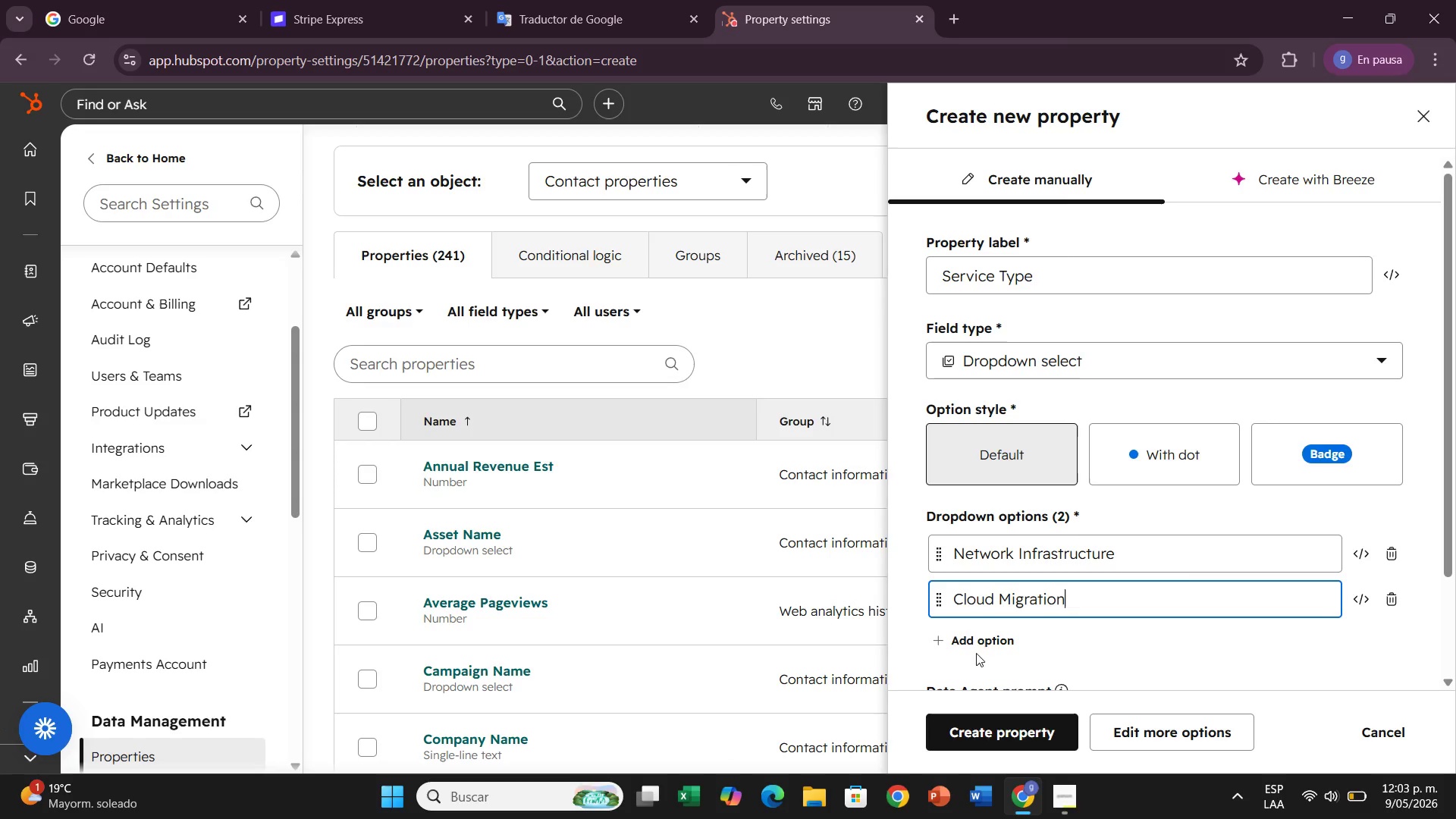 
left_click([977, 642])
 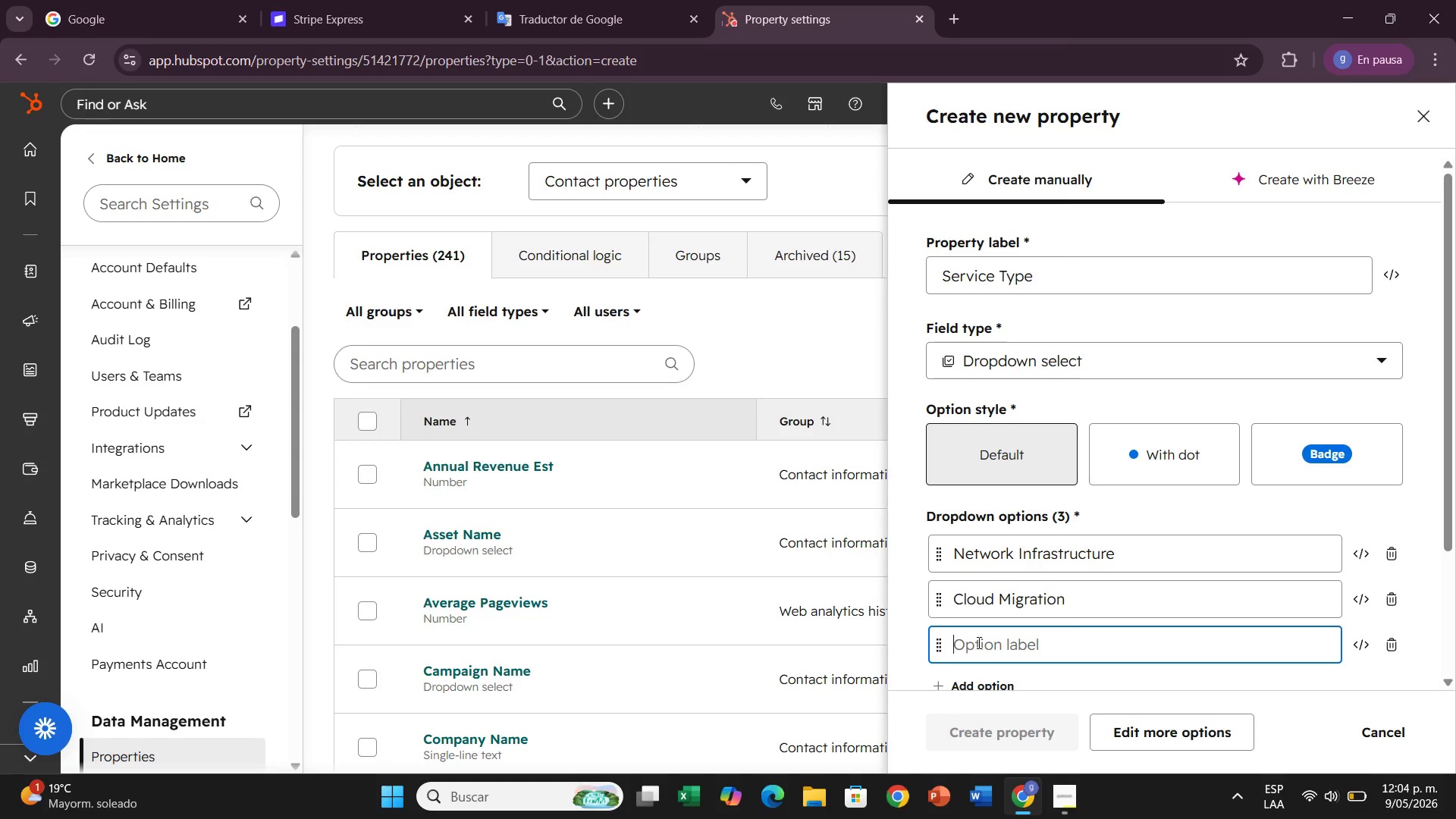 
type(Security Audit)
 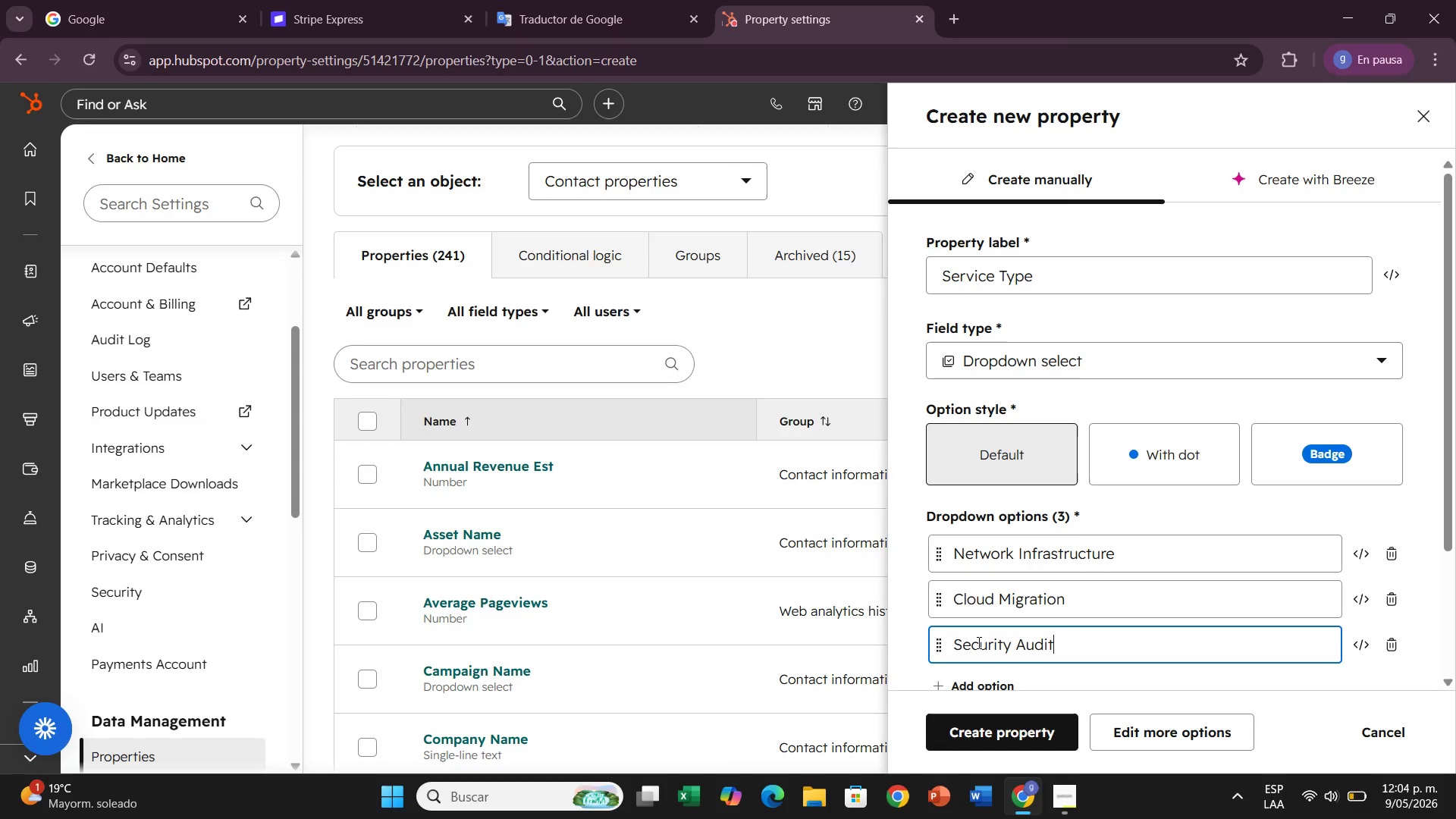 
scroll: coordinate [986, 642], scroll_direction: down, amount: 1.0
 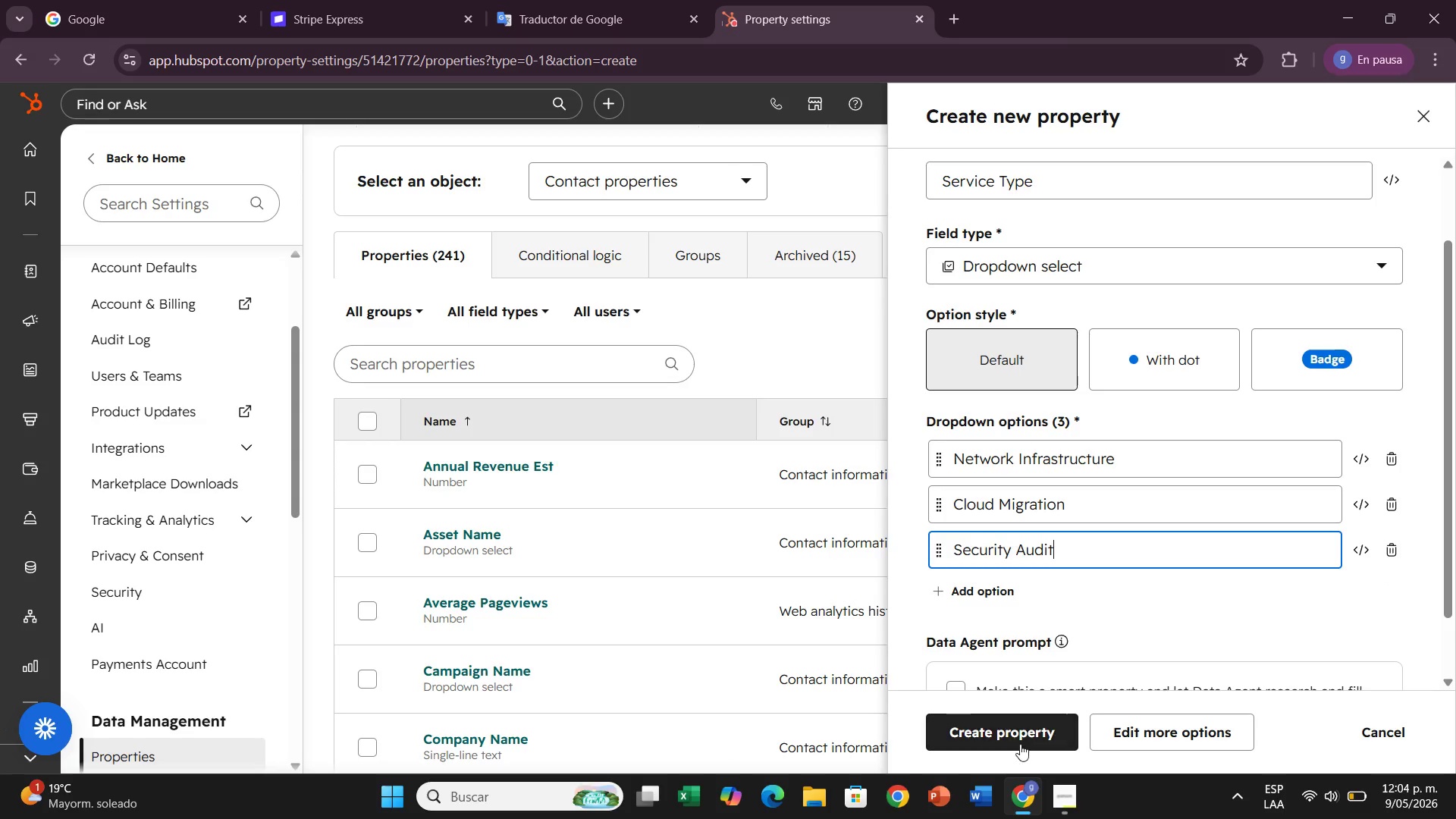 
left_click([1020, 744])
 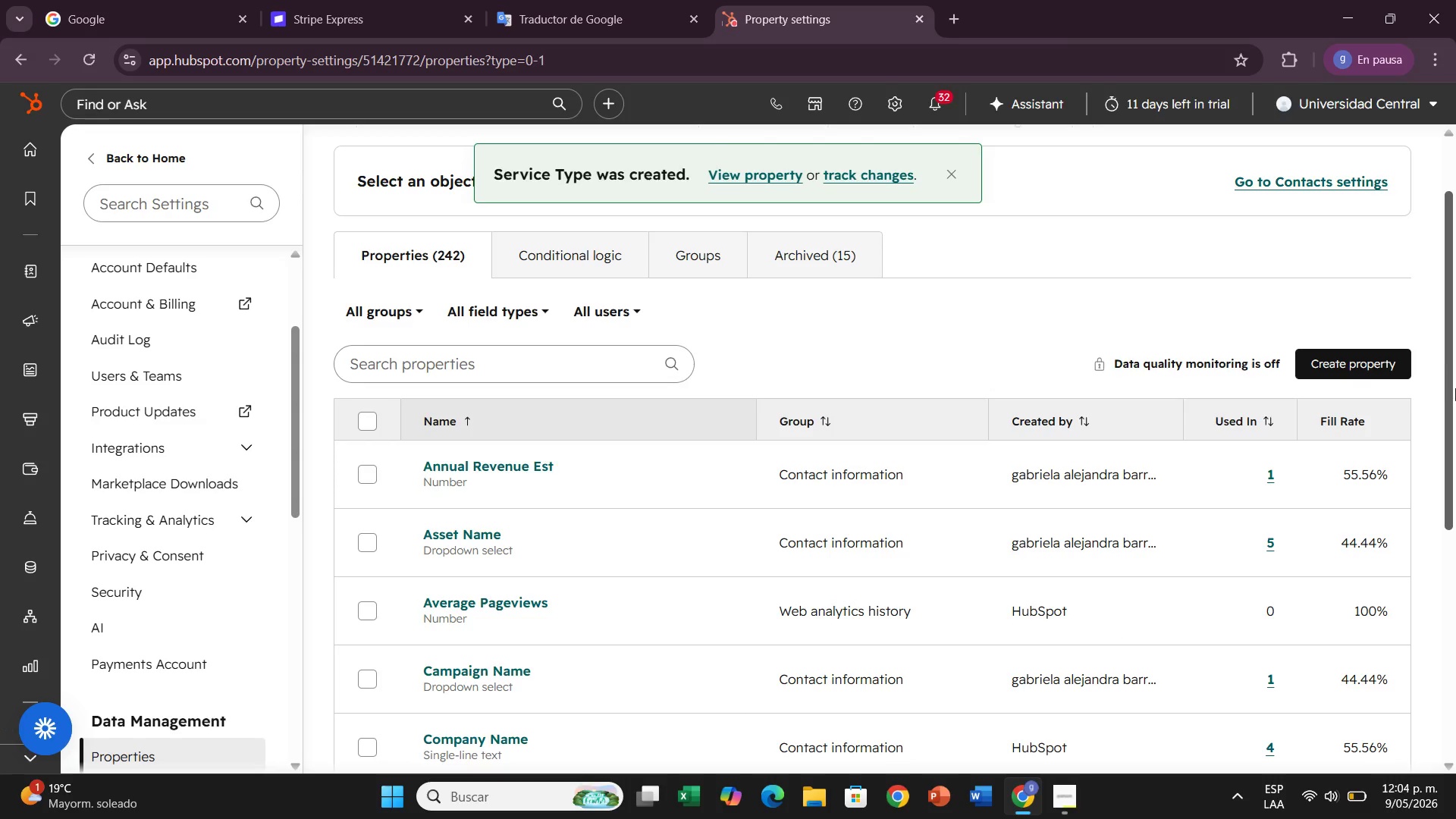 
left_click([1351, 366])
 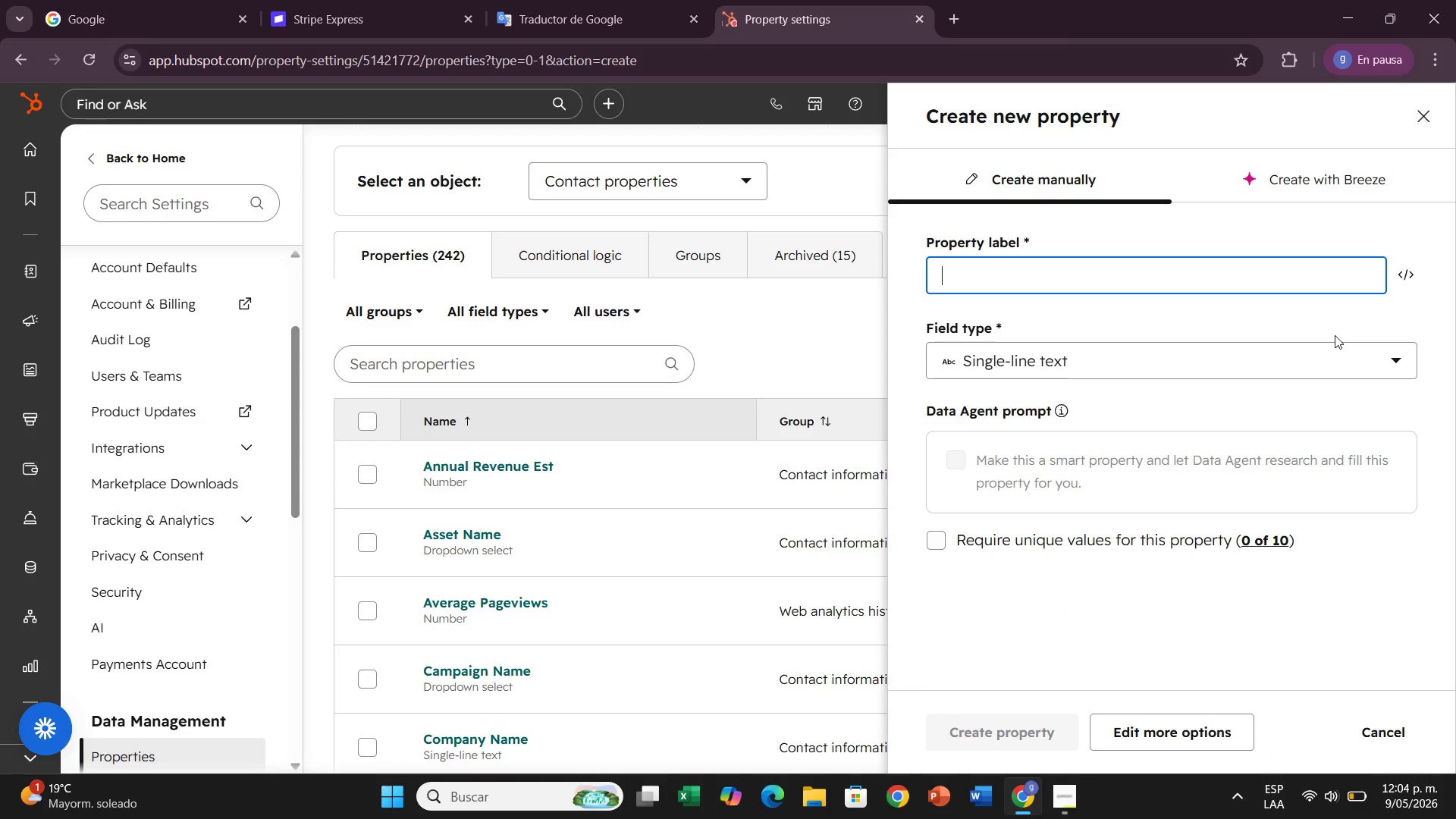 
type(Primary )
key(Backspace)
type(Tech Concen)
 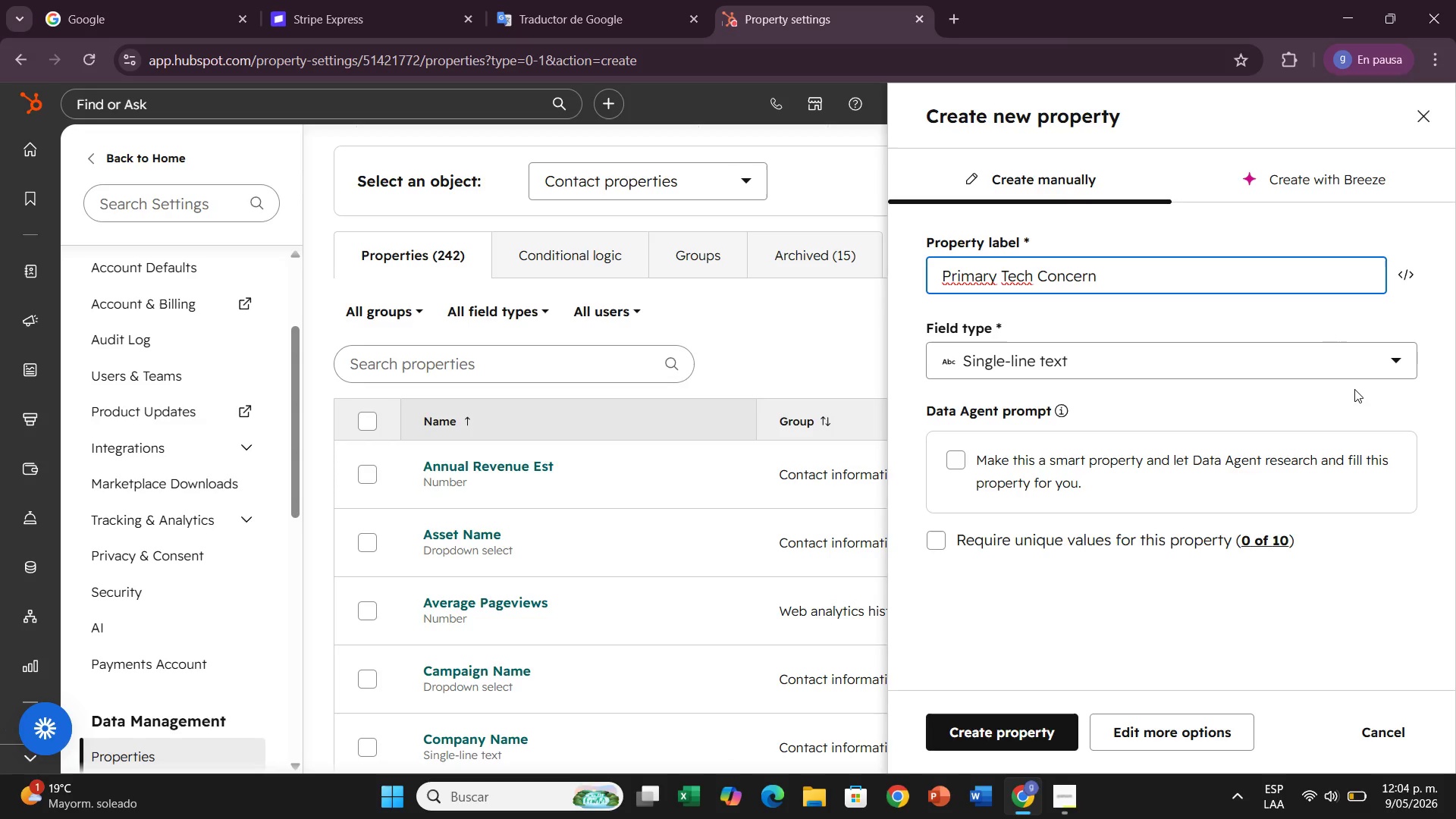 
left_click([1349, 374])
 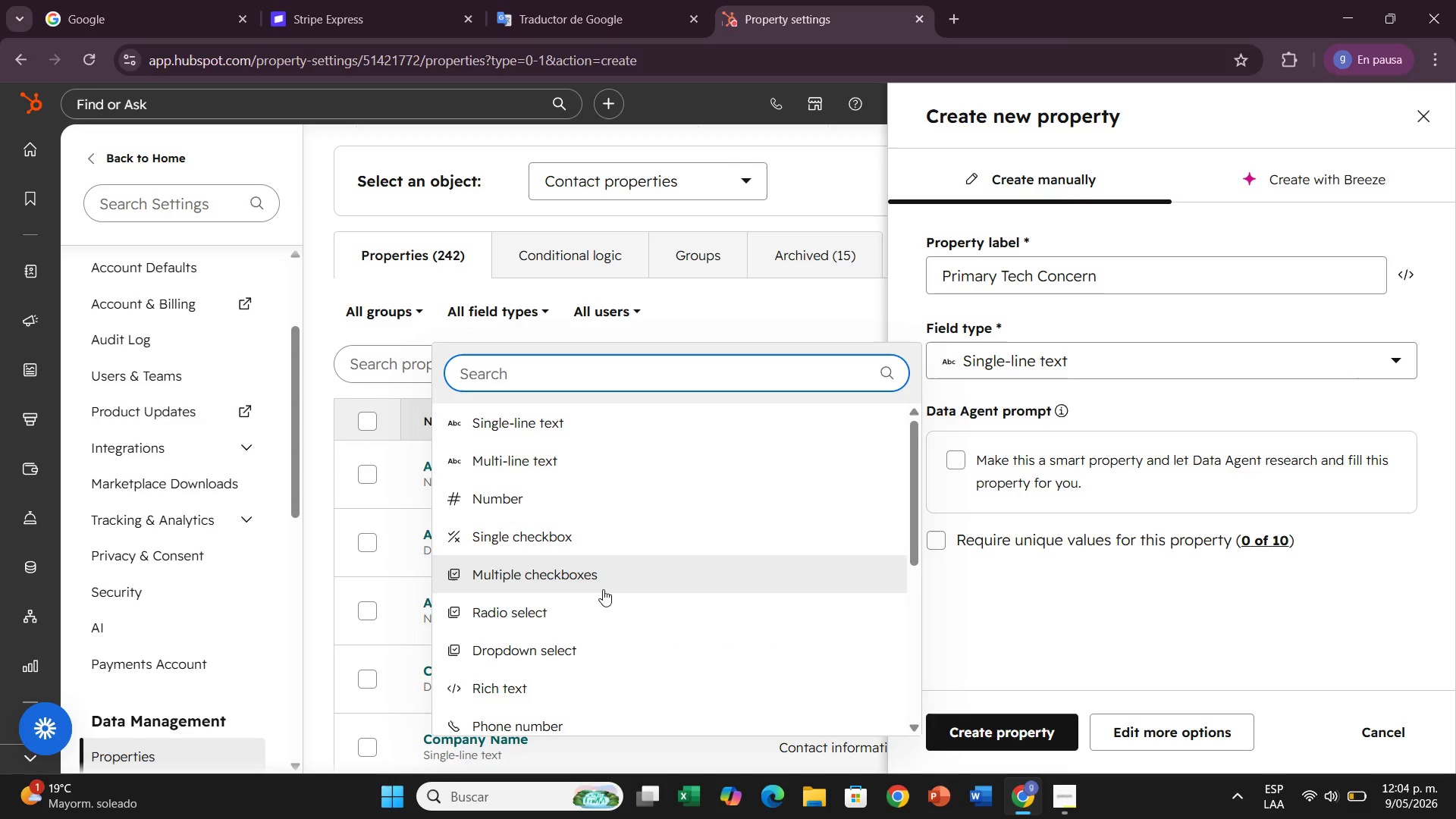 
left_click([578, 642])
 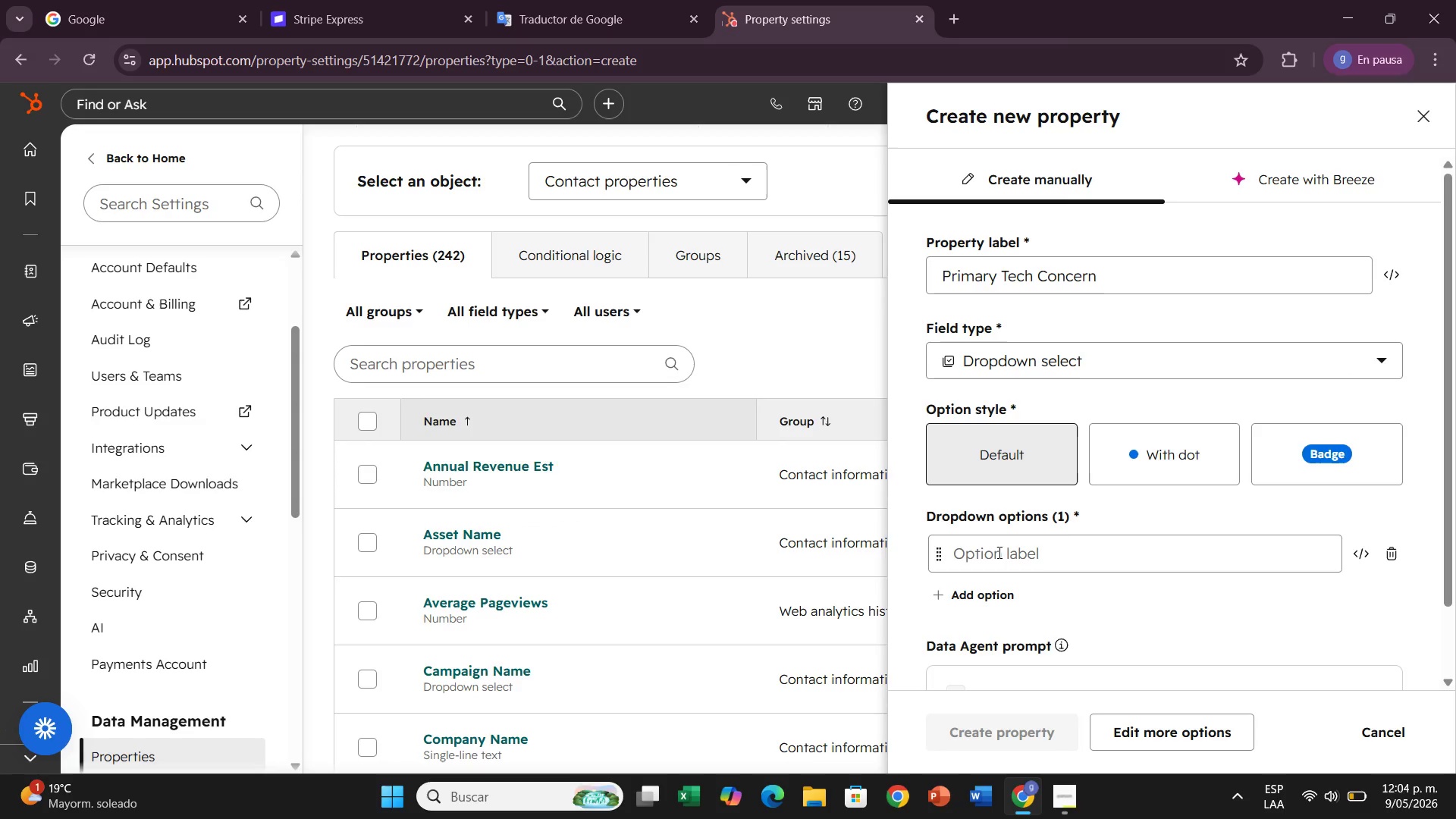 
left_click([999, 552])
 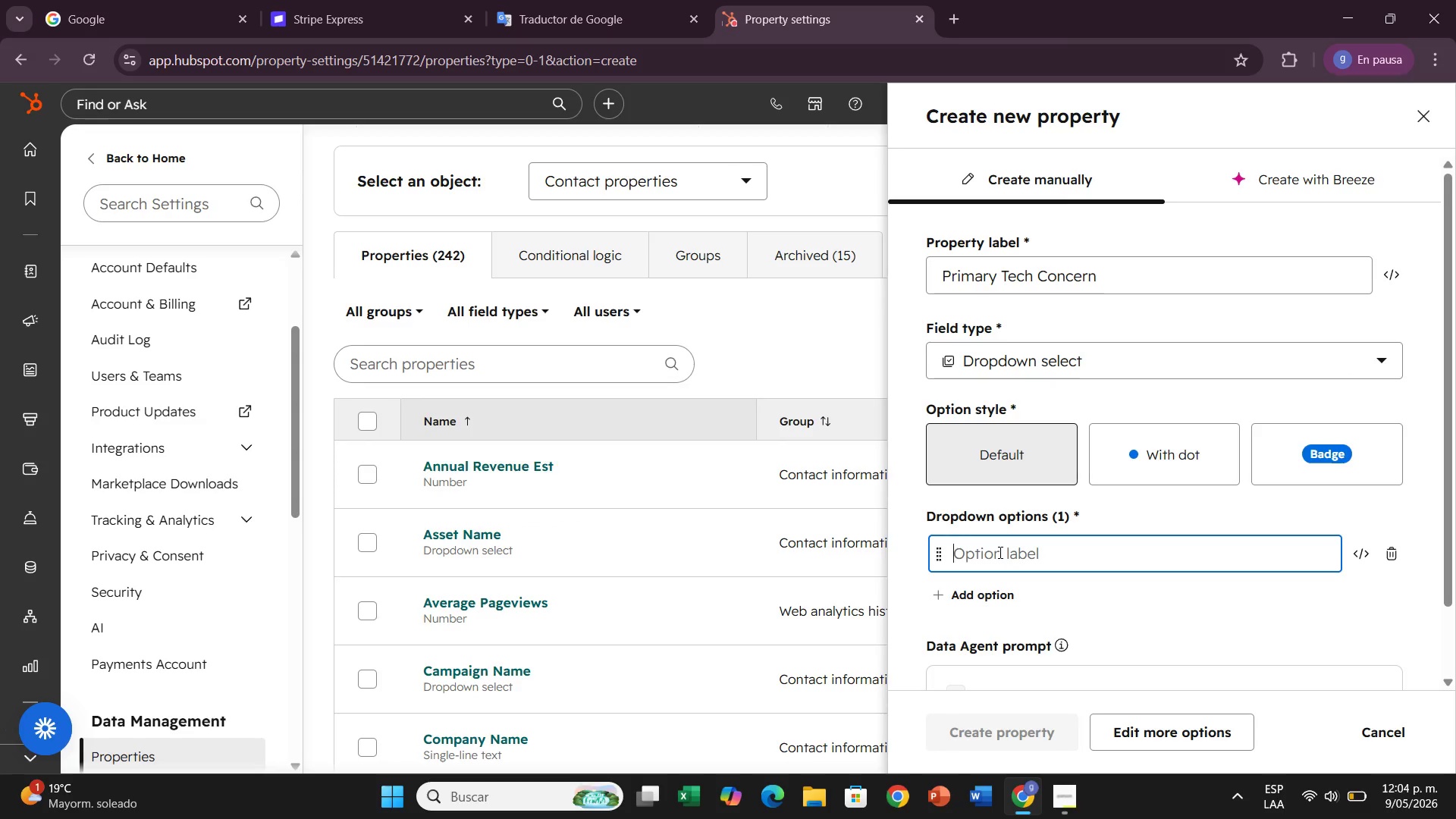 
type(HIPAA Compliance)
 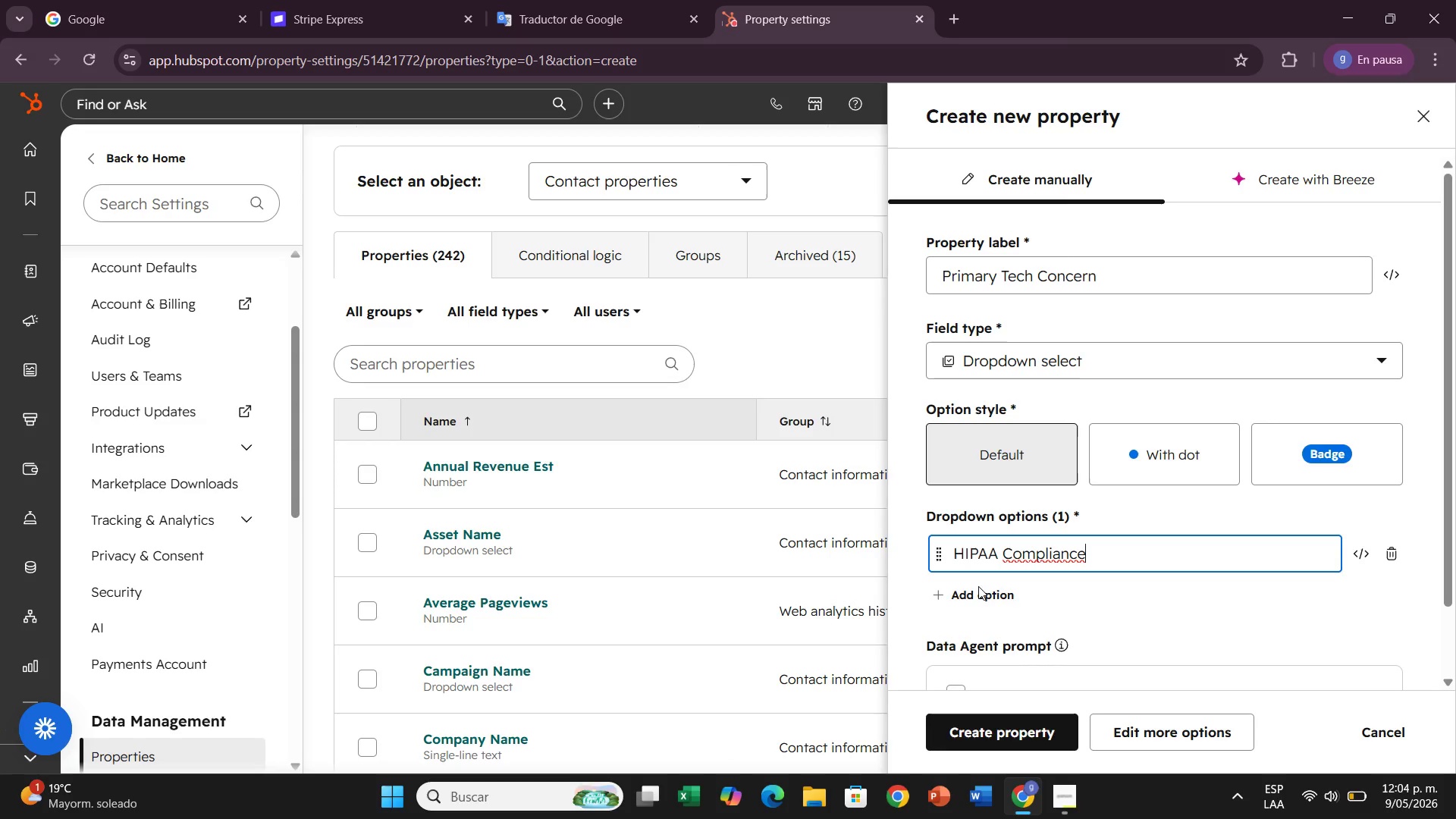 
left_click([971, 600])
 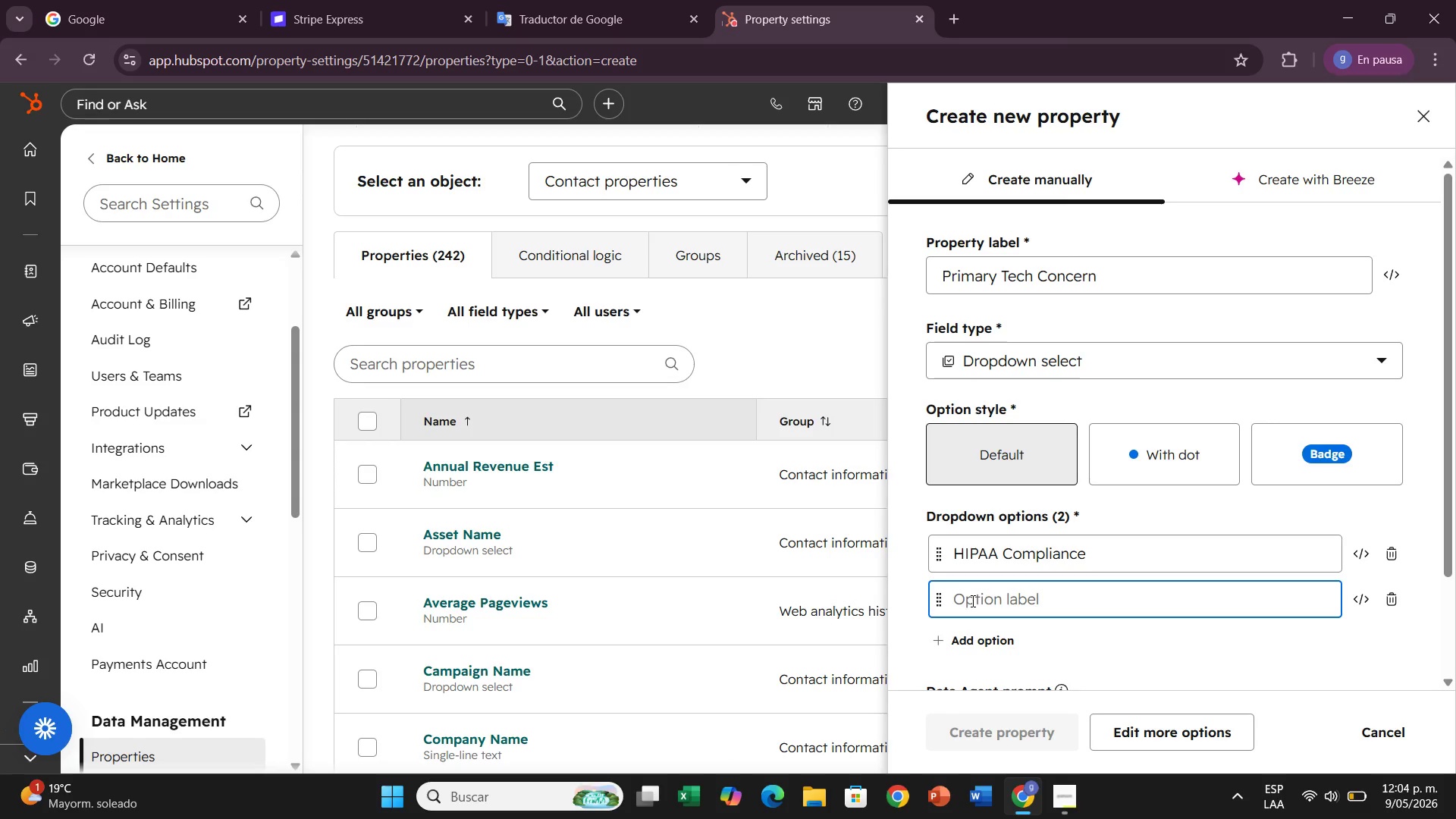 
type(System Performance)
 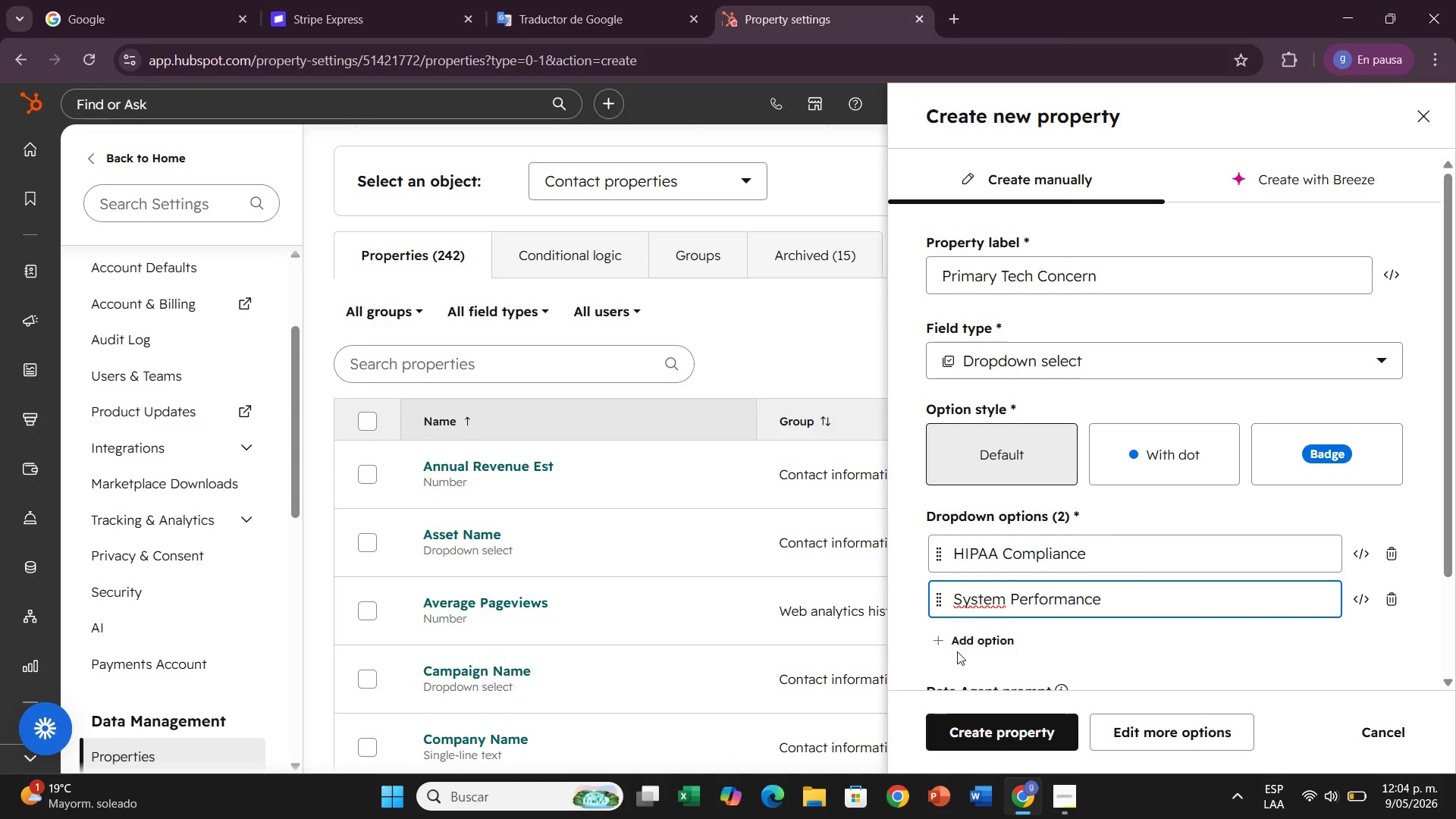 
left_click([945, 644])
 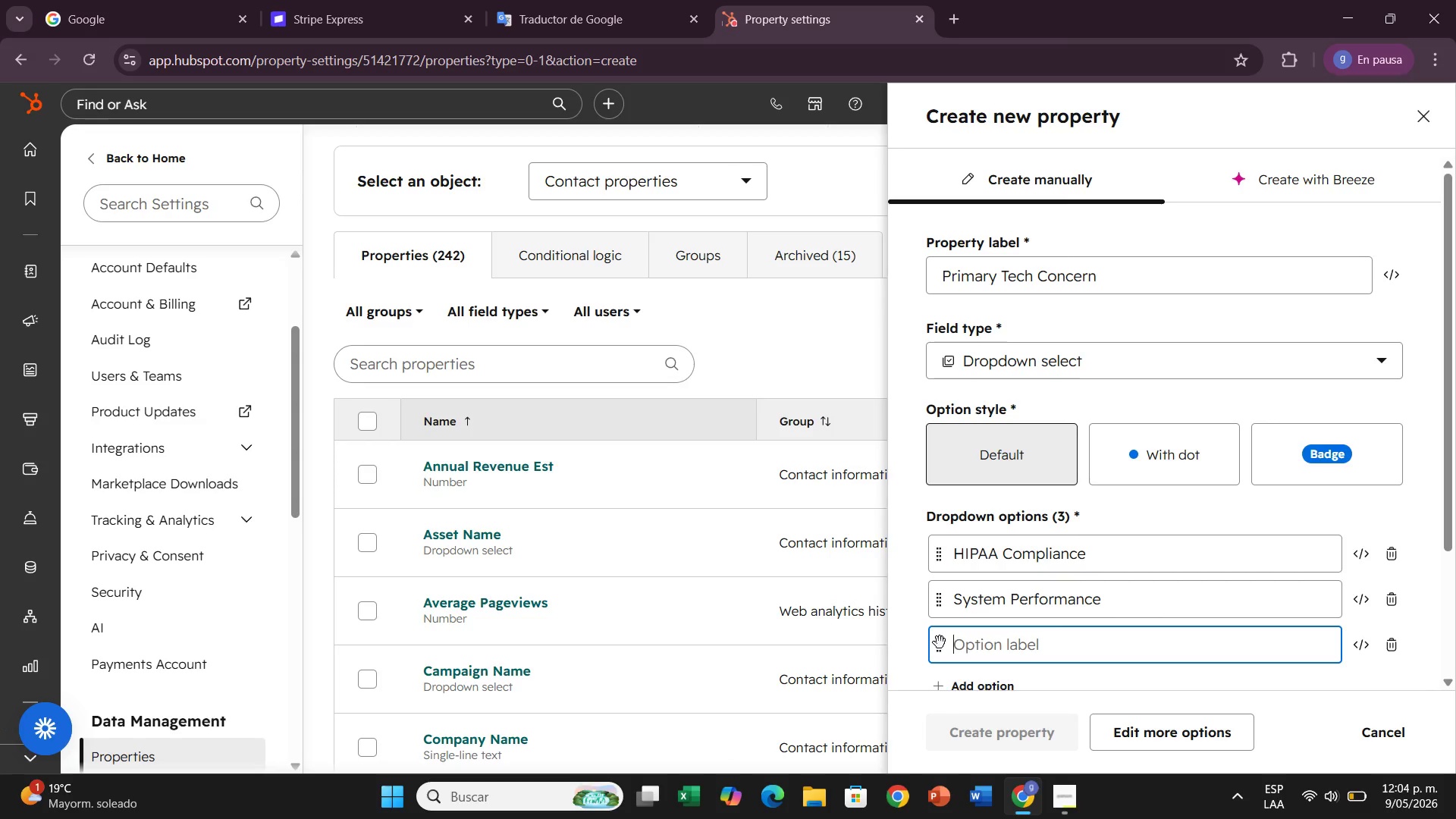 
wait(7.73)
 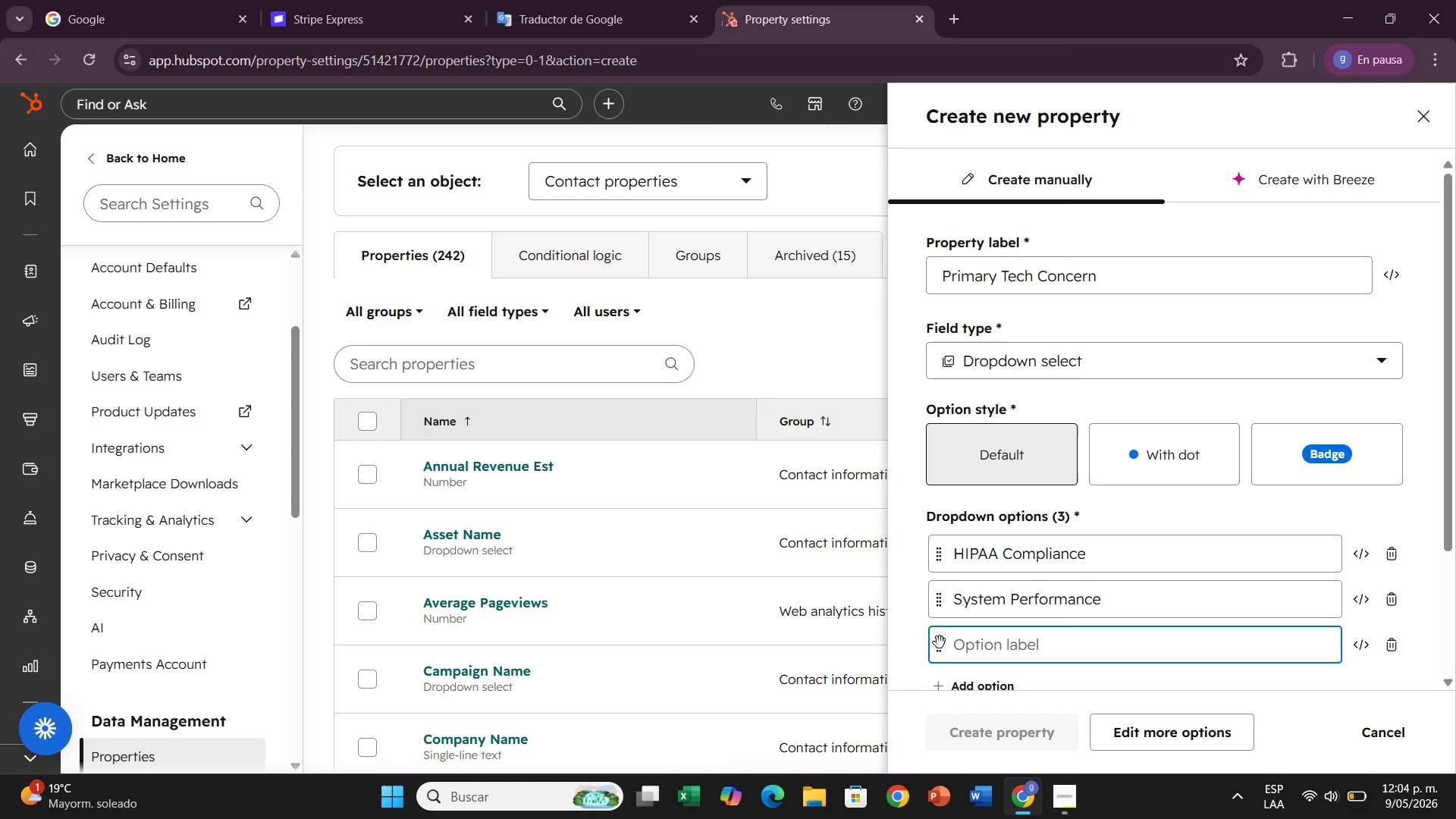 
type(Network Downtime)
 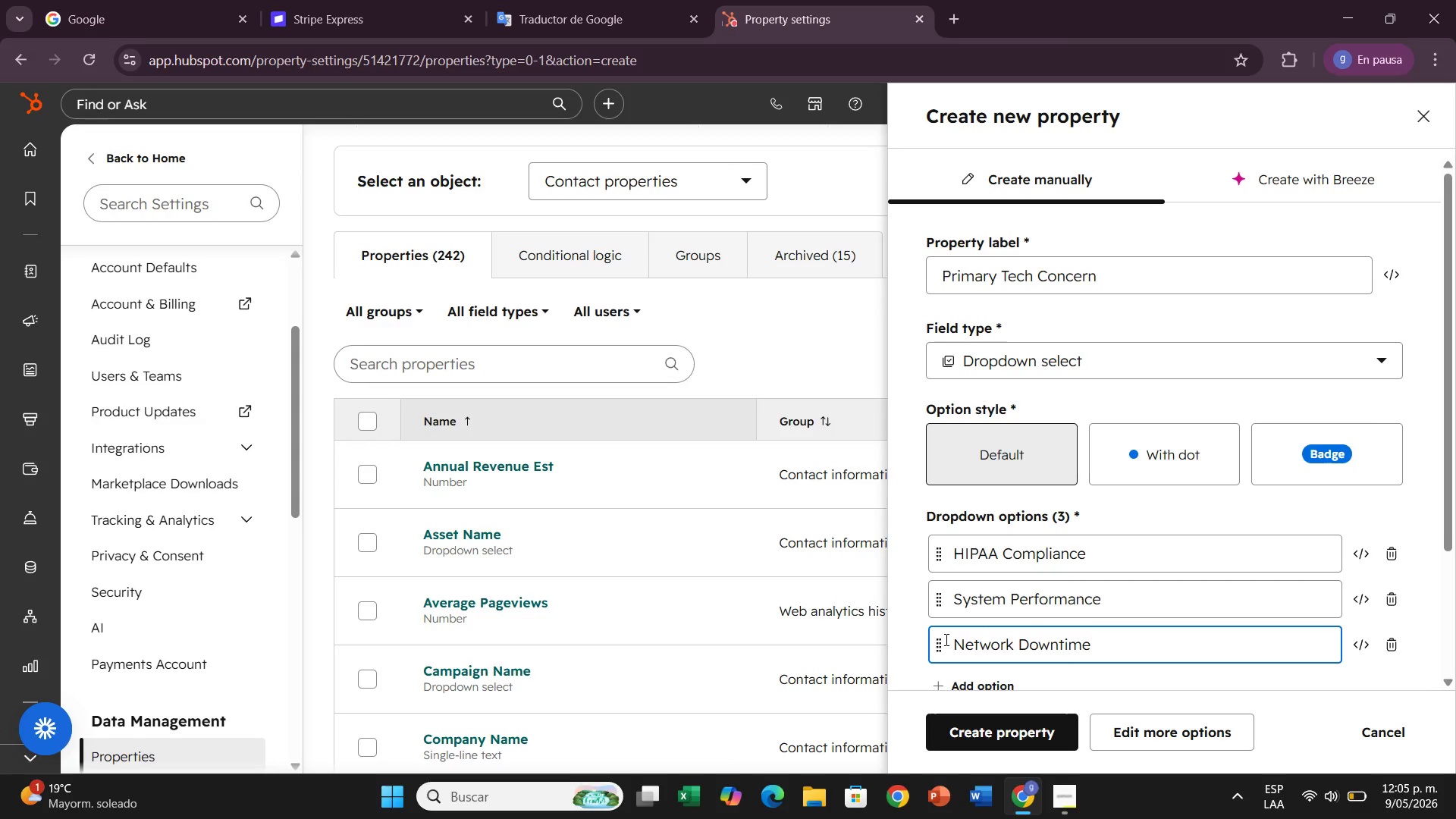 
scroll: coordinate [947, 636], scroll_direction: down, amount: 2.0
 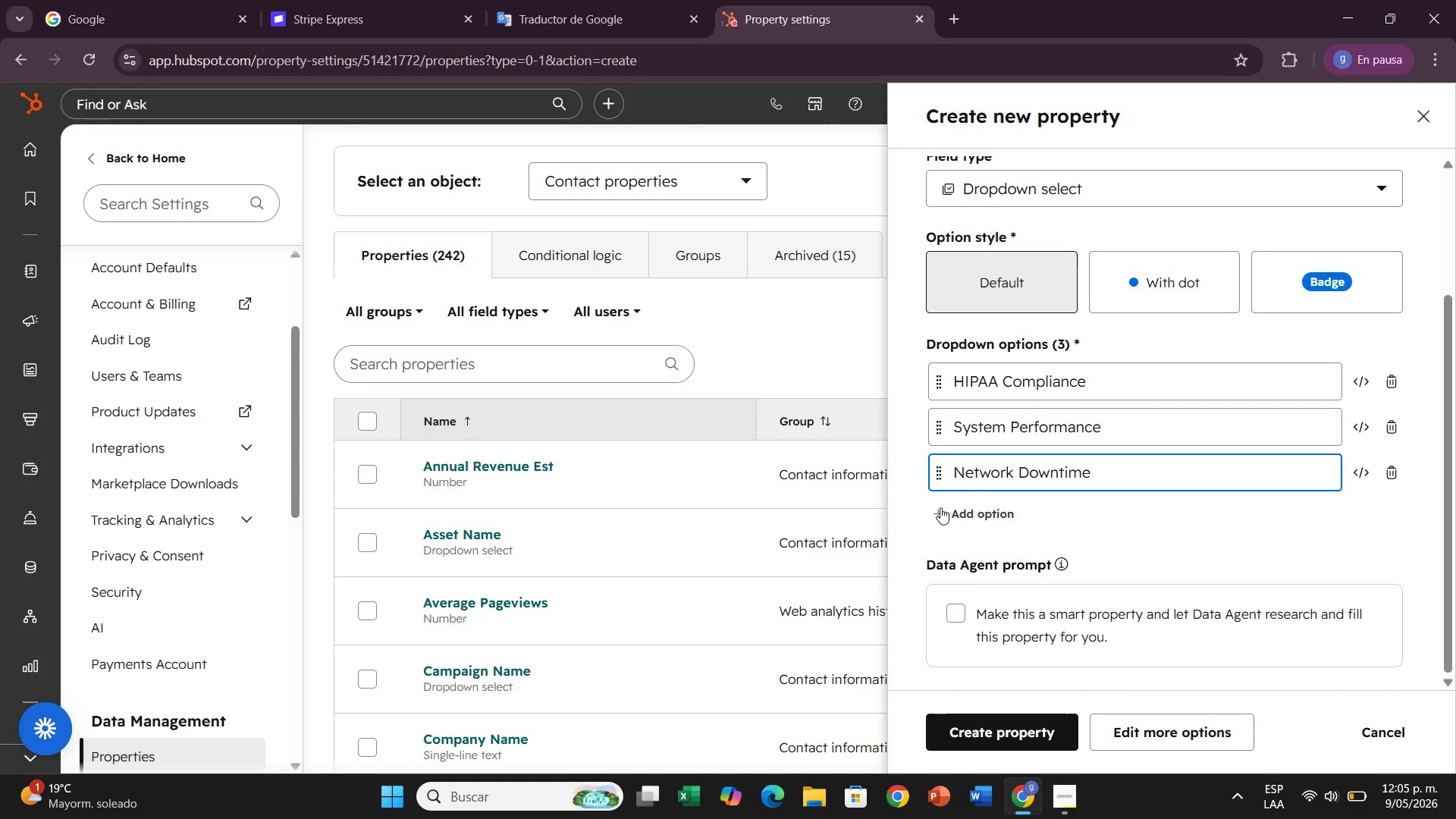 
left_click([940, 507])
 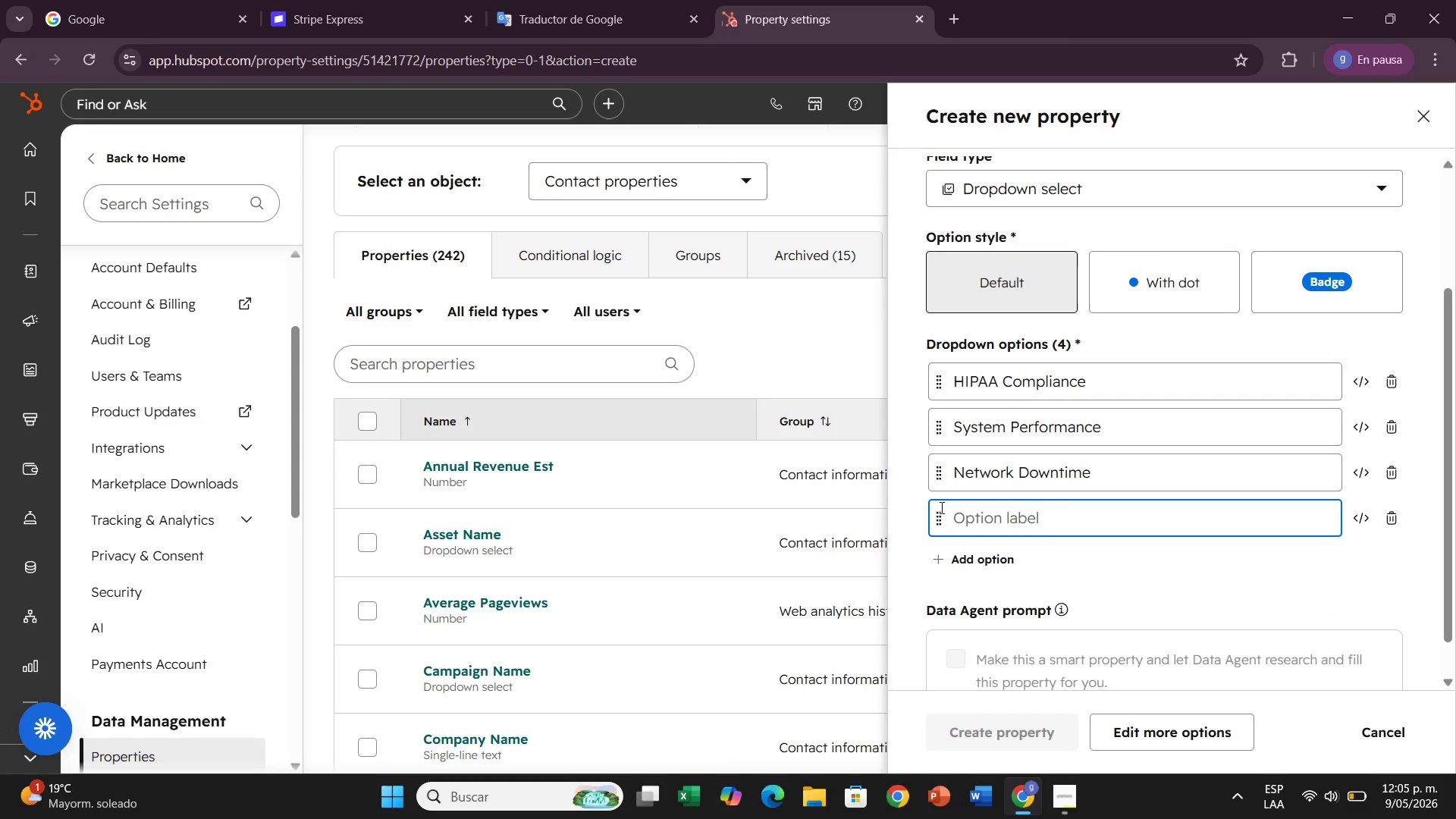 
type(Cybersecurity Threats)
 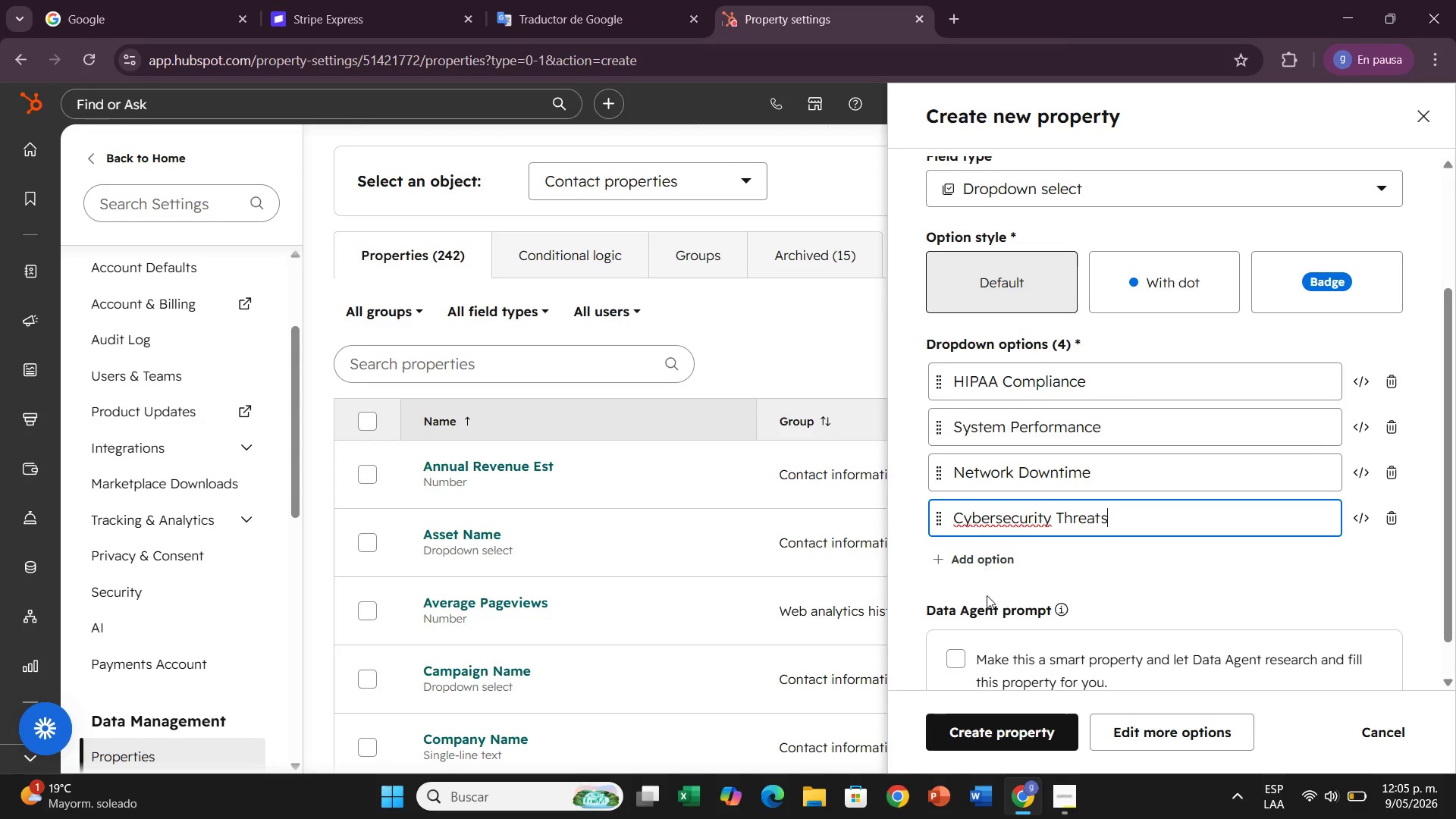 
left_click([966, 573])
 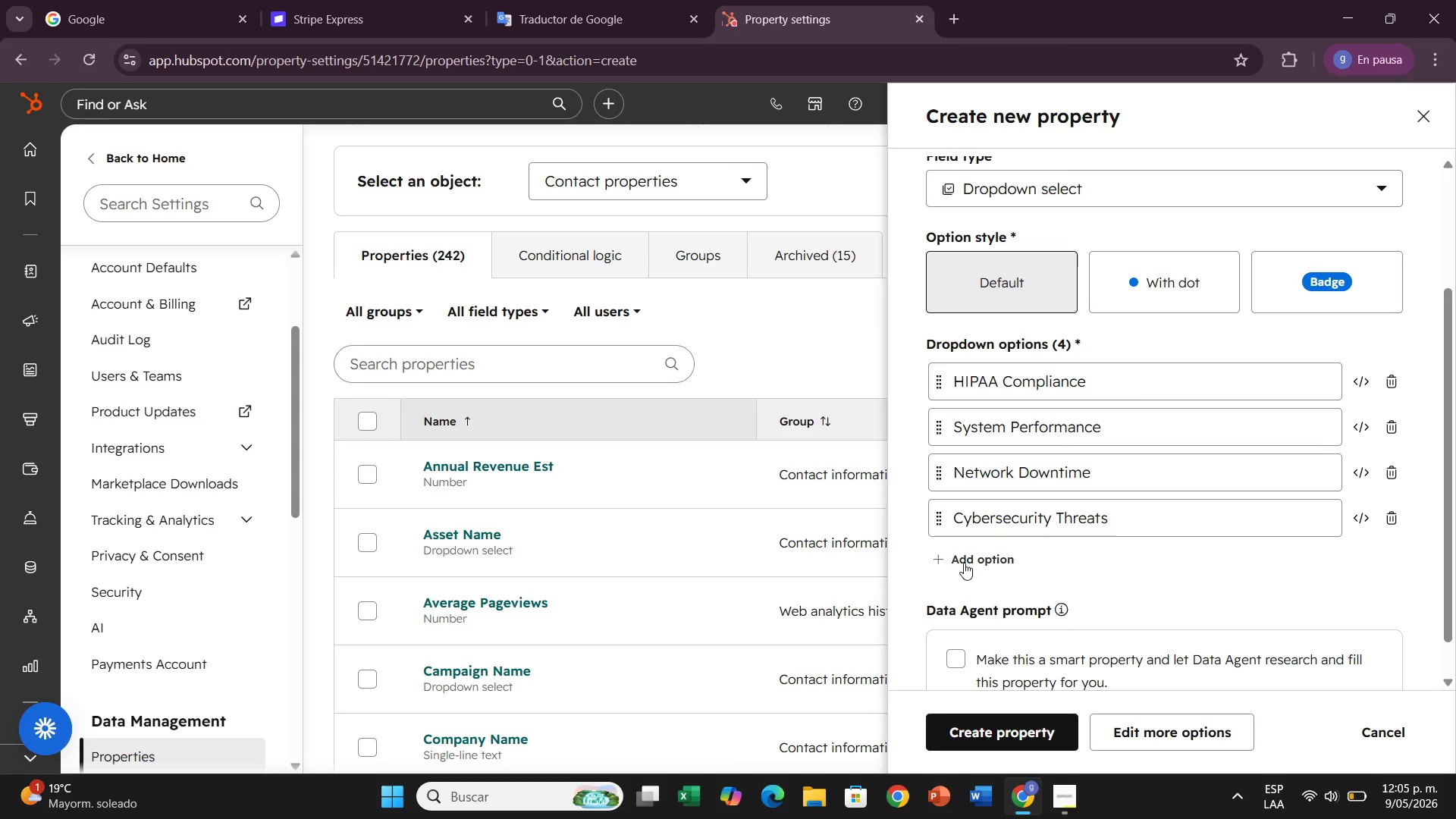 
left_click([964, 563])
 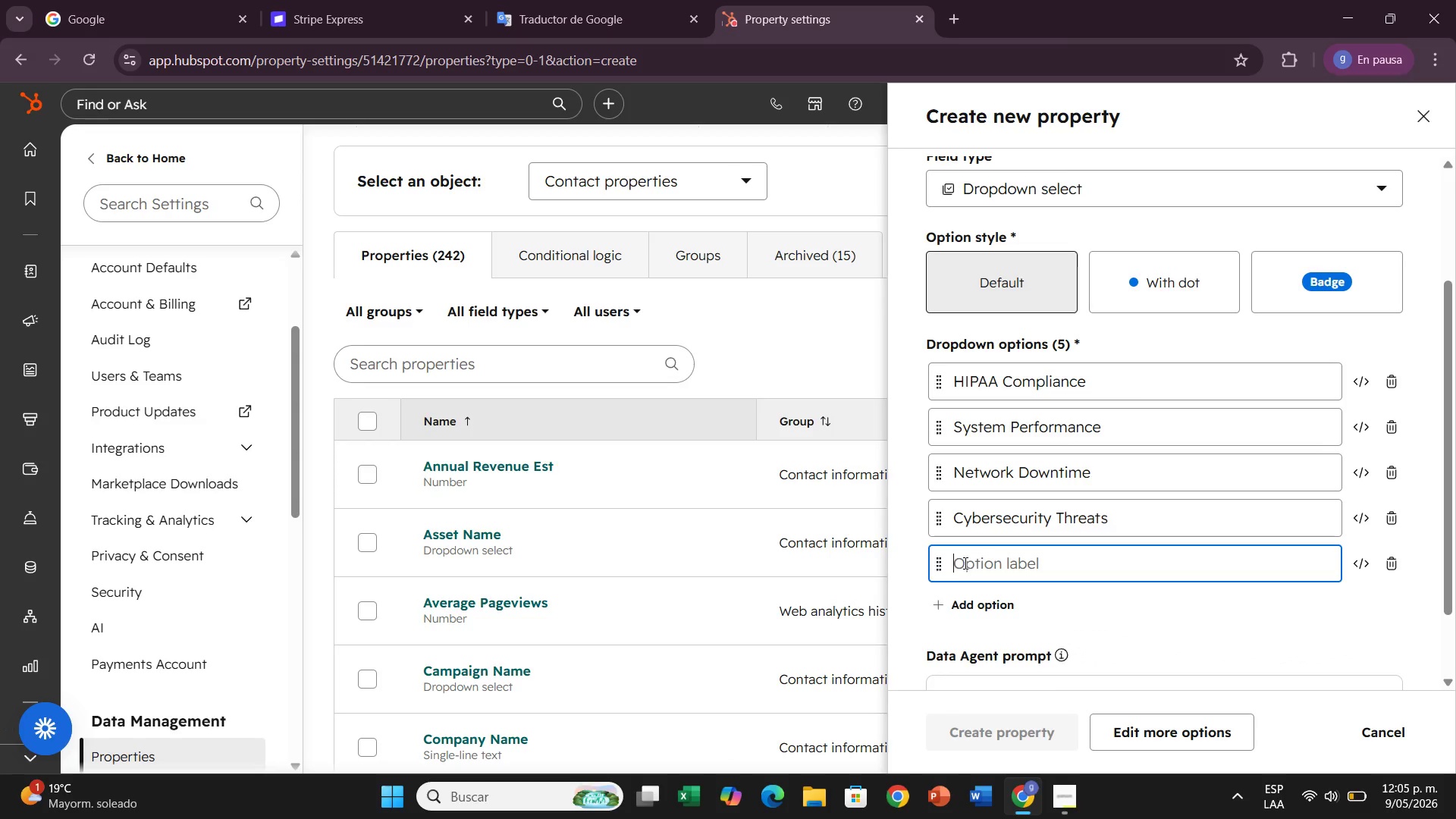 
type(Data Backup)
 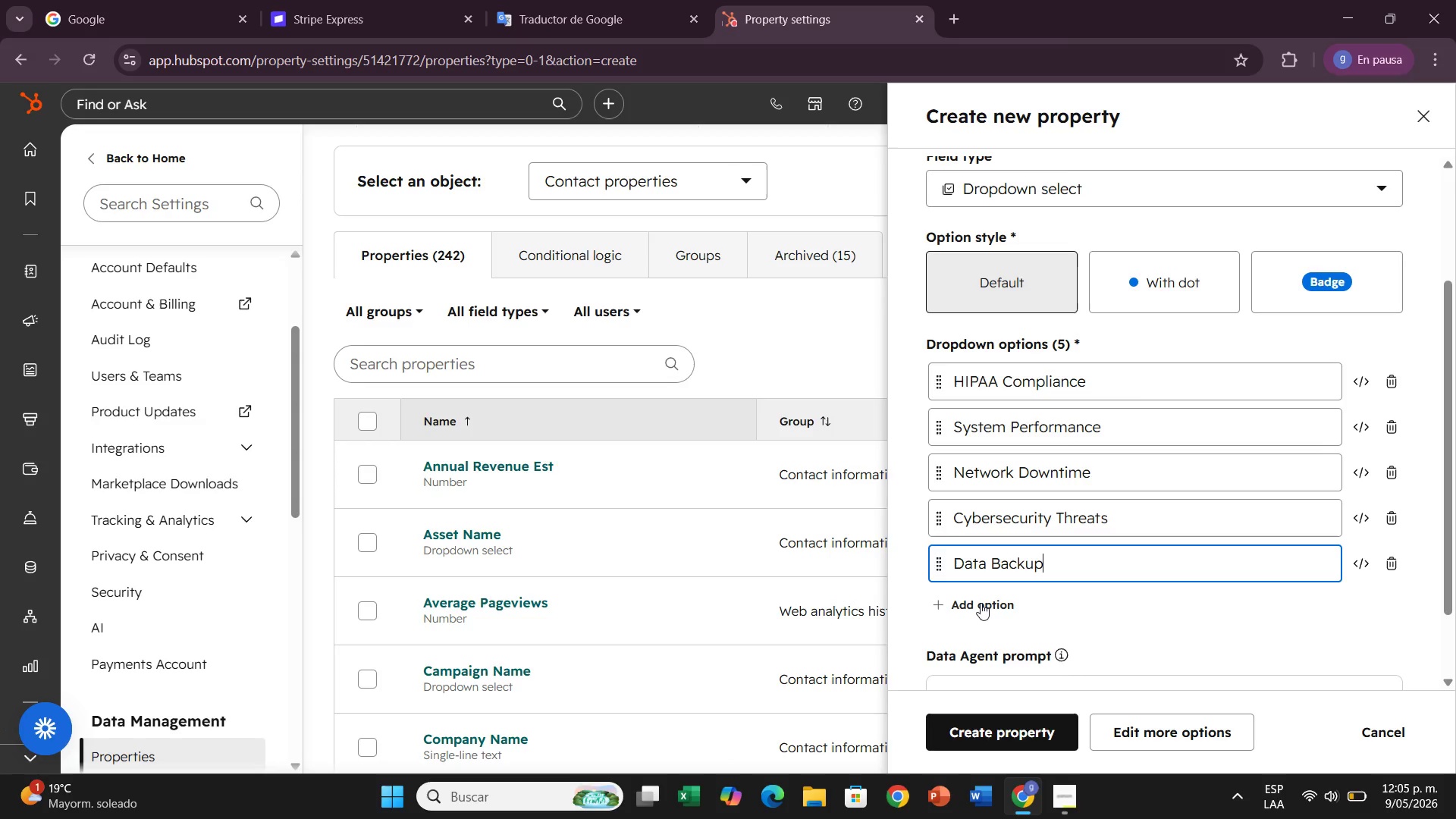 
left_click([981, 608])
 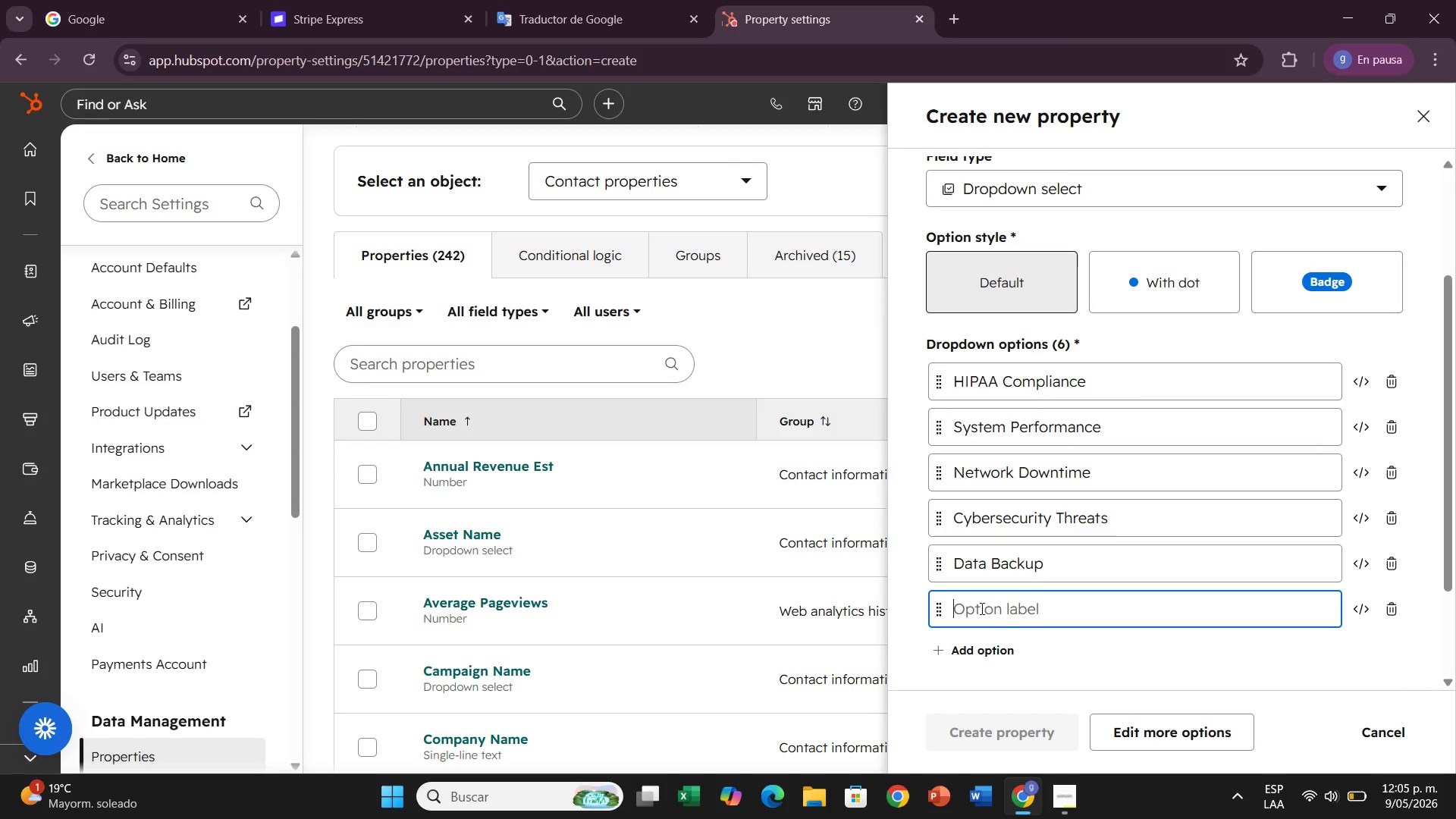 
type(Legacy Hardware)
 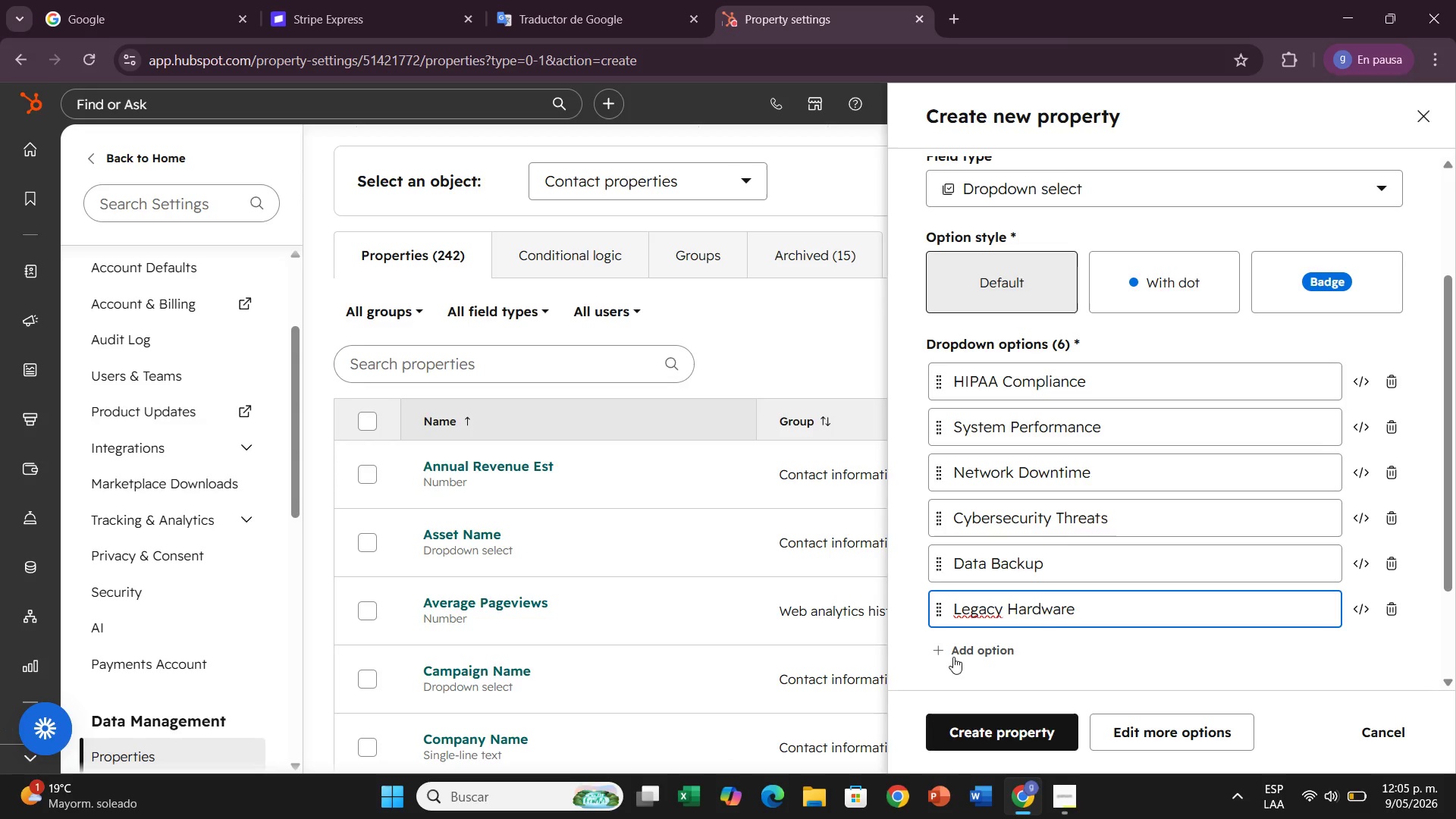 
left_click([953, 657])
 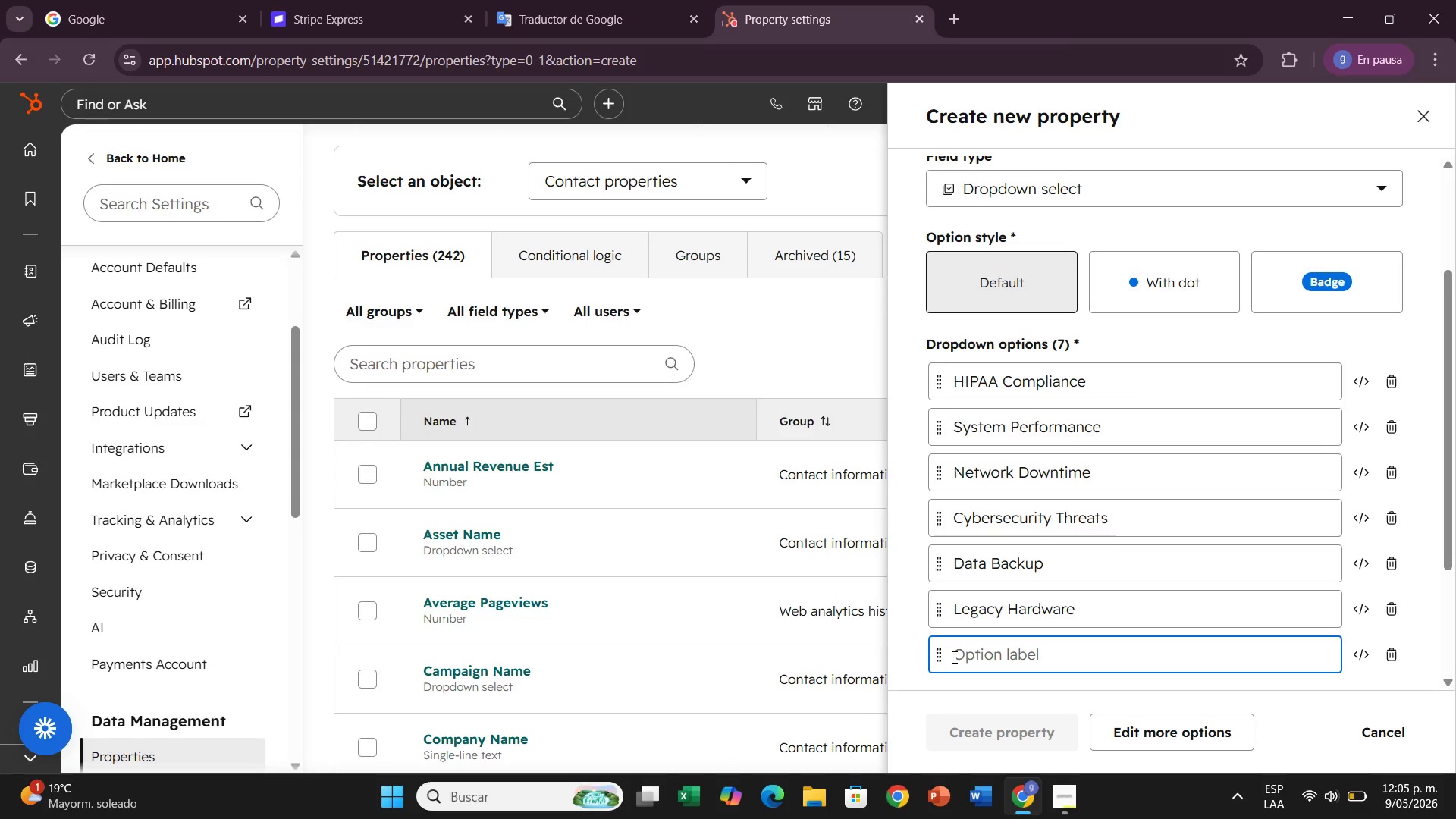 
type(Remote Access Reliability)
 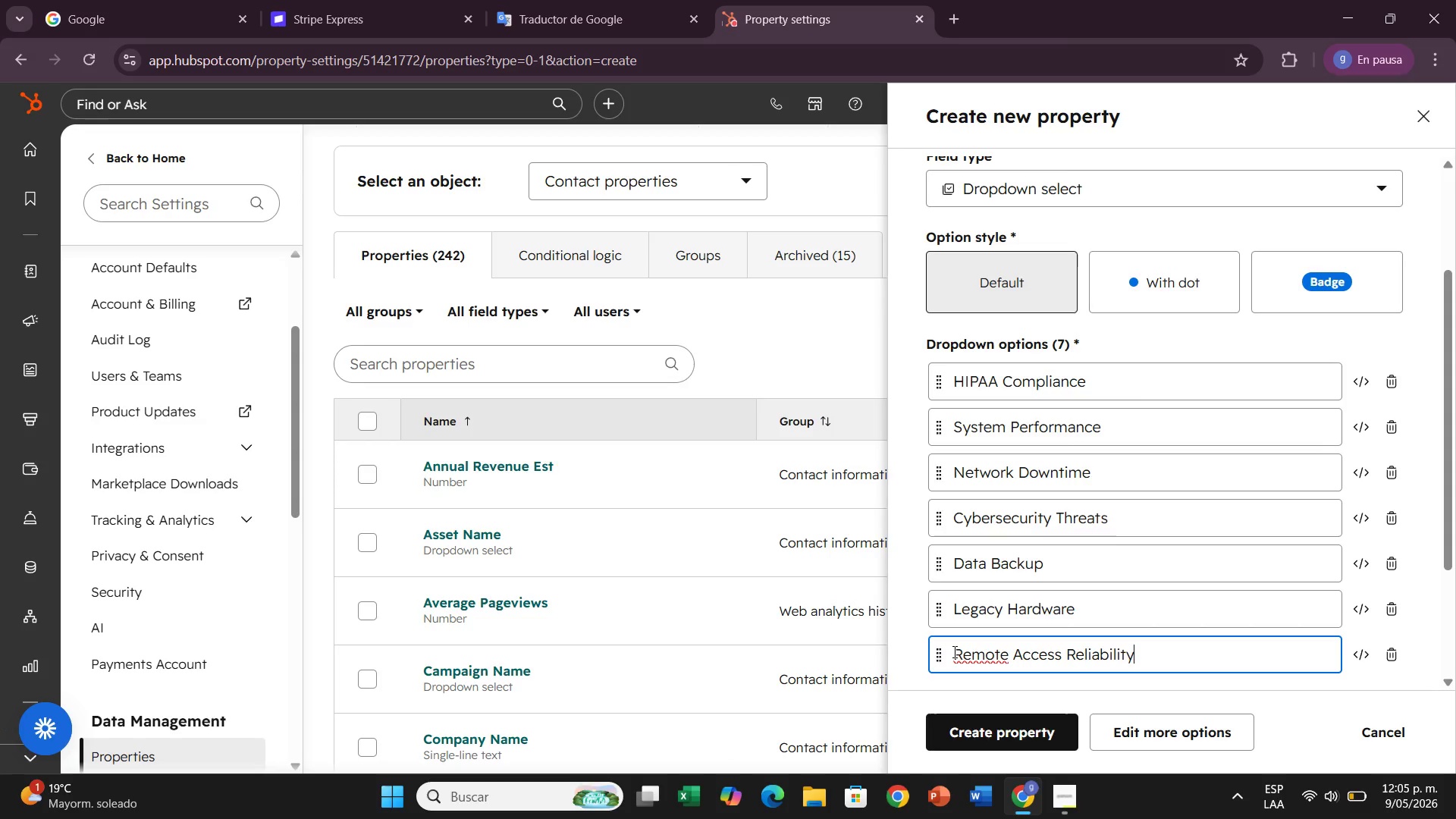 
scroll: coordinate [953, 651], scroll_direction: down, amount: 1.0
 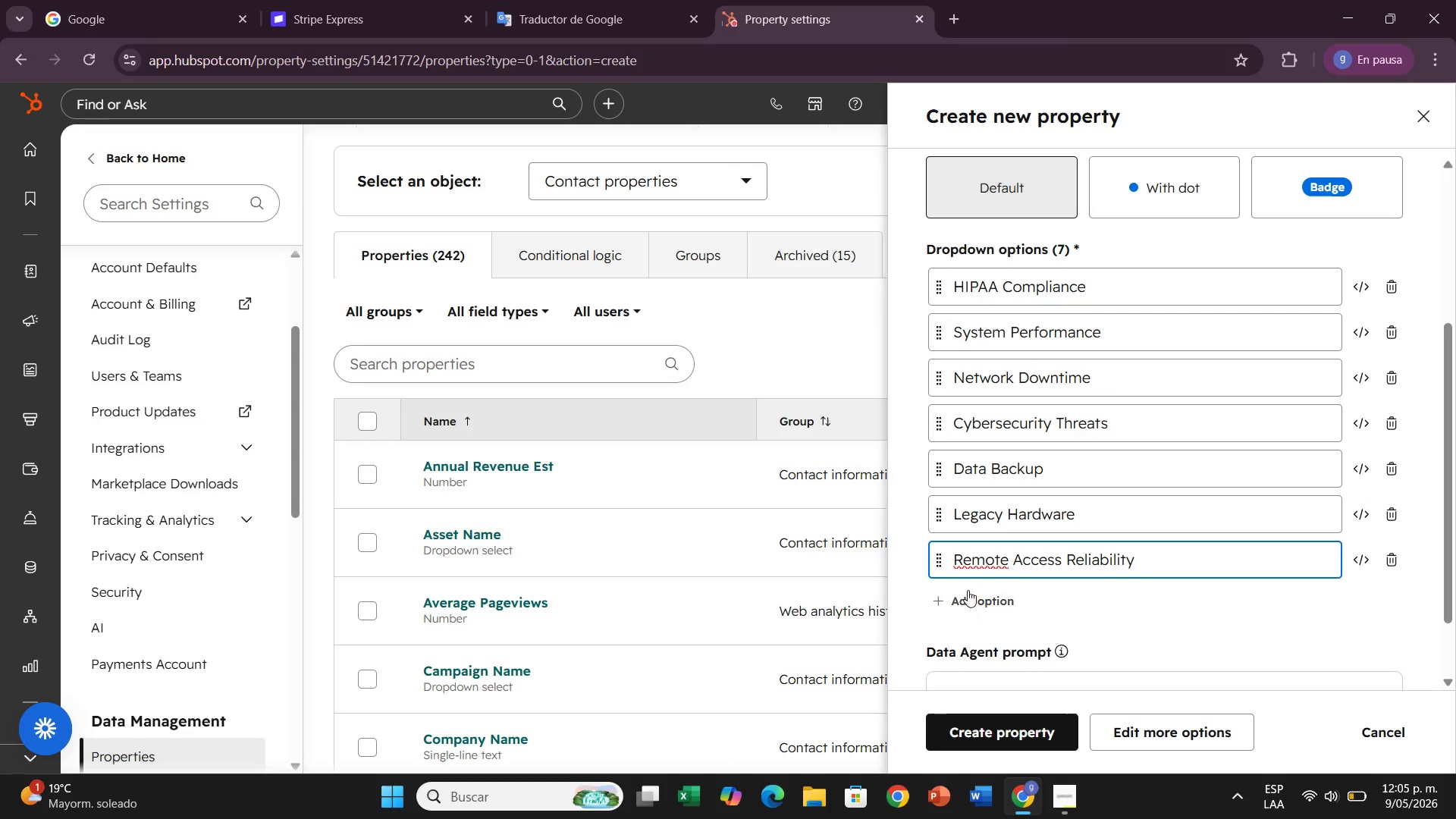 
left_click([968, 590])
 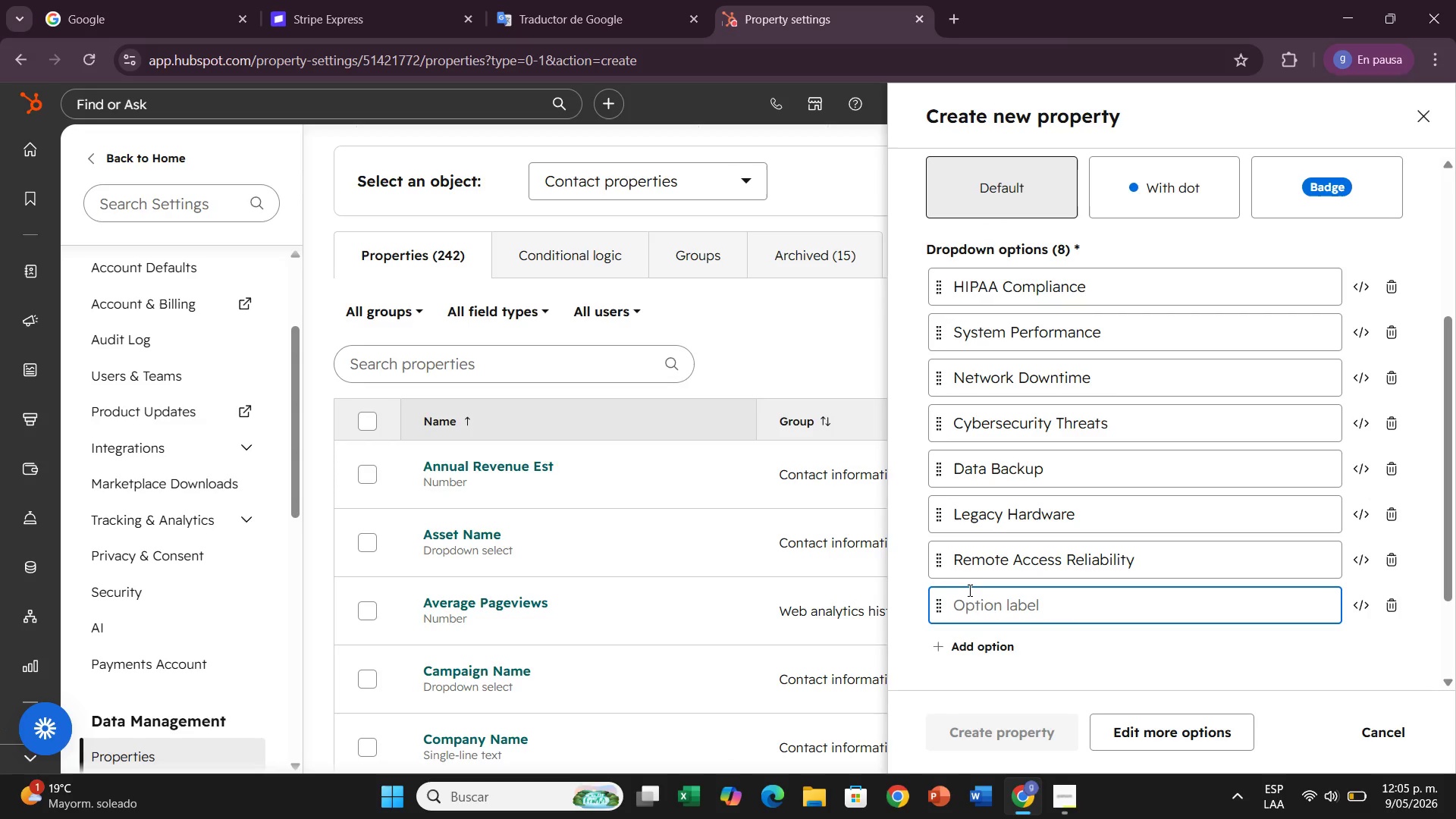 
type(Cloud Latency)
 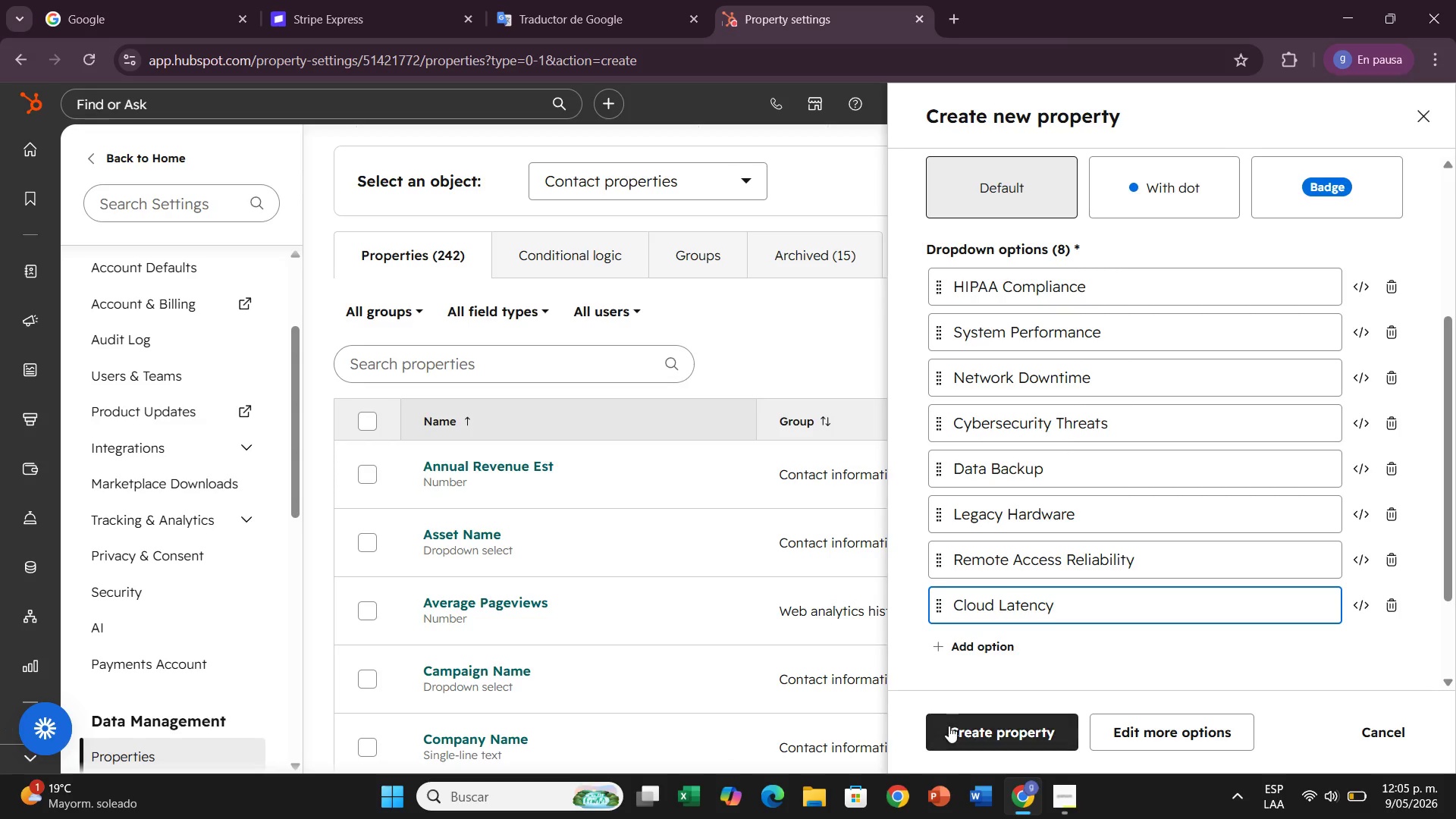 
left_click([949, 730])
 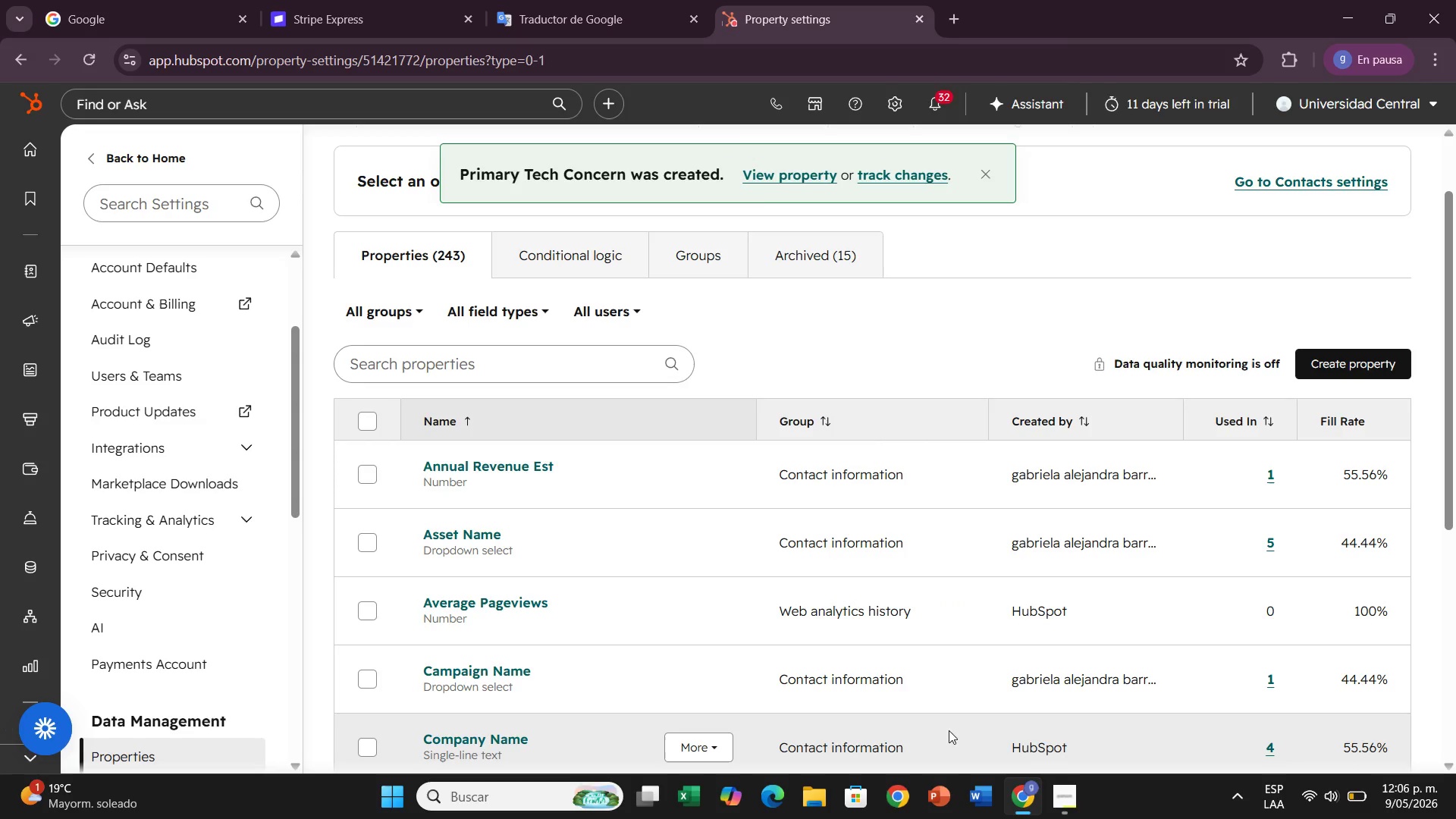 
wait(5.03)
 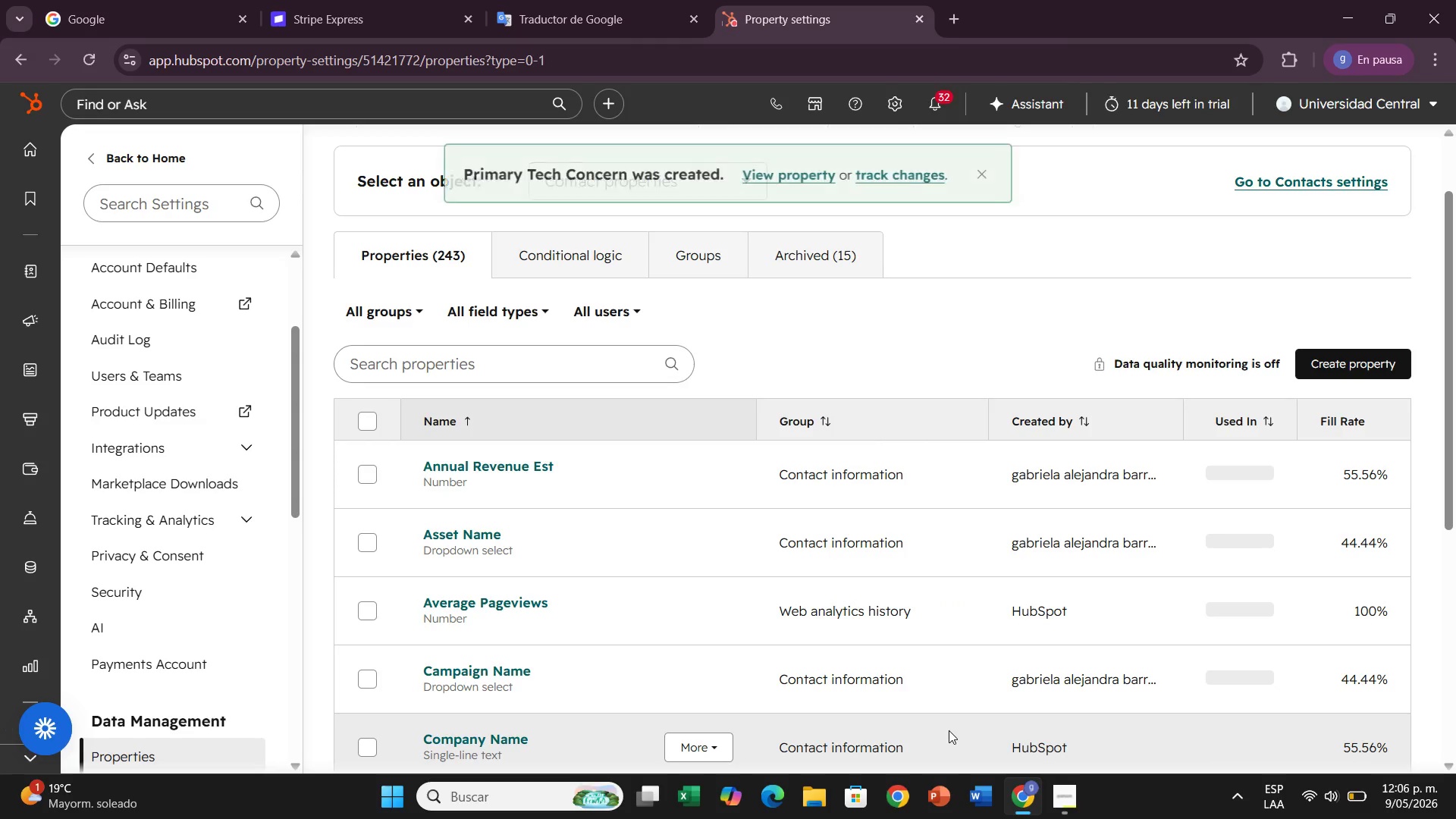 
left_click([1387, 373])
 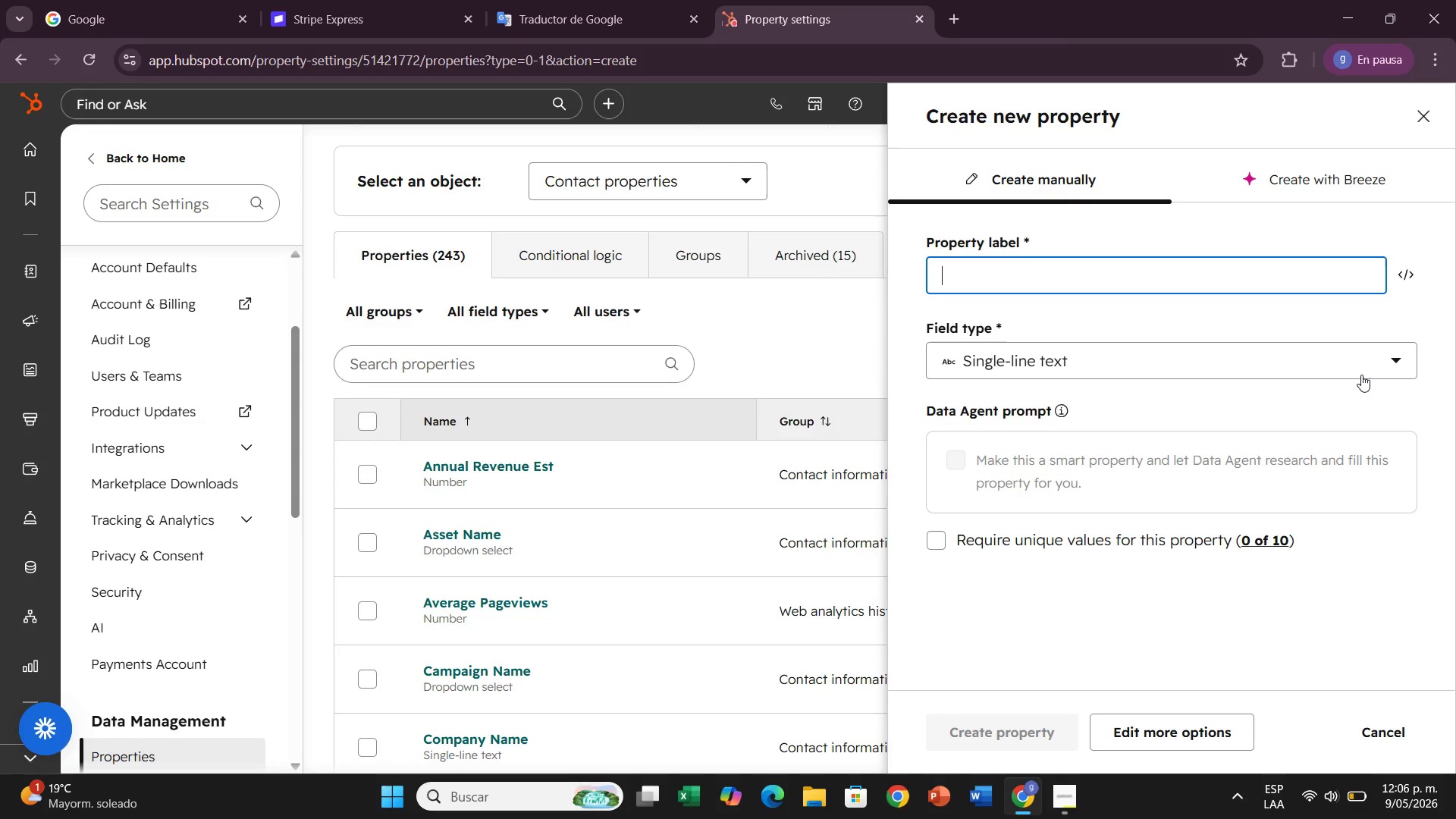 
wait(5.55)
 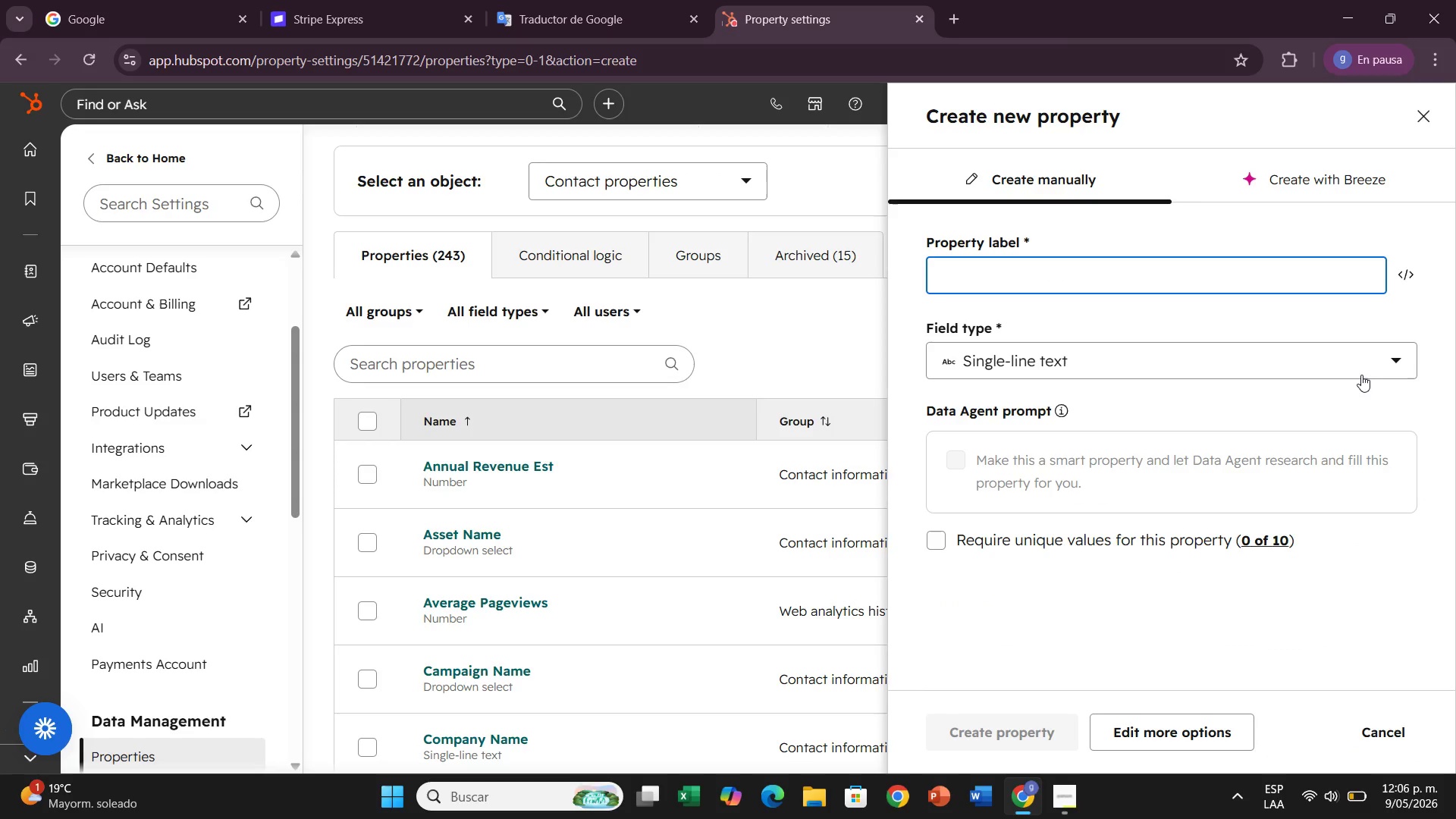 
type(Meeting Booked)
 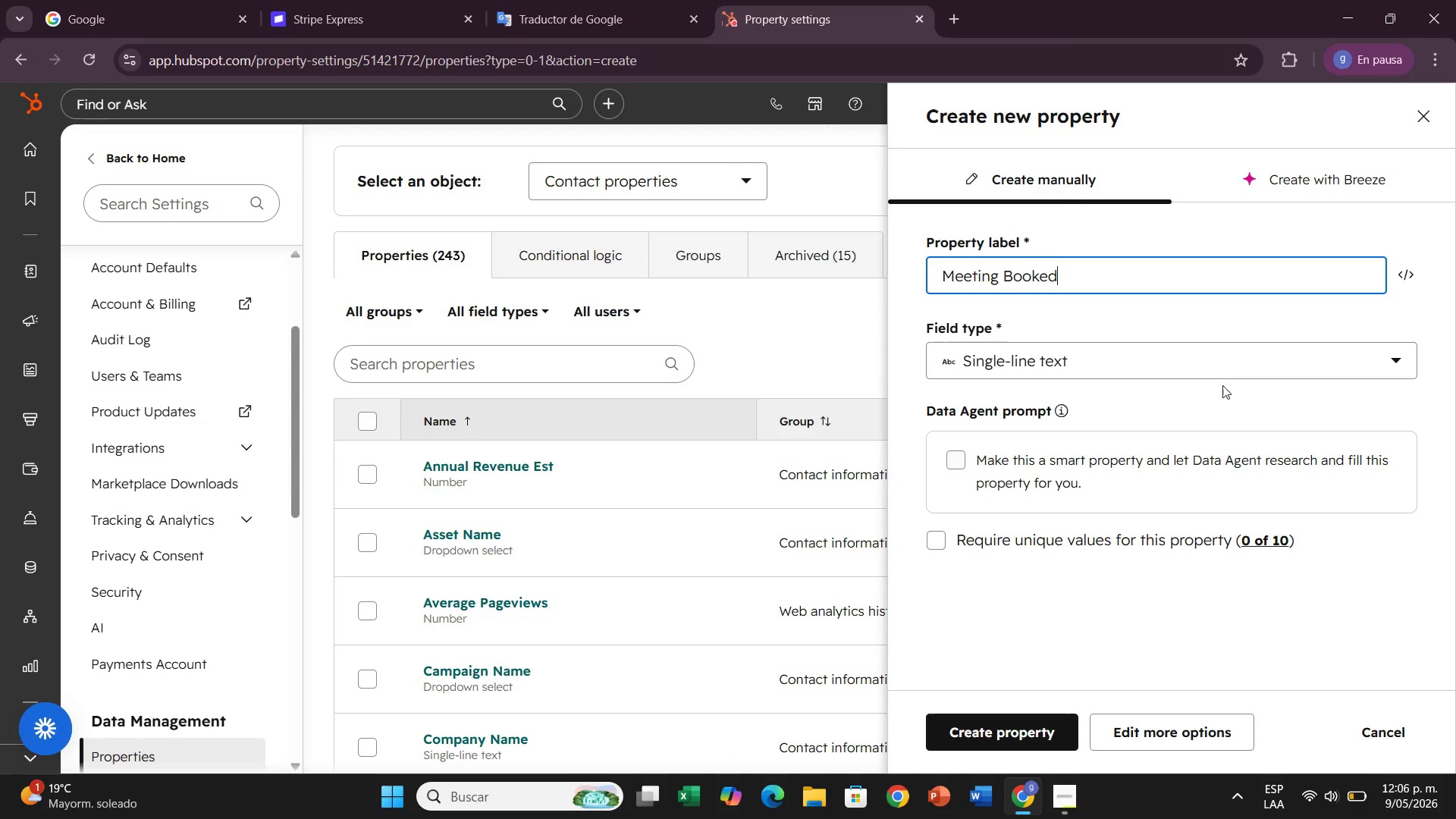 
left_click([1222, 355])
 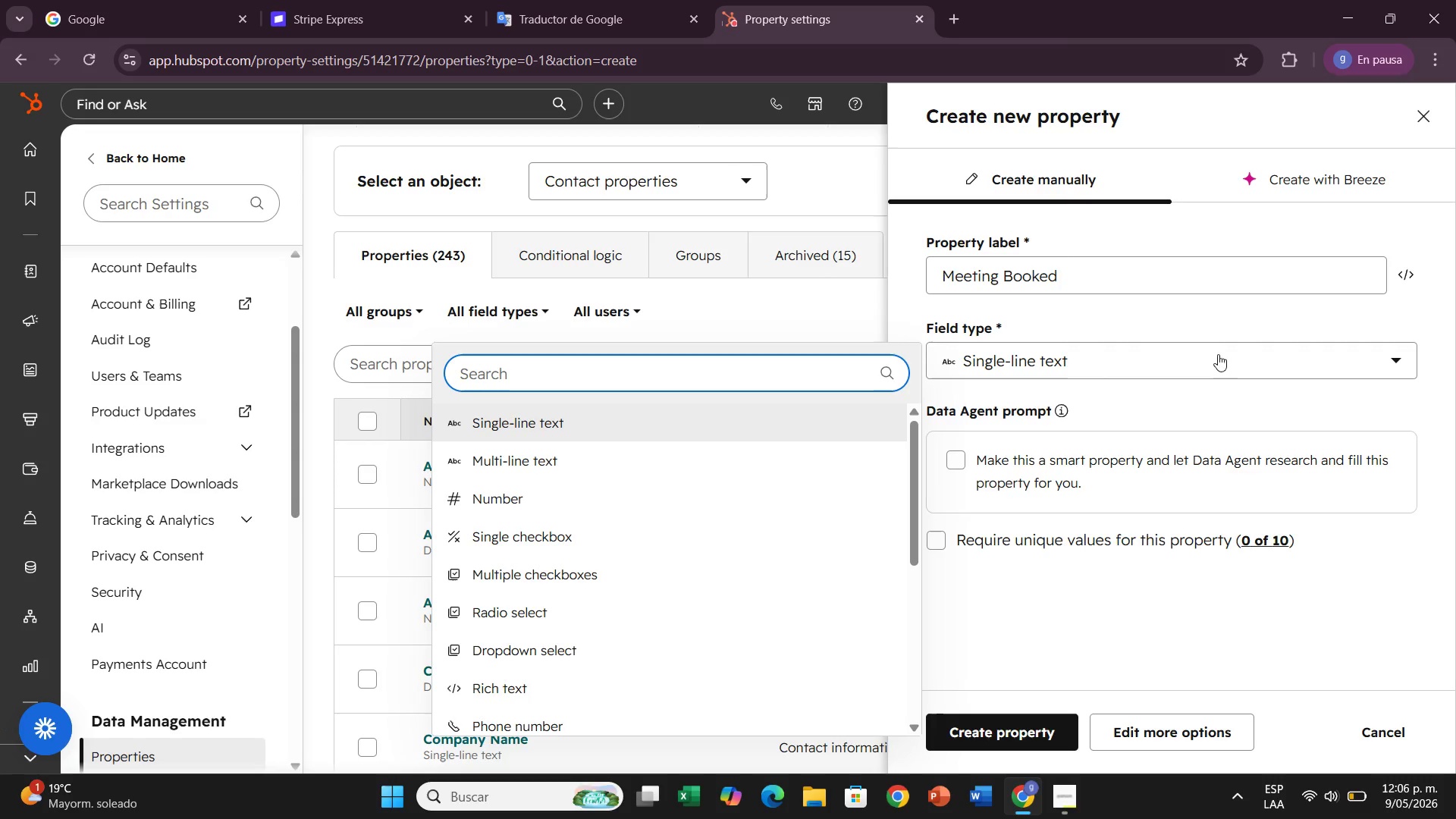 
left_click([691, 527])
 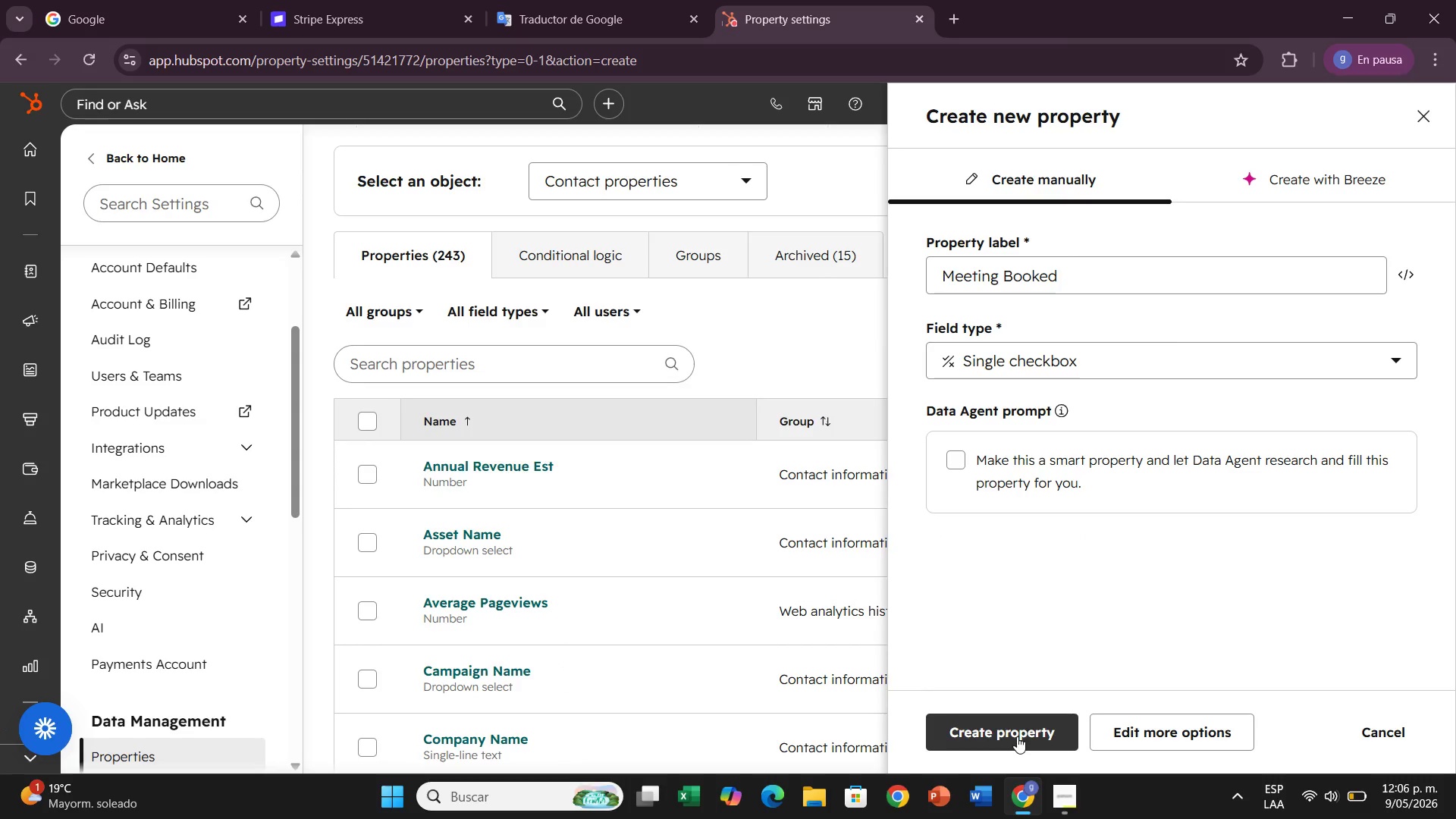 
left_click([1017, 737])
 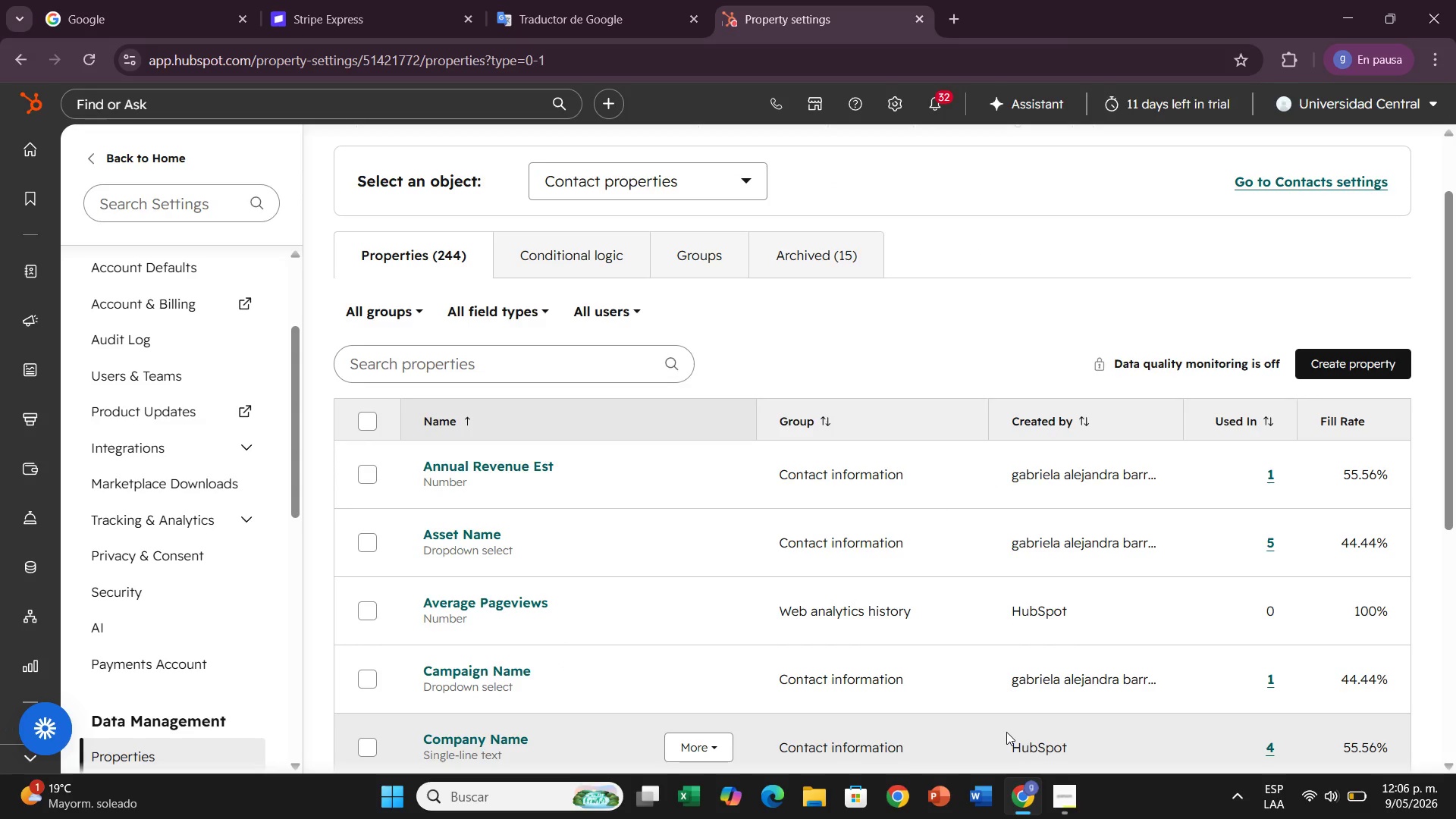 
wait(28.74)
 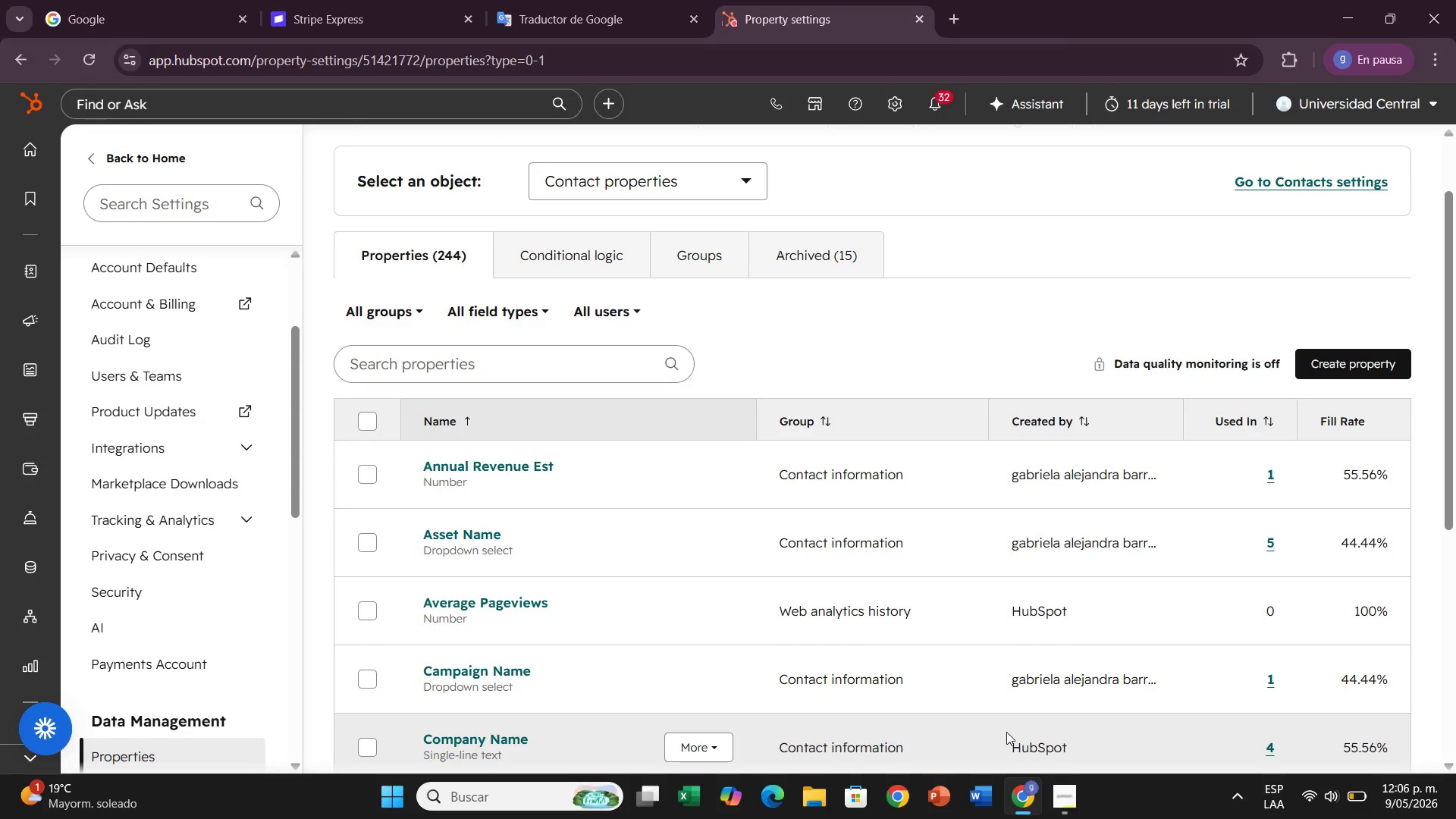 
mouse_move([39, 257])
 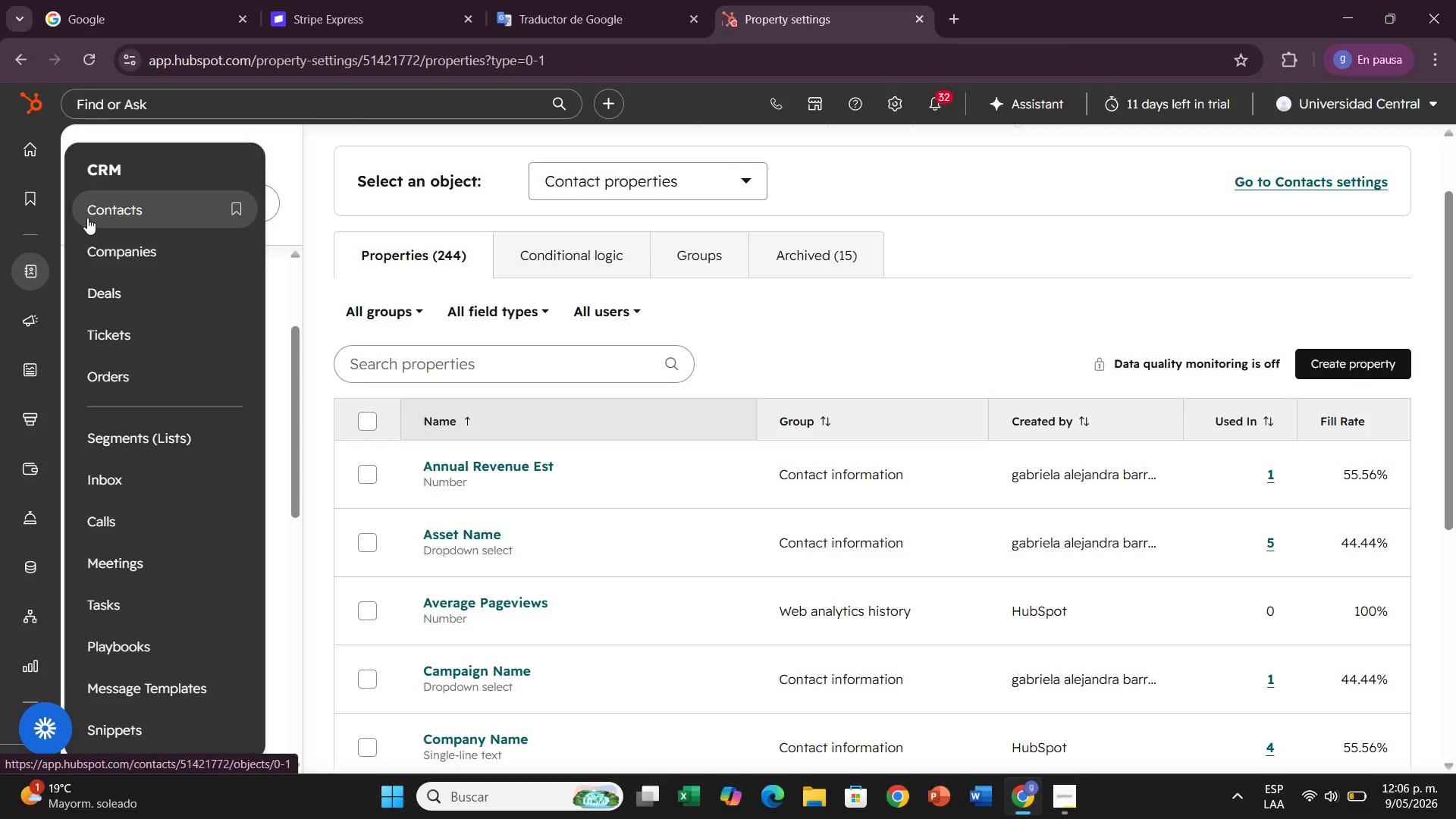 
left_click([87, 218])
 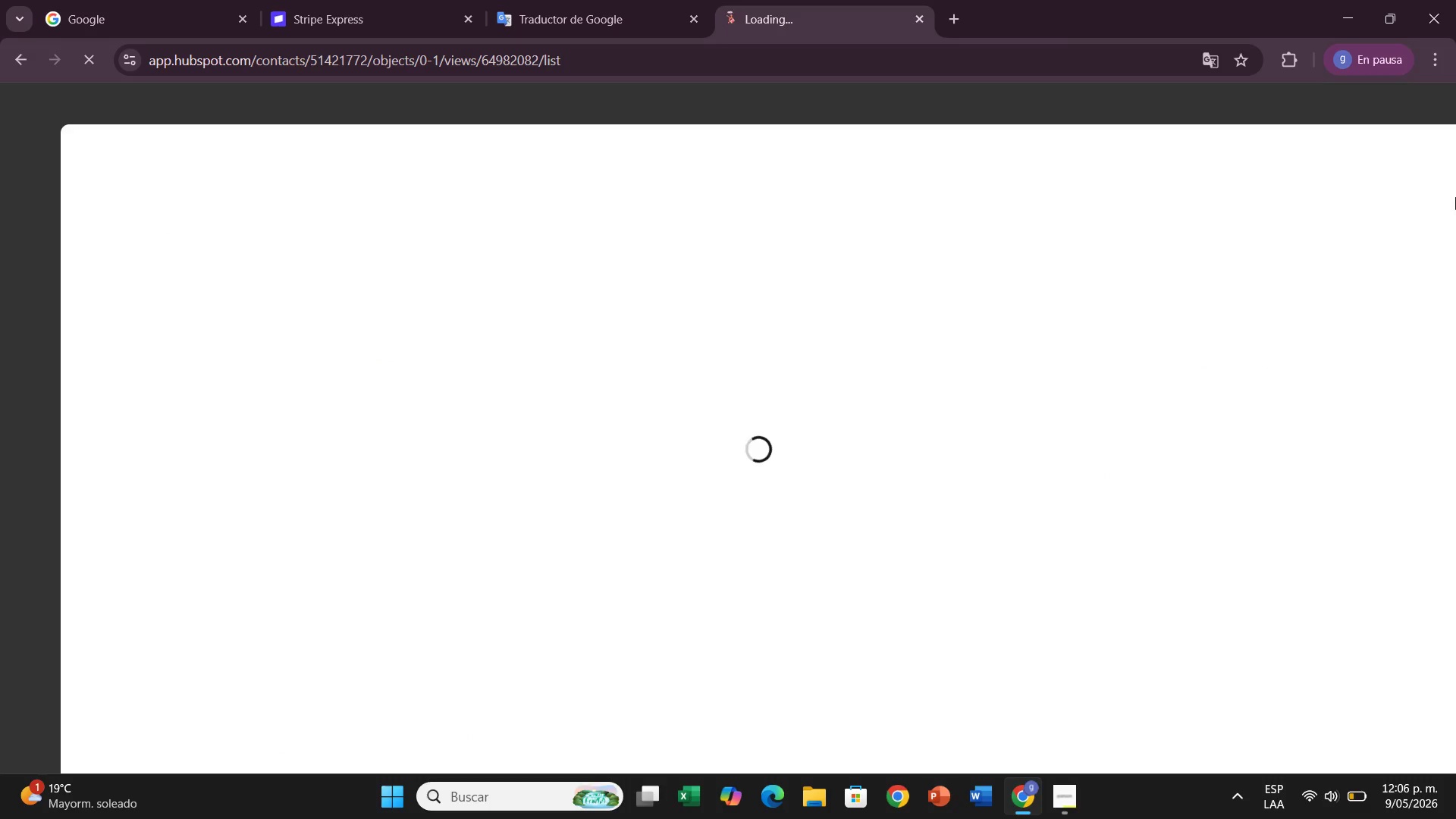 
mouse_move([1061, 316])
 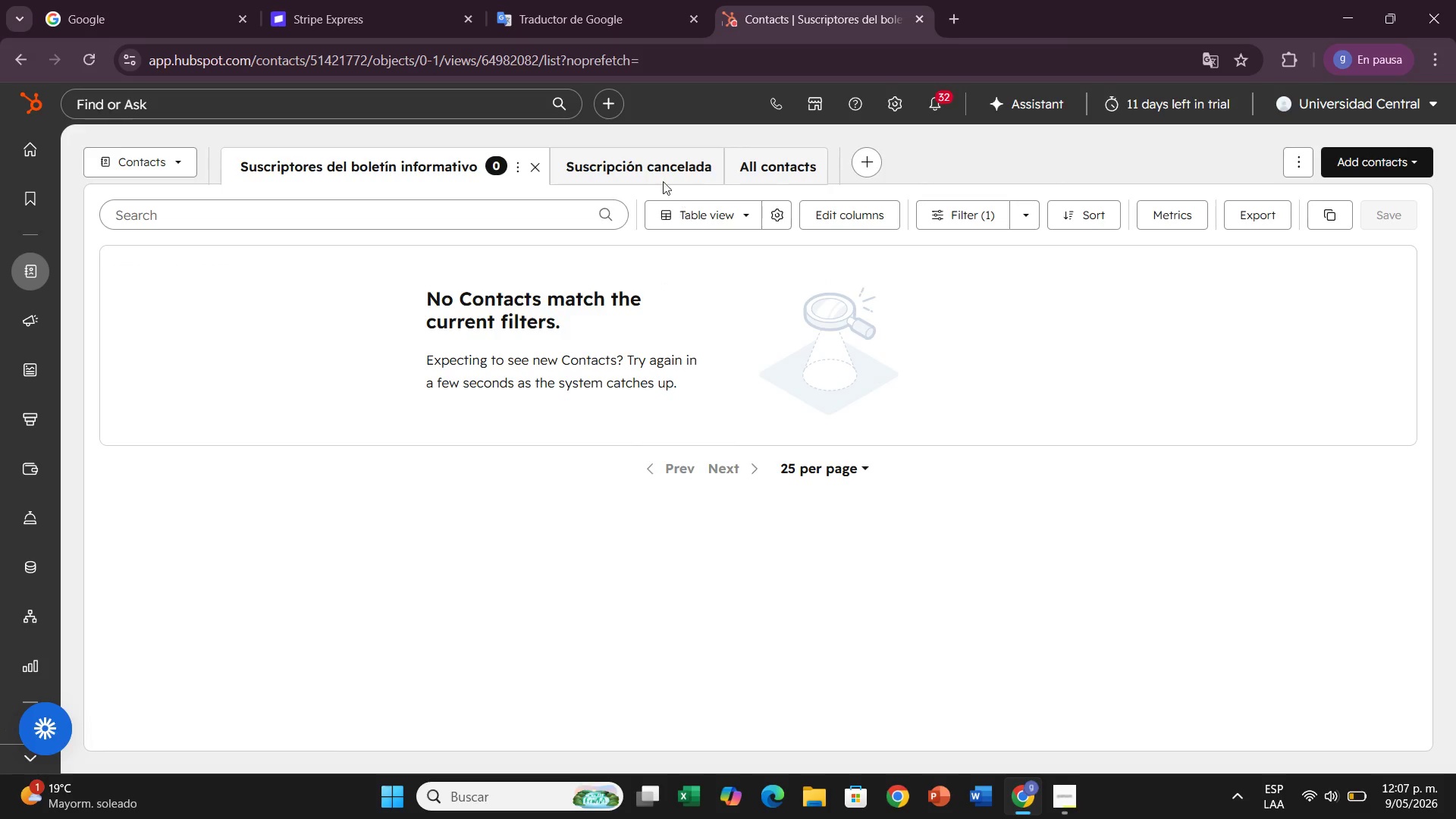 
left_click([789, 164])
 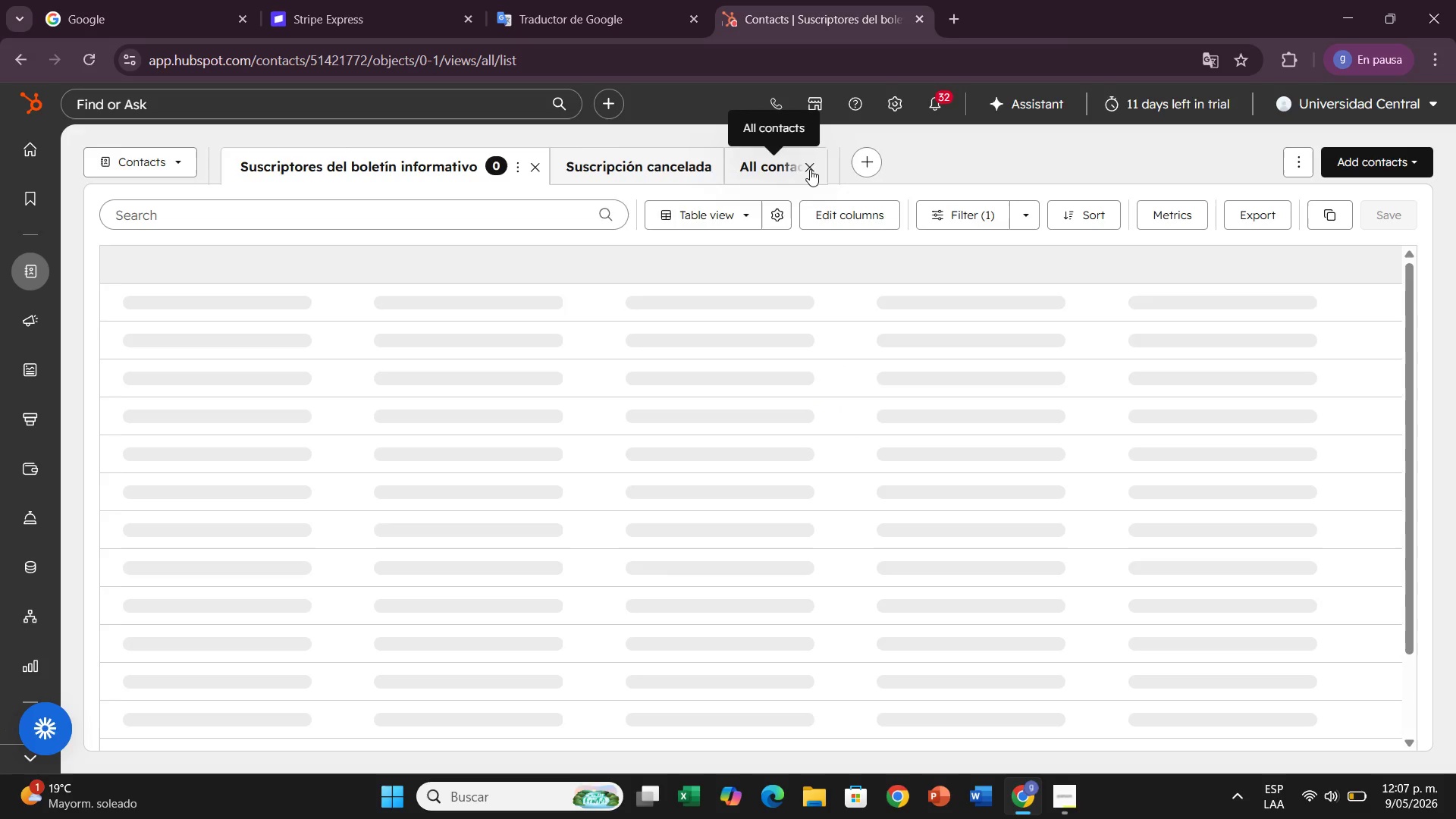 
left_click([810, 169])
 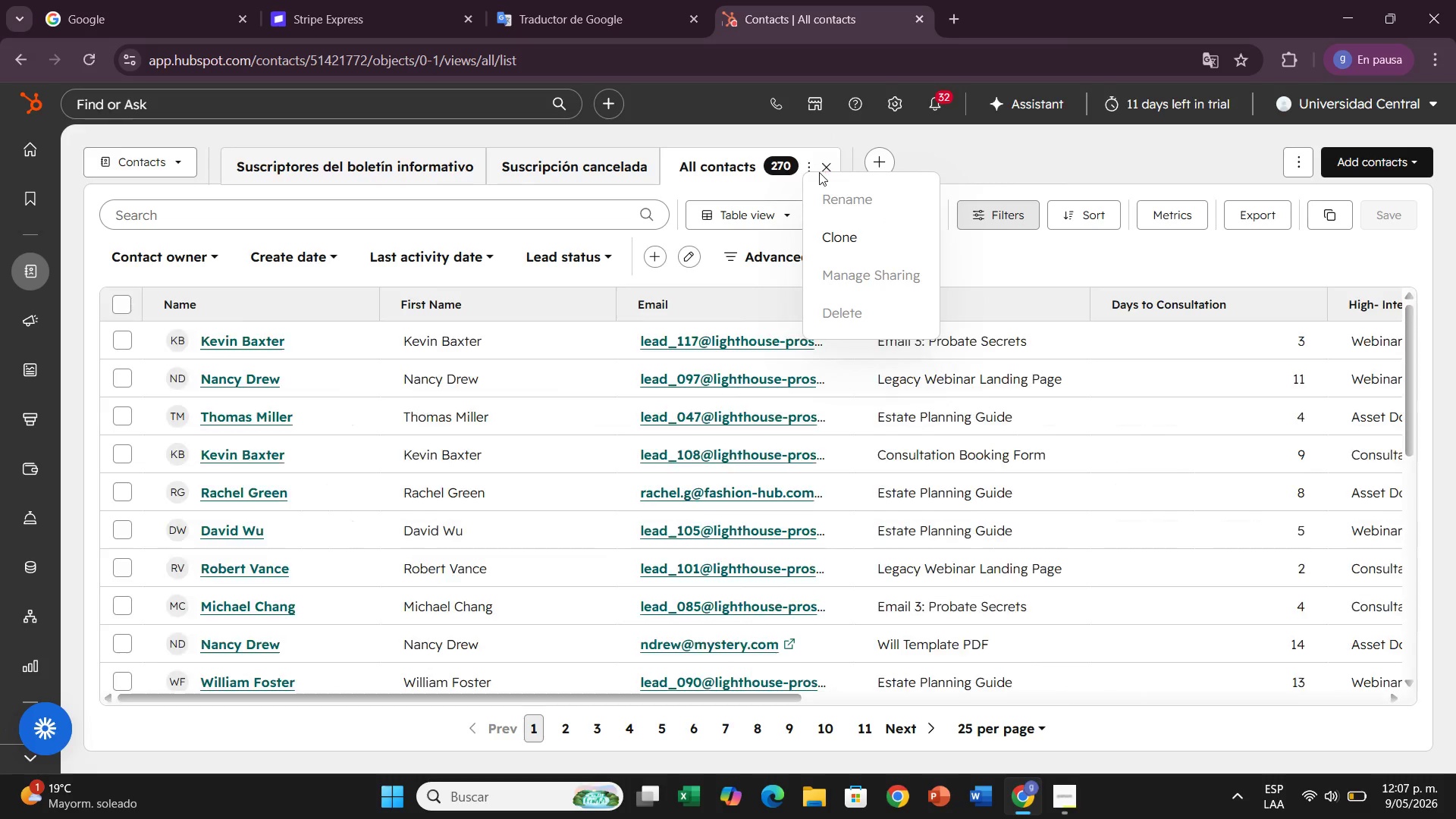 
left_click([828, 170])
 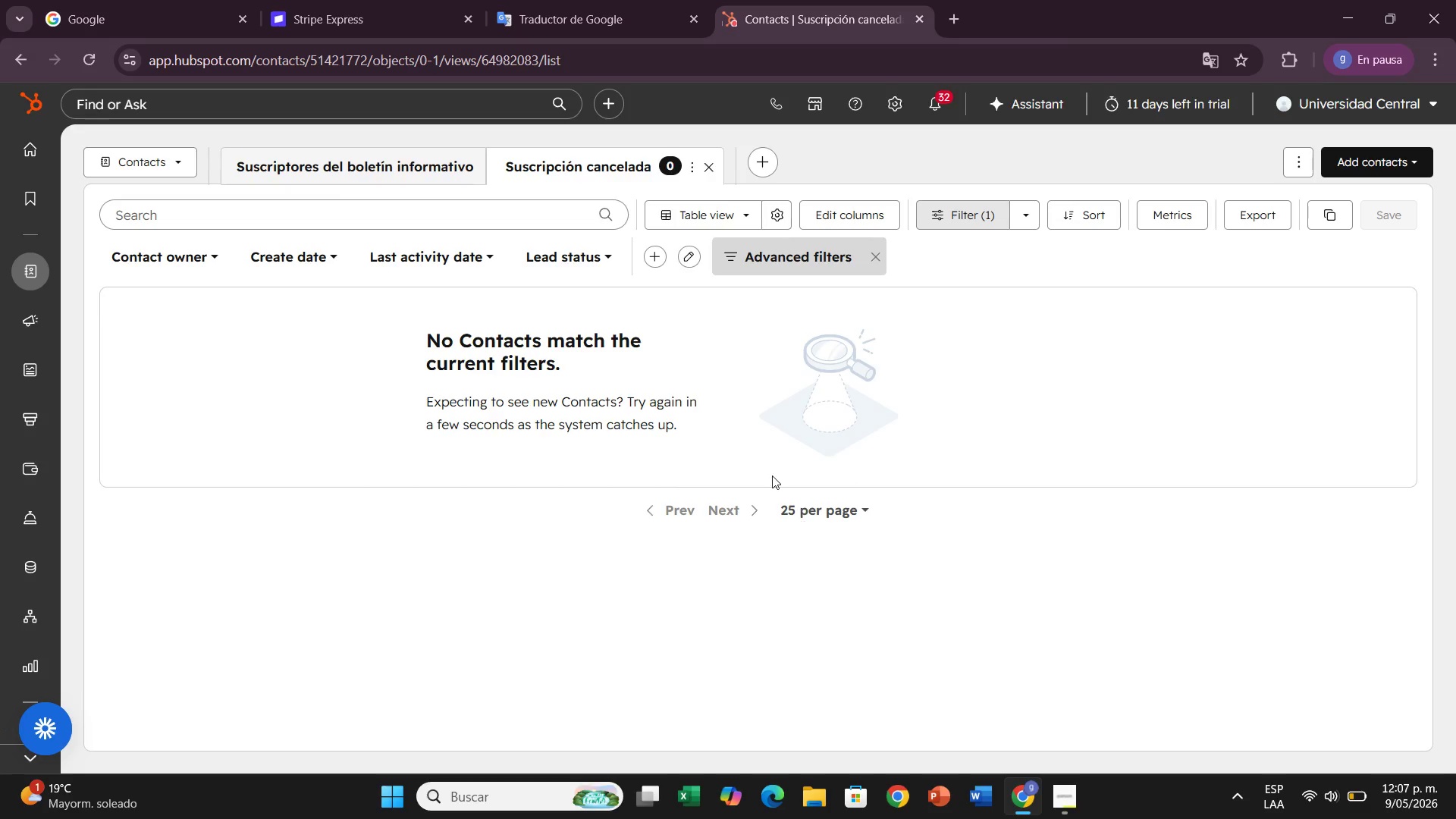 
left_click([890, 259])
 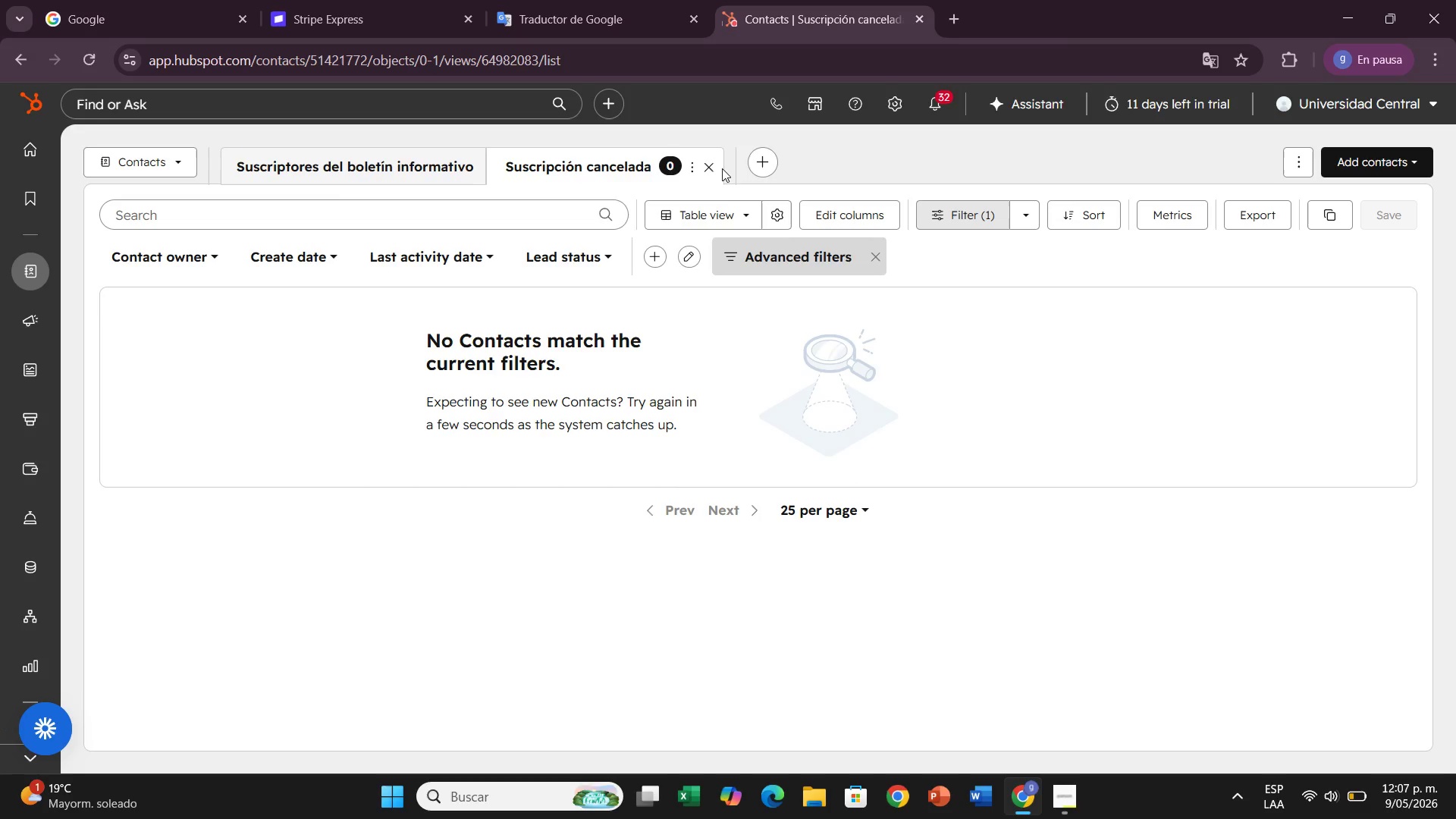 
left_click([704, 165])
 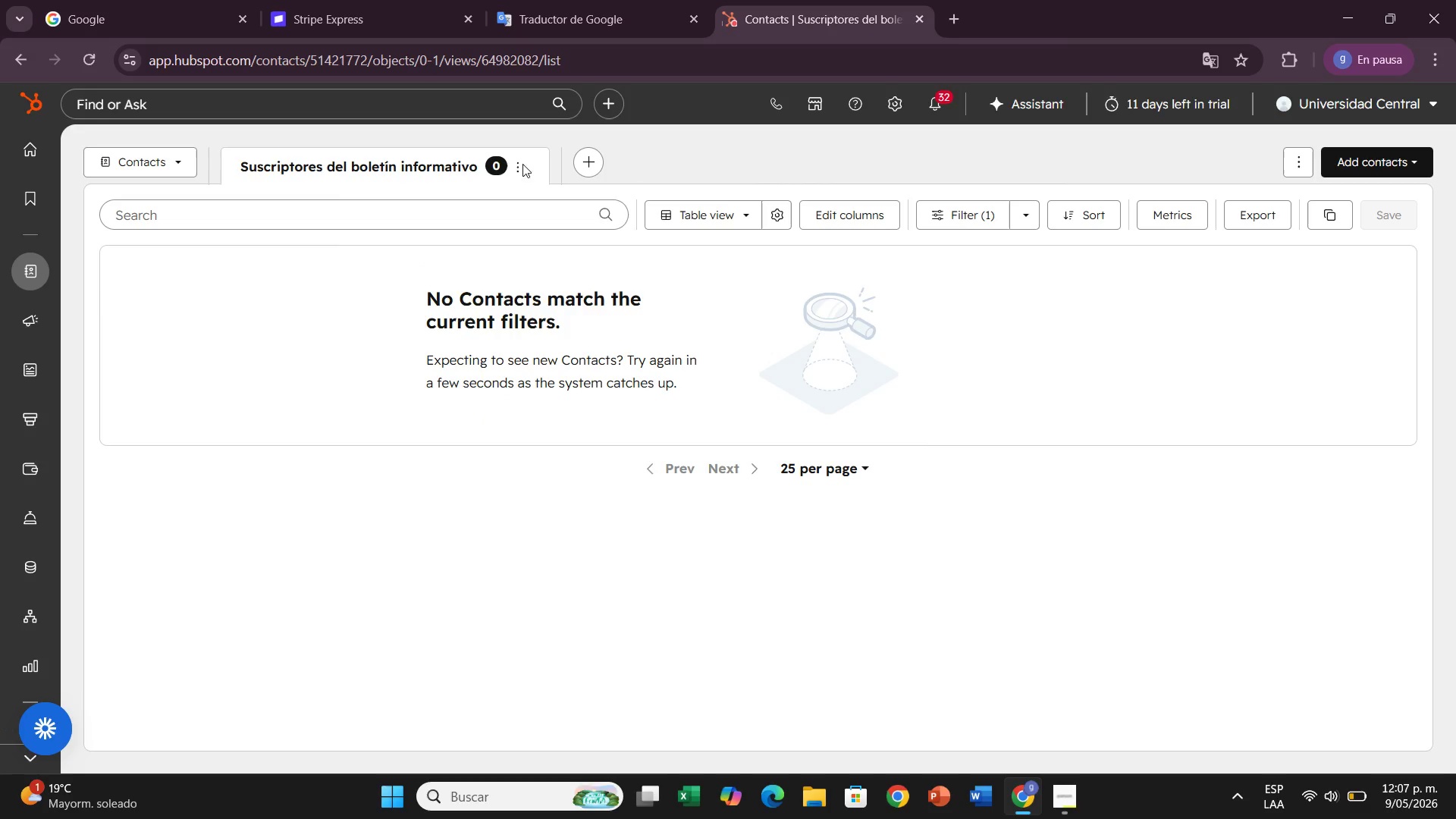 
left_click([518, 163])
 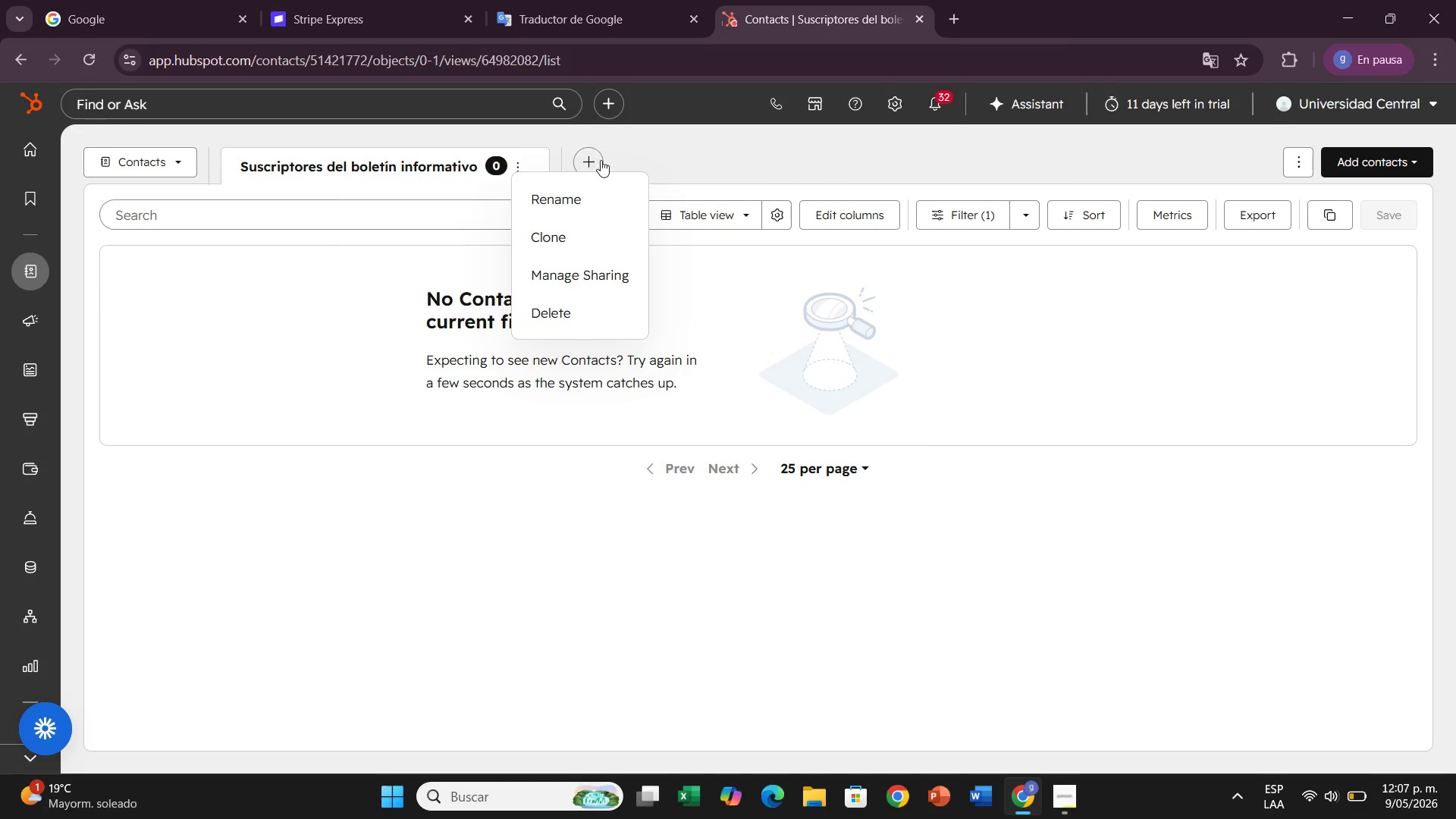 
left_click([610, 160])
 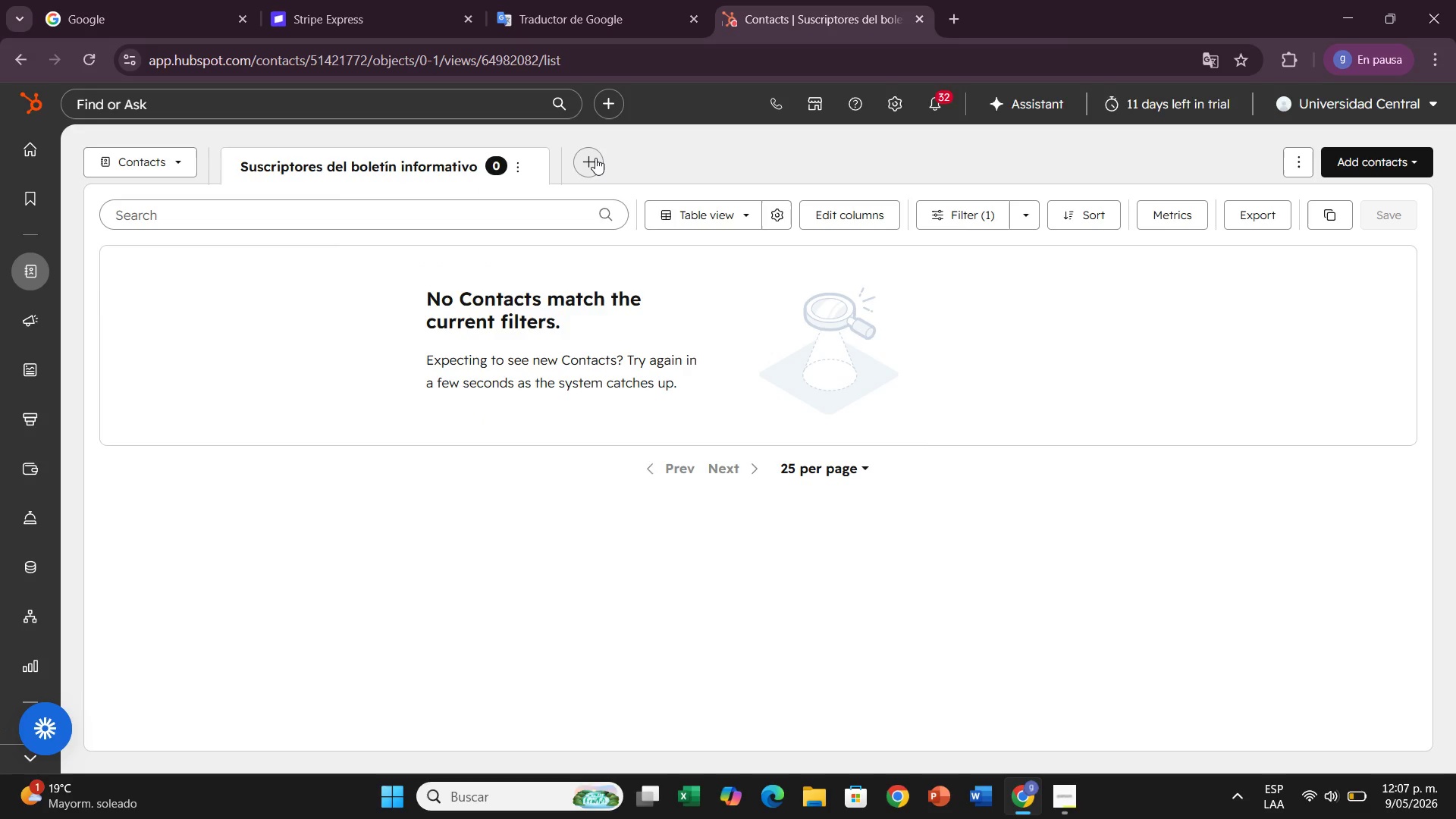 
left_click([595, 158])
 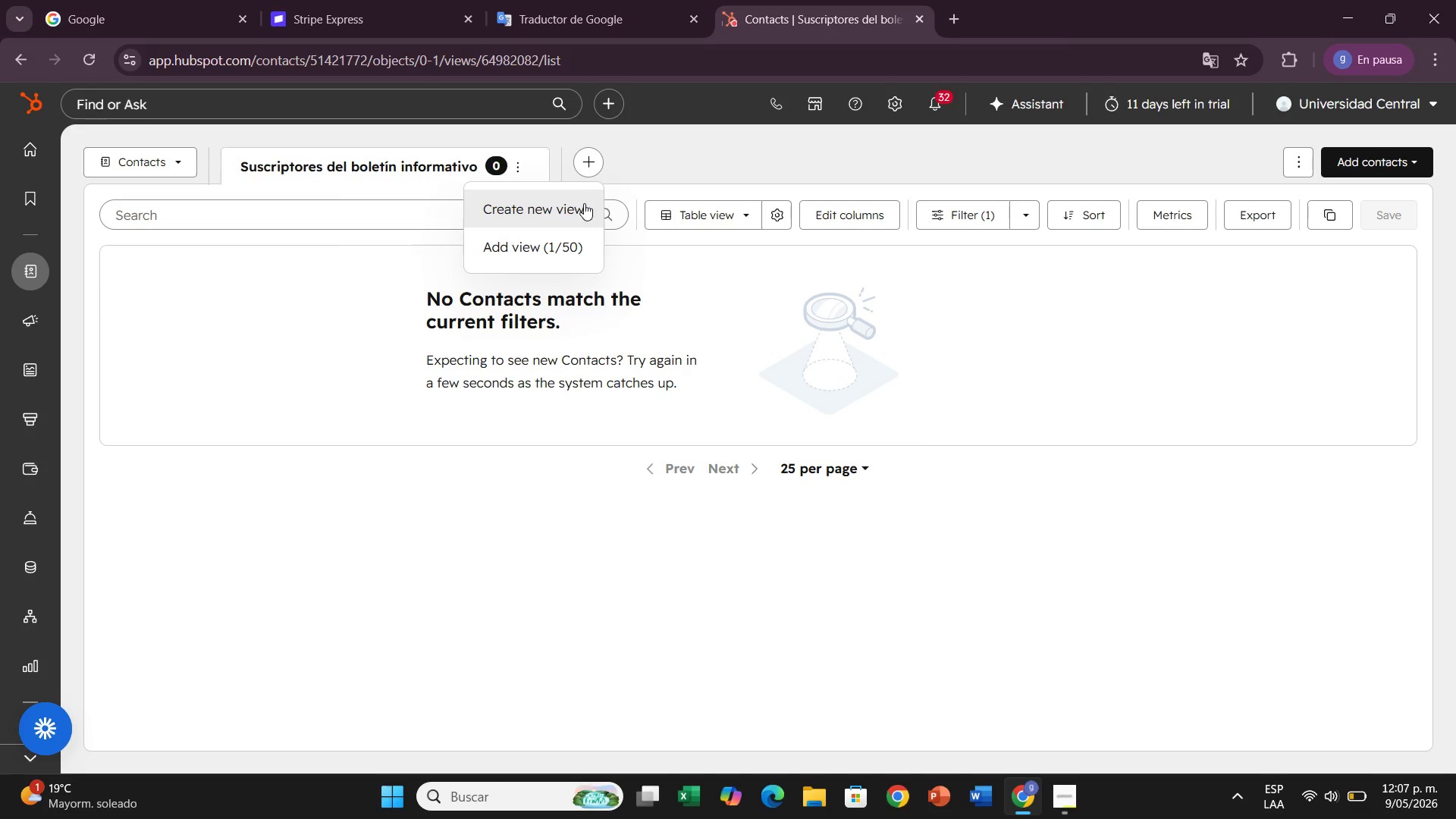 
left_click([584, 203])
 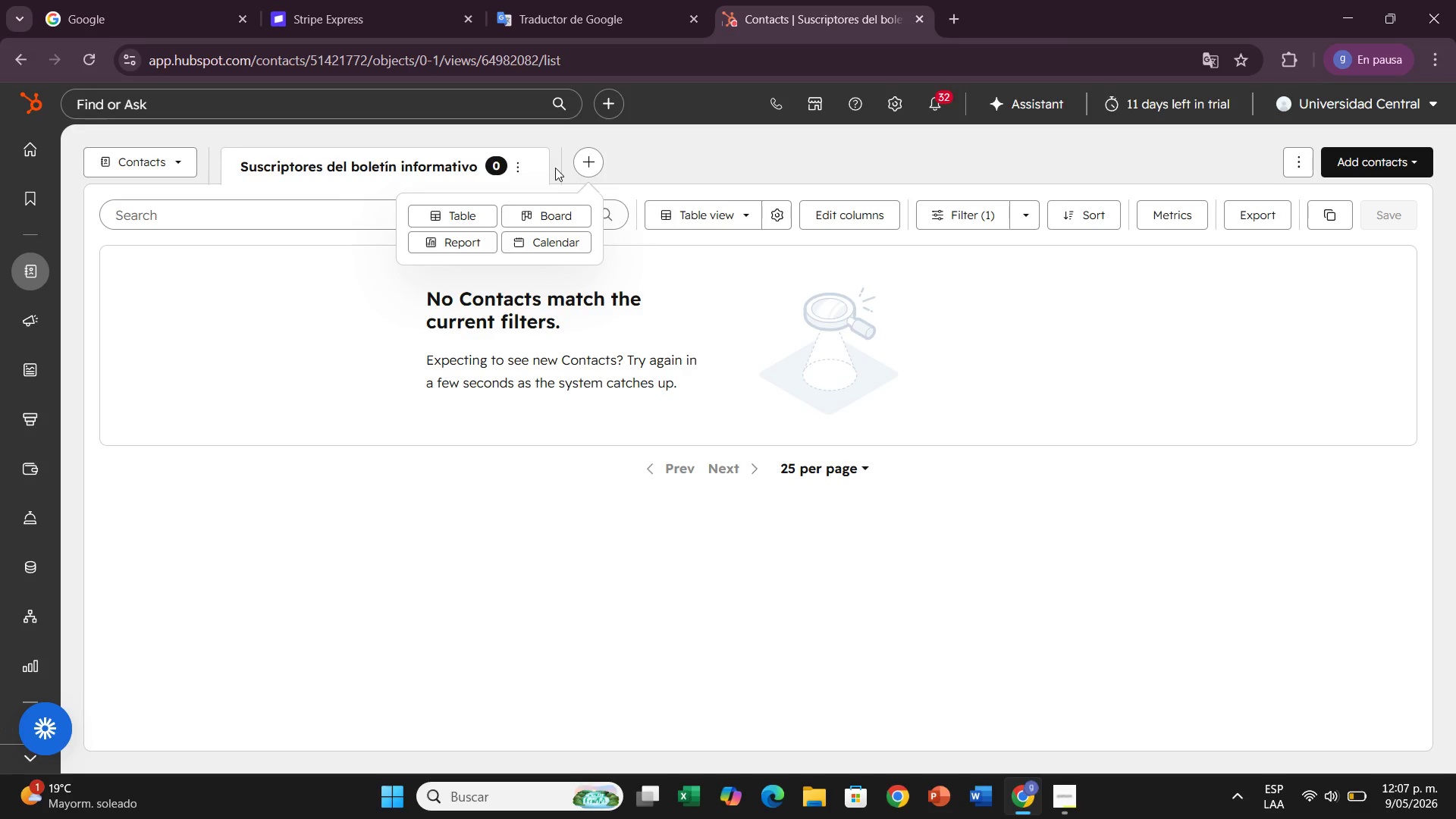 
left_click([610, 170])
 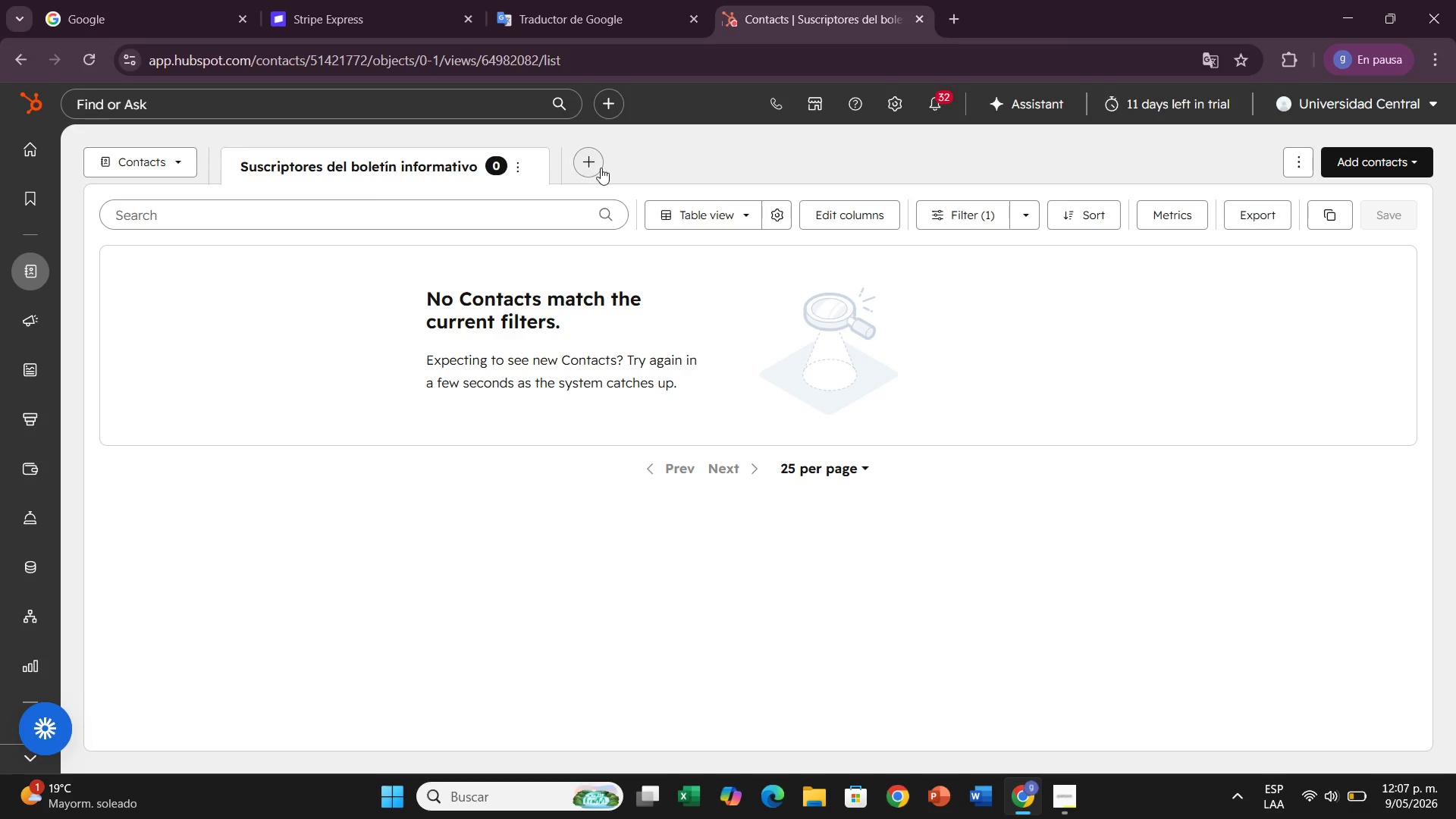 
left_click([601, 168])
 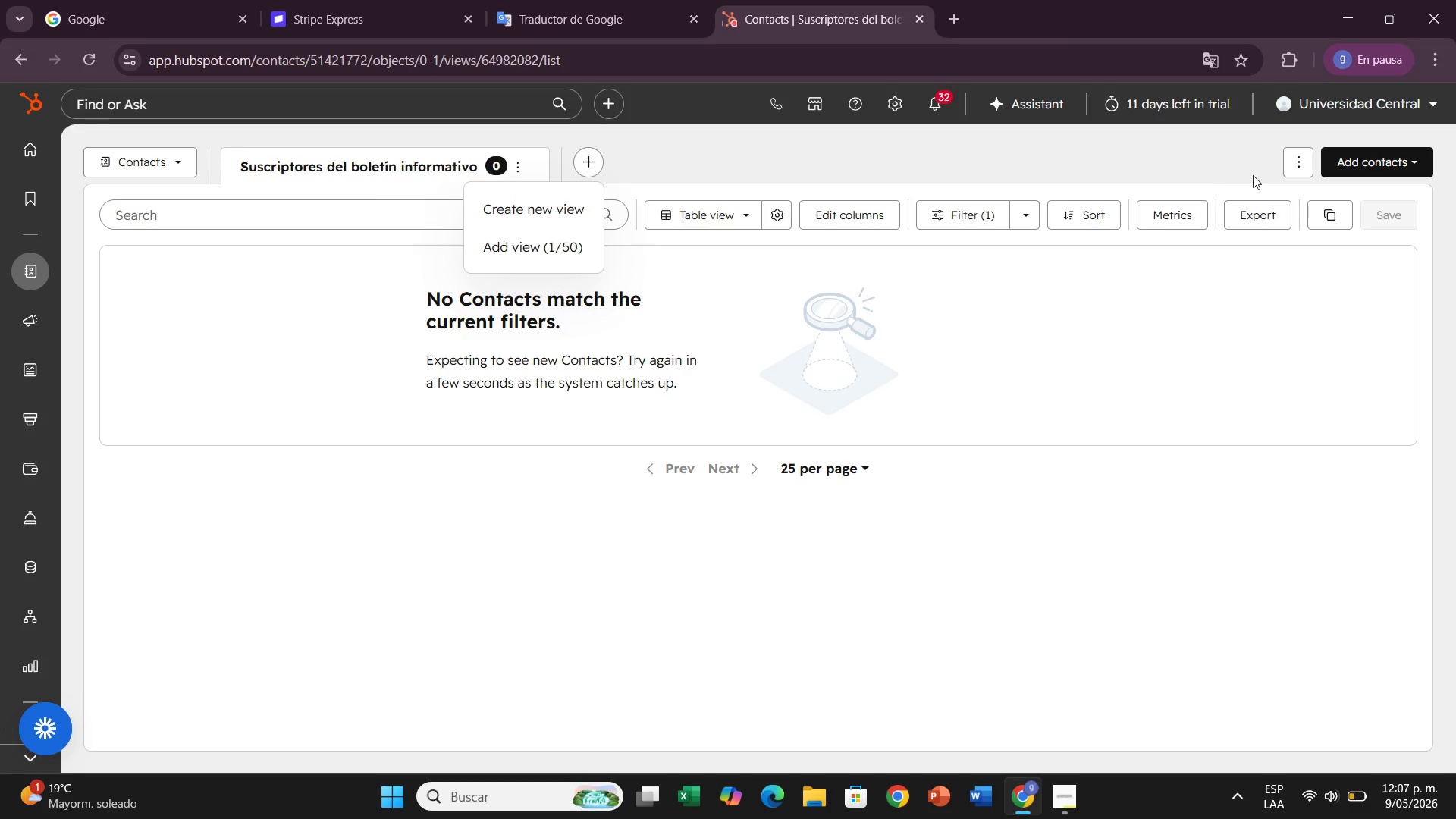 
left_click([1375, 150])
 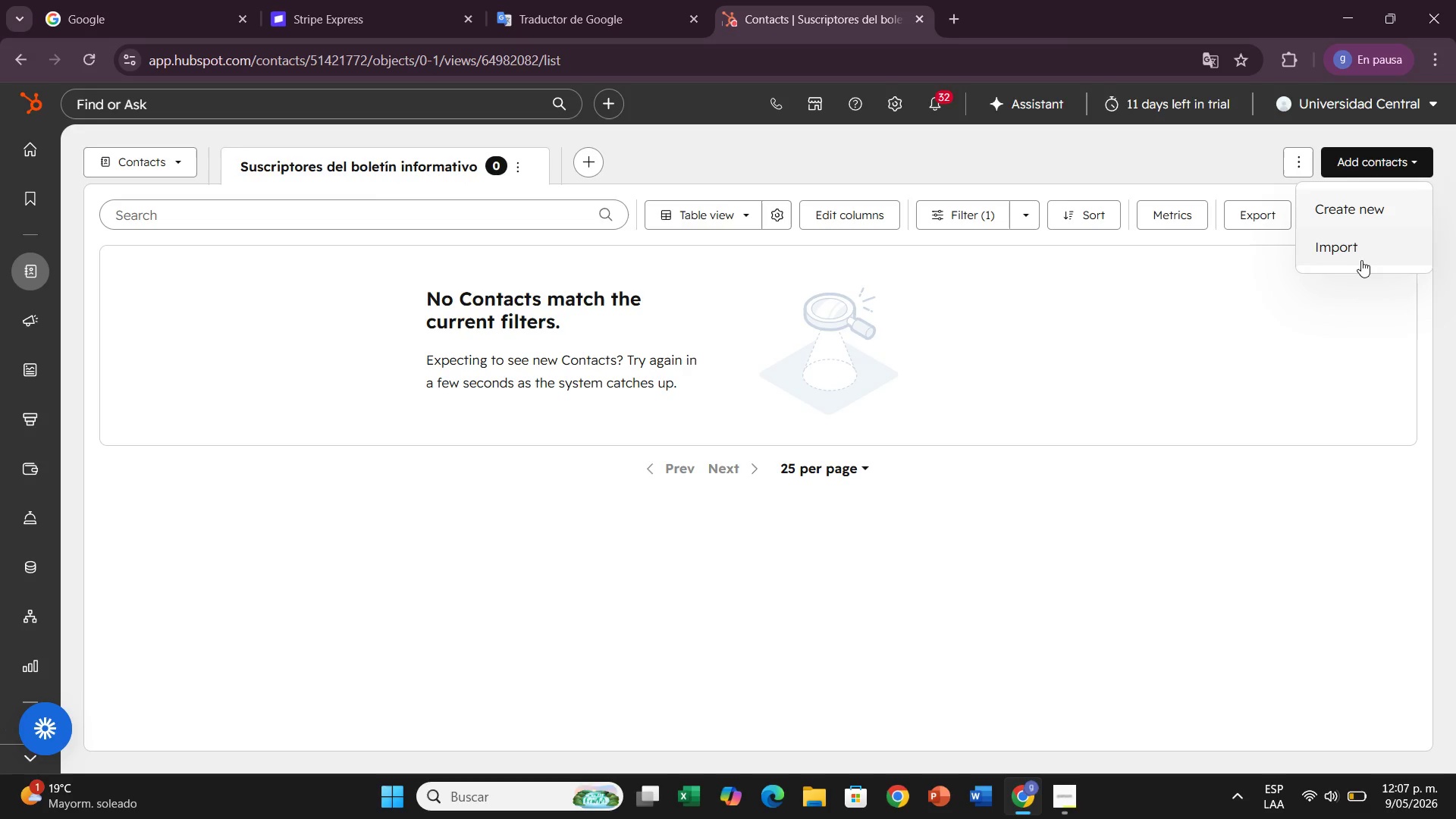 
left_click([1360, 263])
 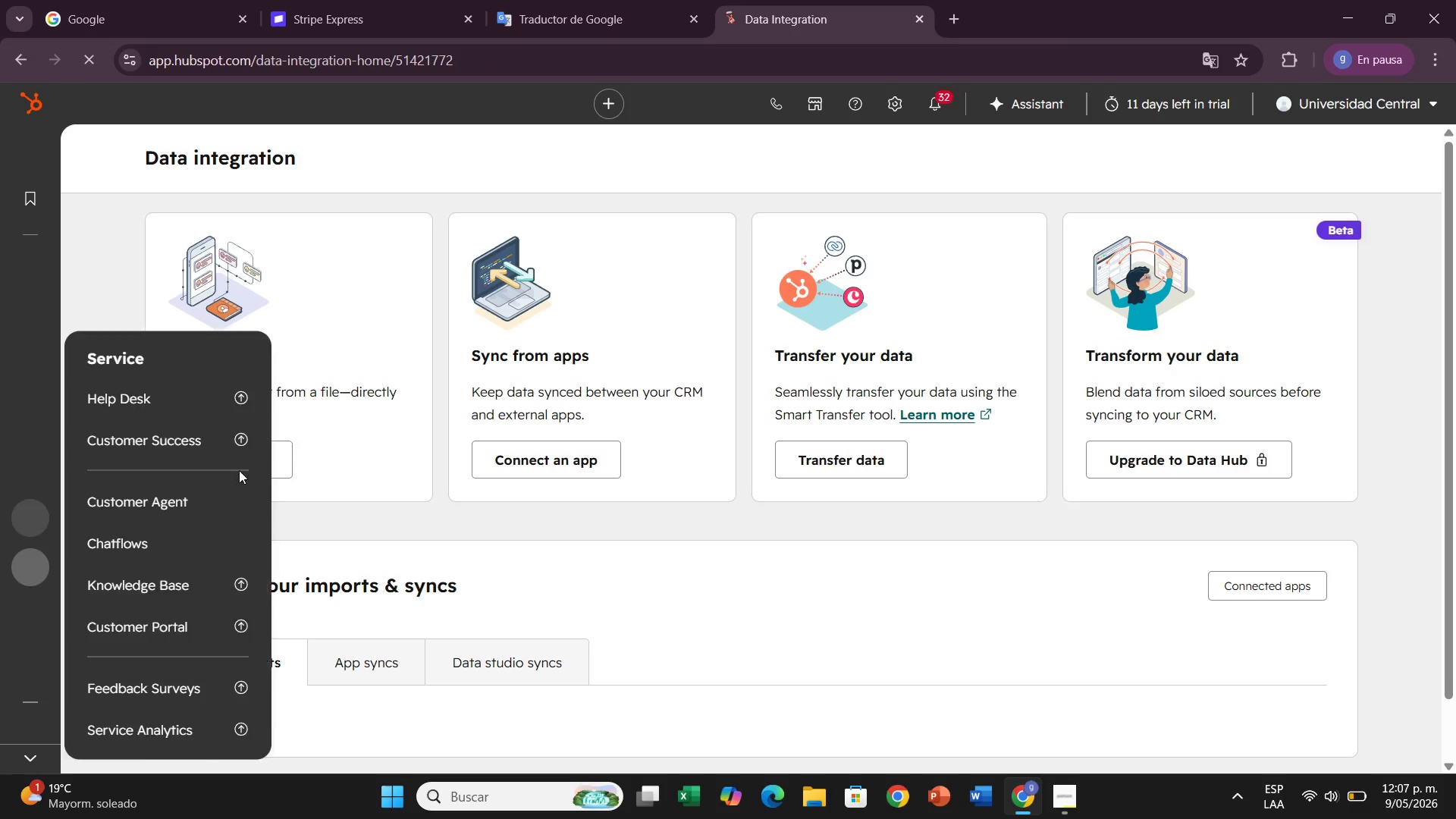 
left_click([281, 462])
 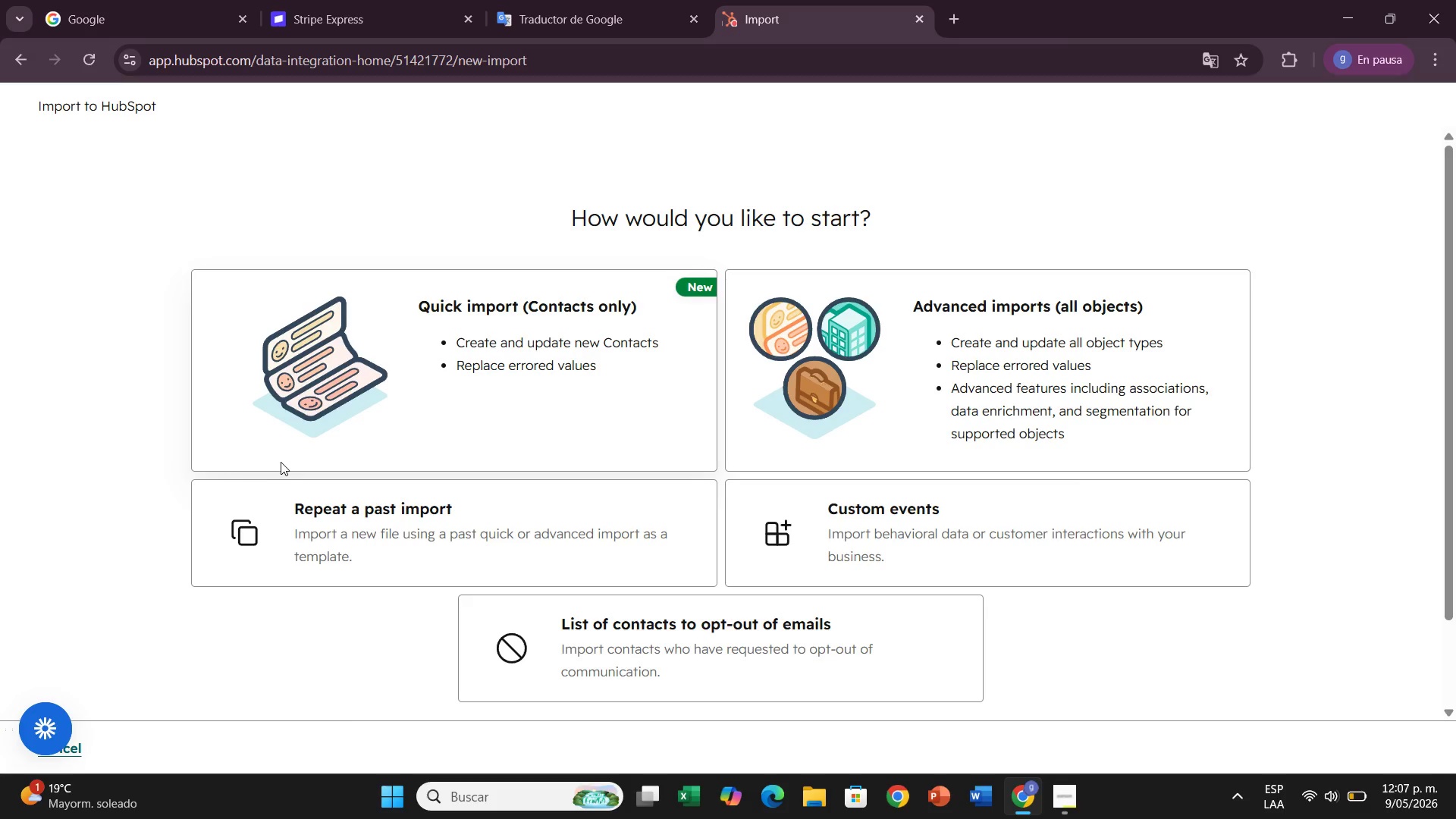 
left_click([418, 431])
 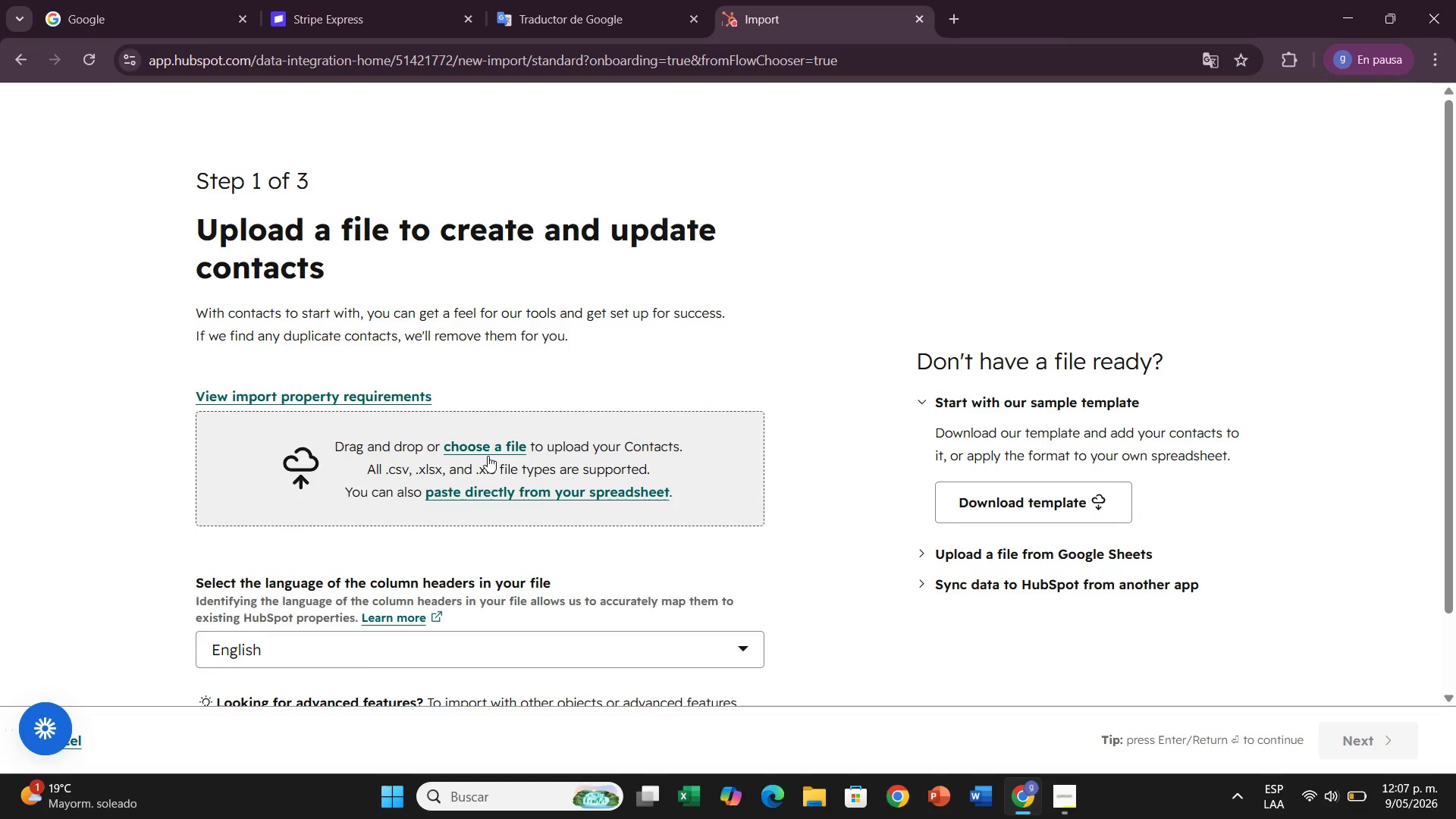 
left_click([488, 456])
 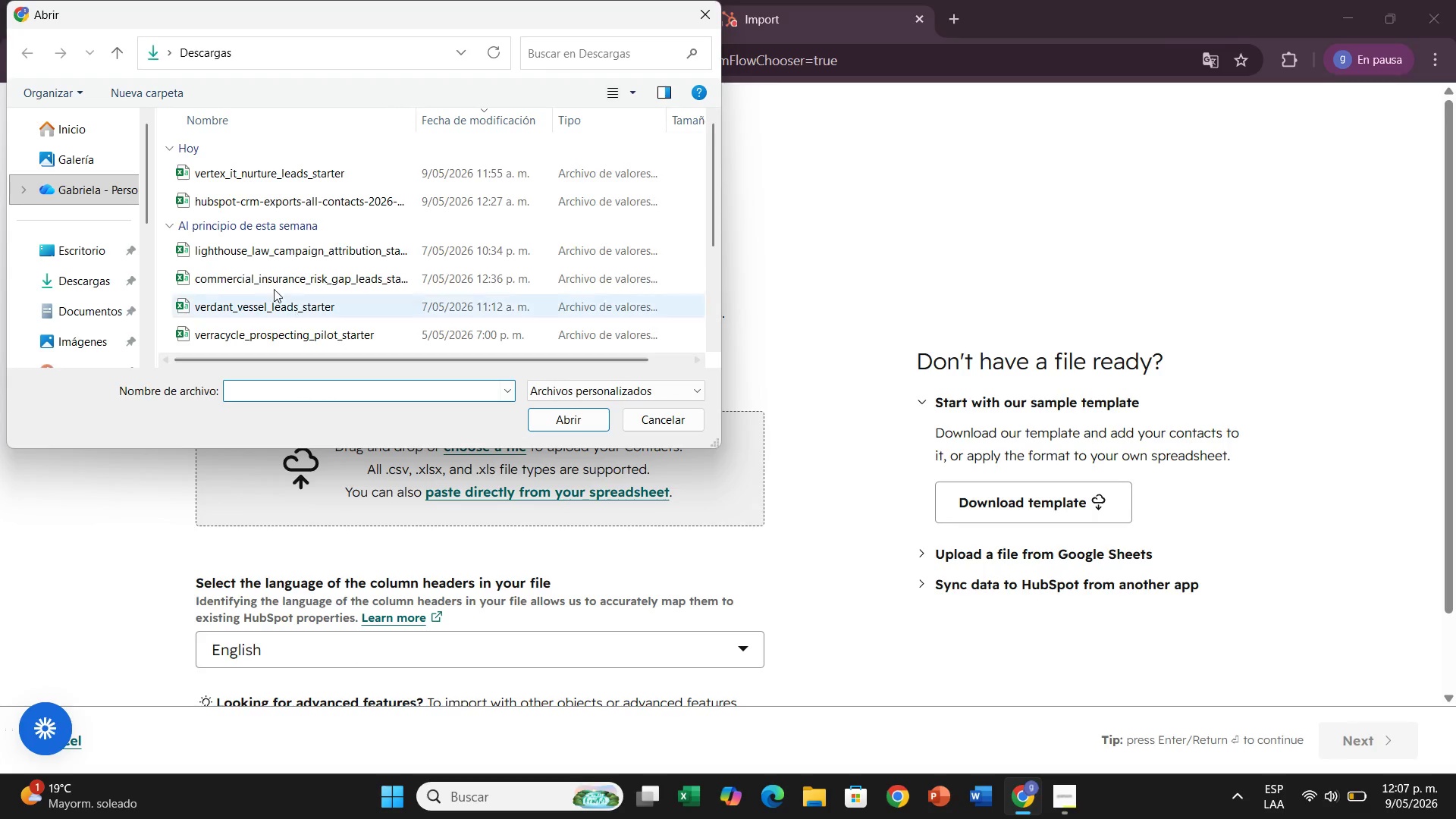 
left_click([257, 170])
 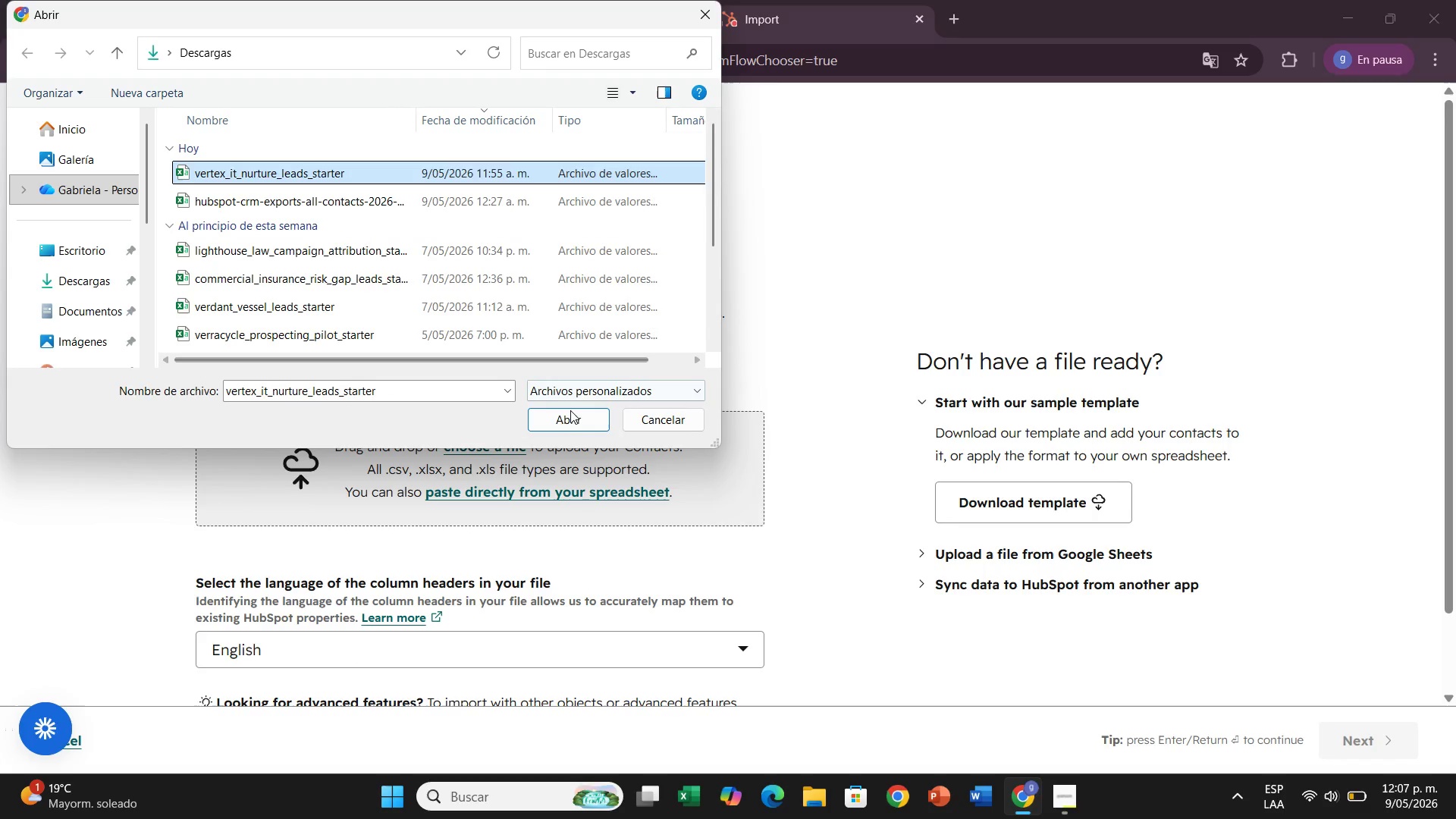 
left_click([575, 414])
 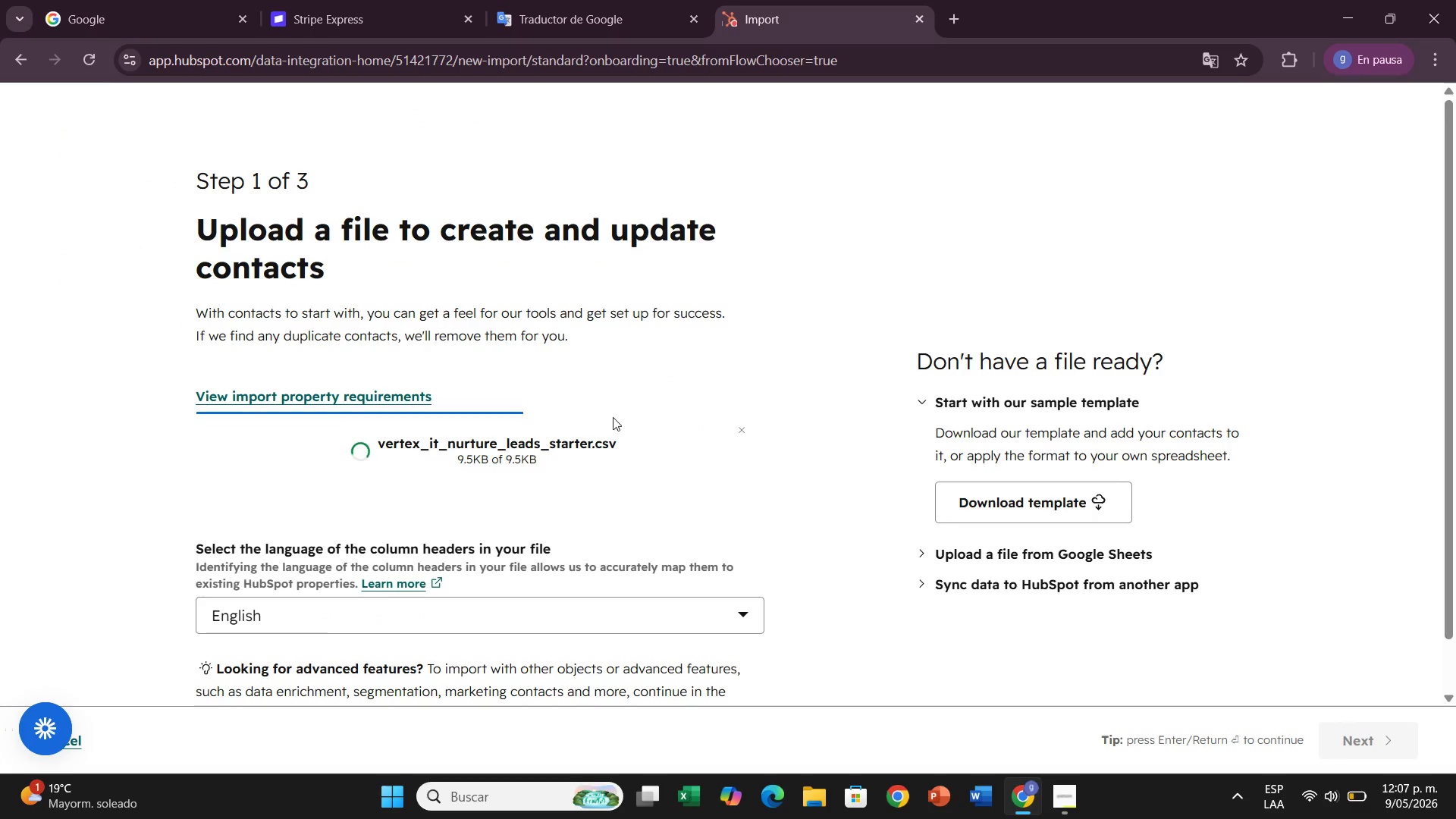 
scroll: coordinate [673, 475], scroll_direction: down, amount: 3.0
 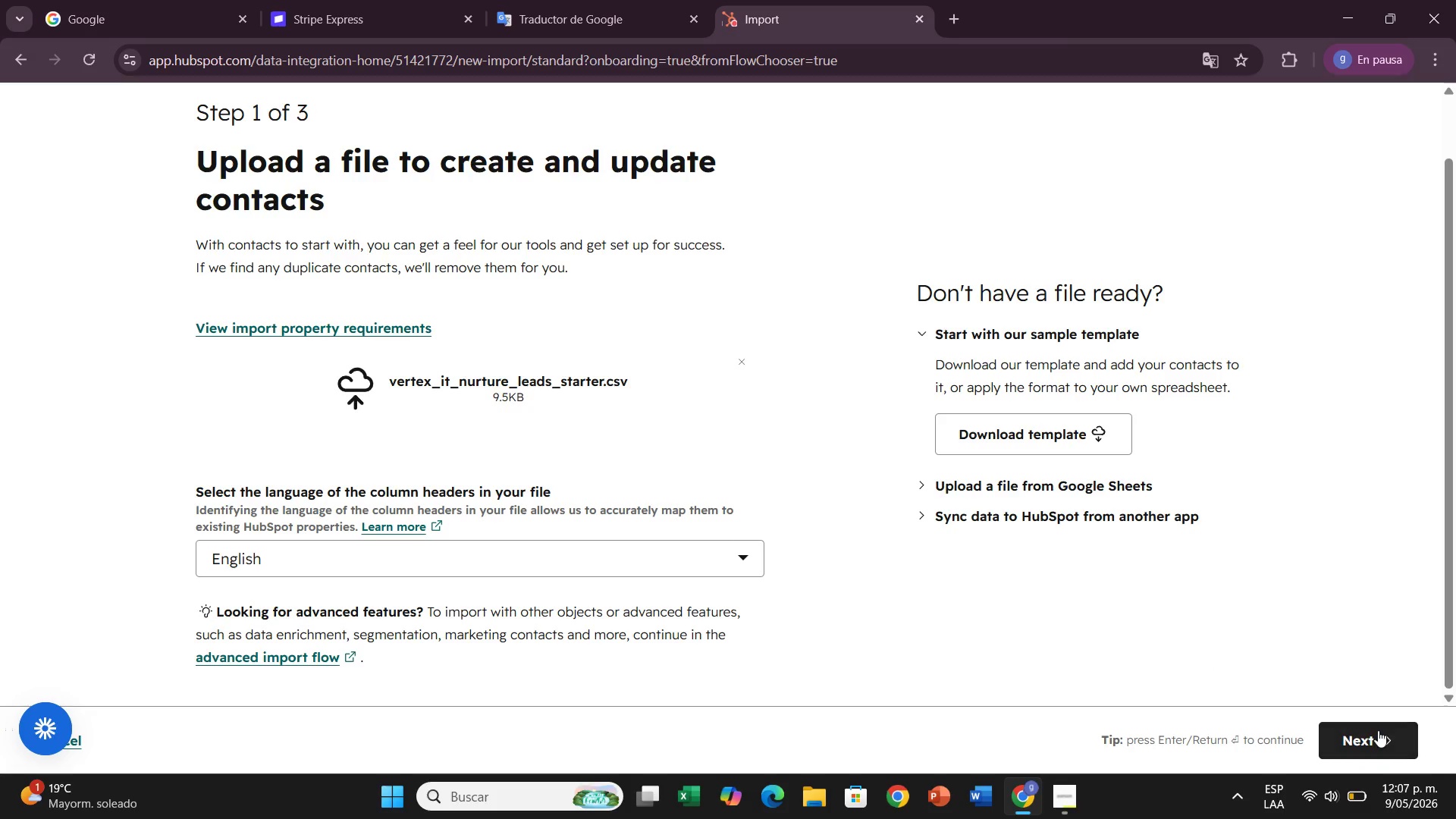 
left_click([1375, 732])
 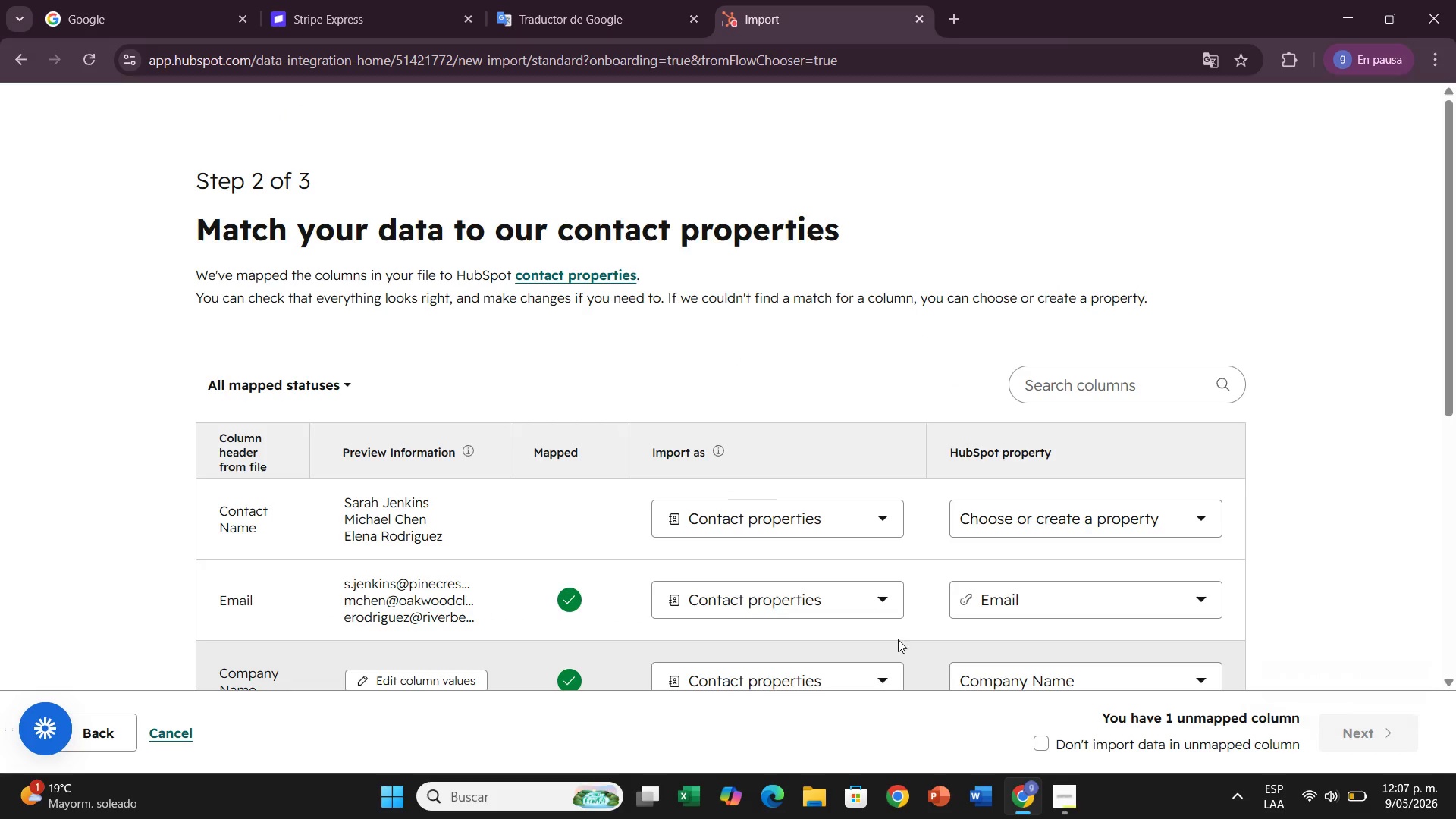 
scroll: coordinate [857, 534], scroll_direction: down, amount: 1.0
 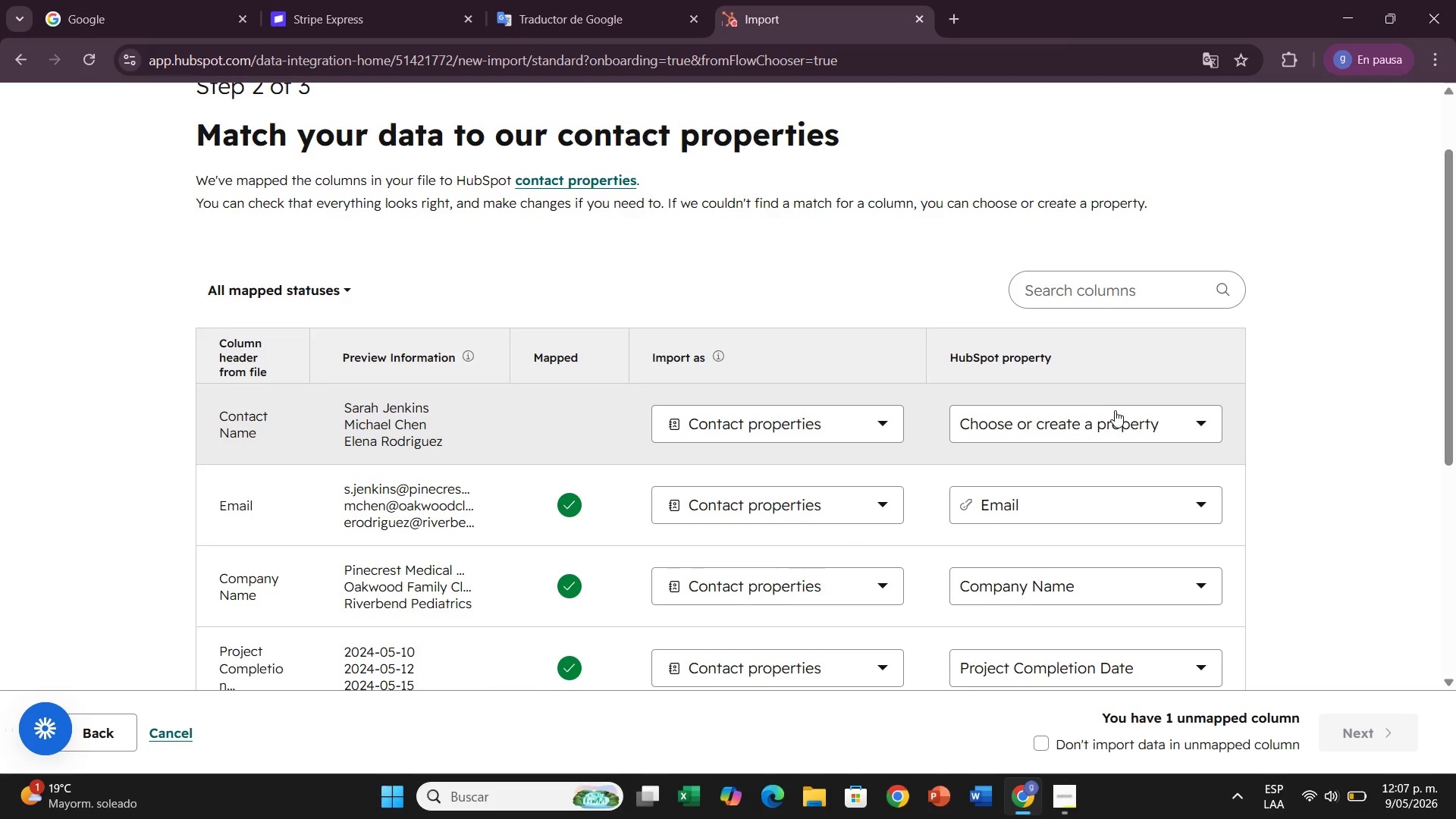 
left_click([1115, 410])
 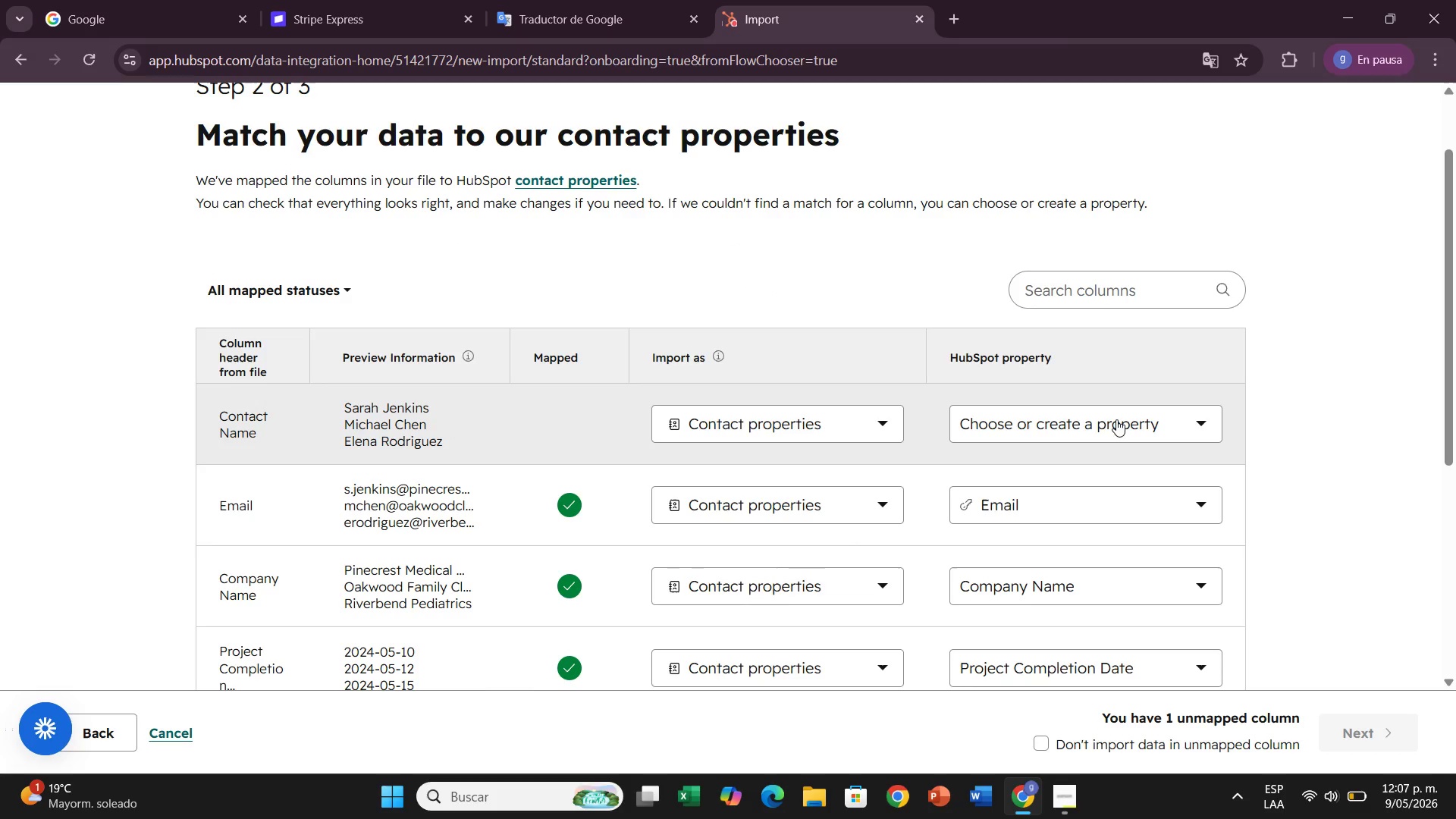 
left_click([1116, 425])
 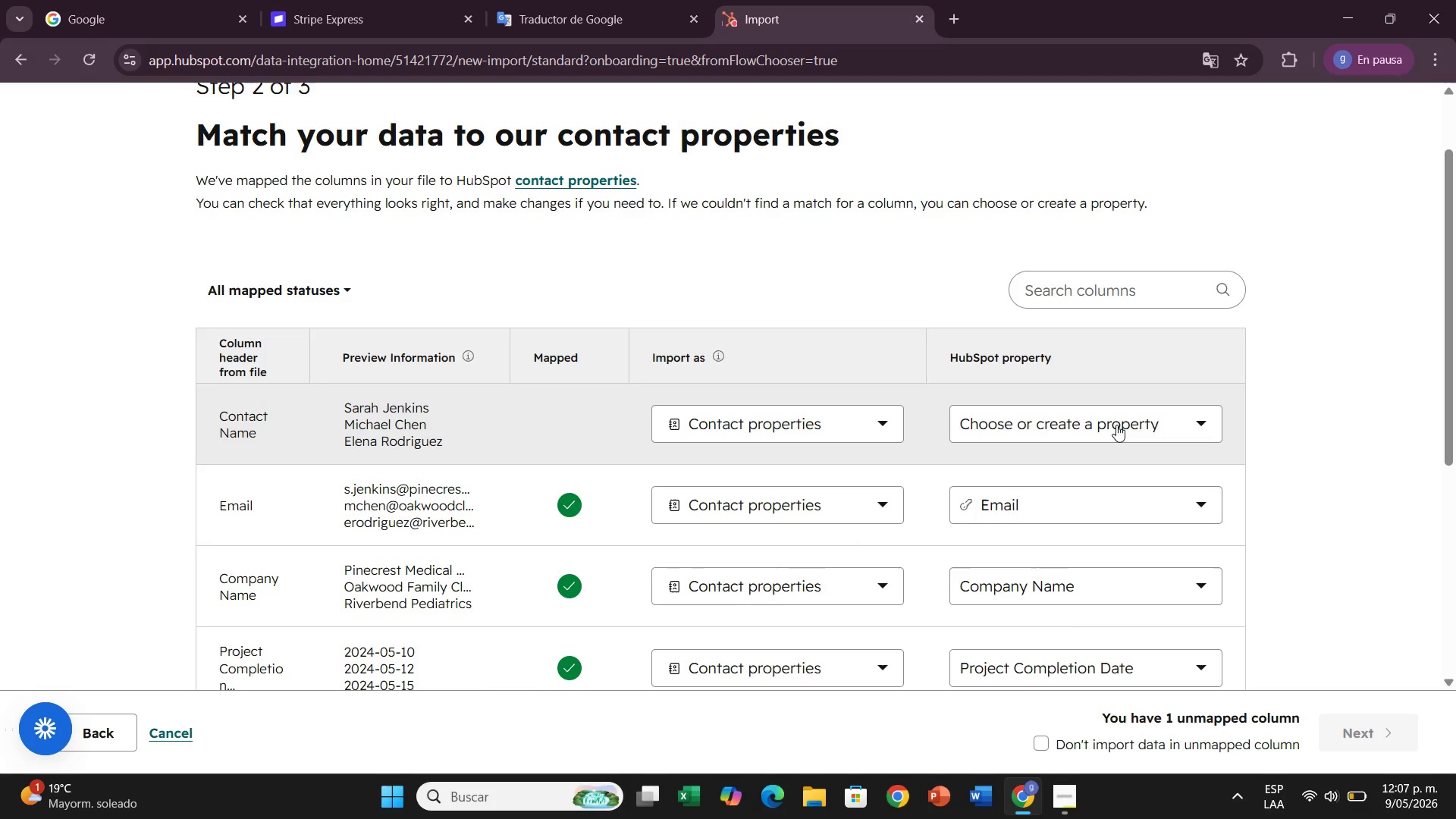 
left_click([1116, 425])
 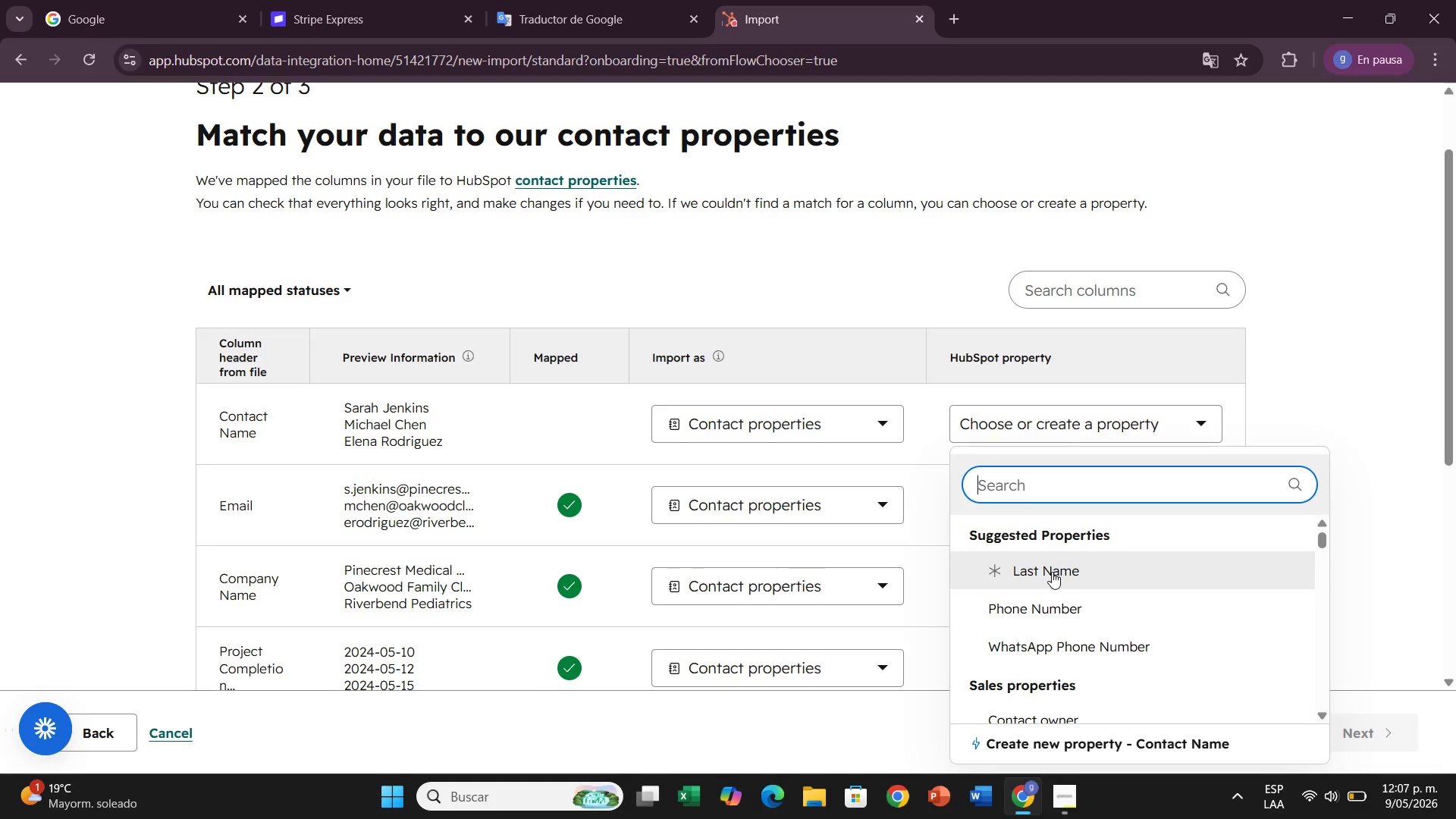 
mouse_move([1065, 596])
 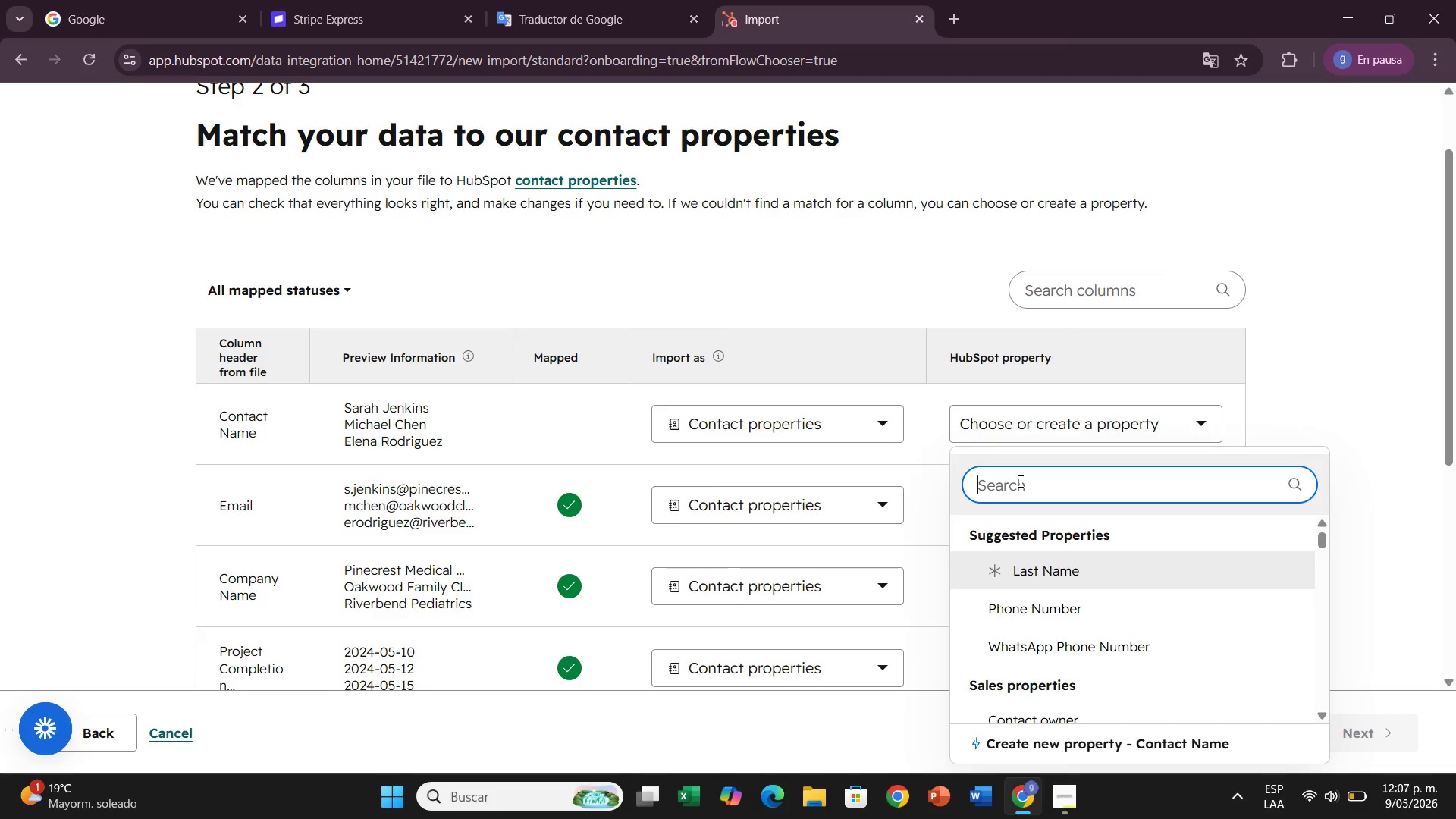 
left_click([1019, 481])
 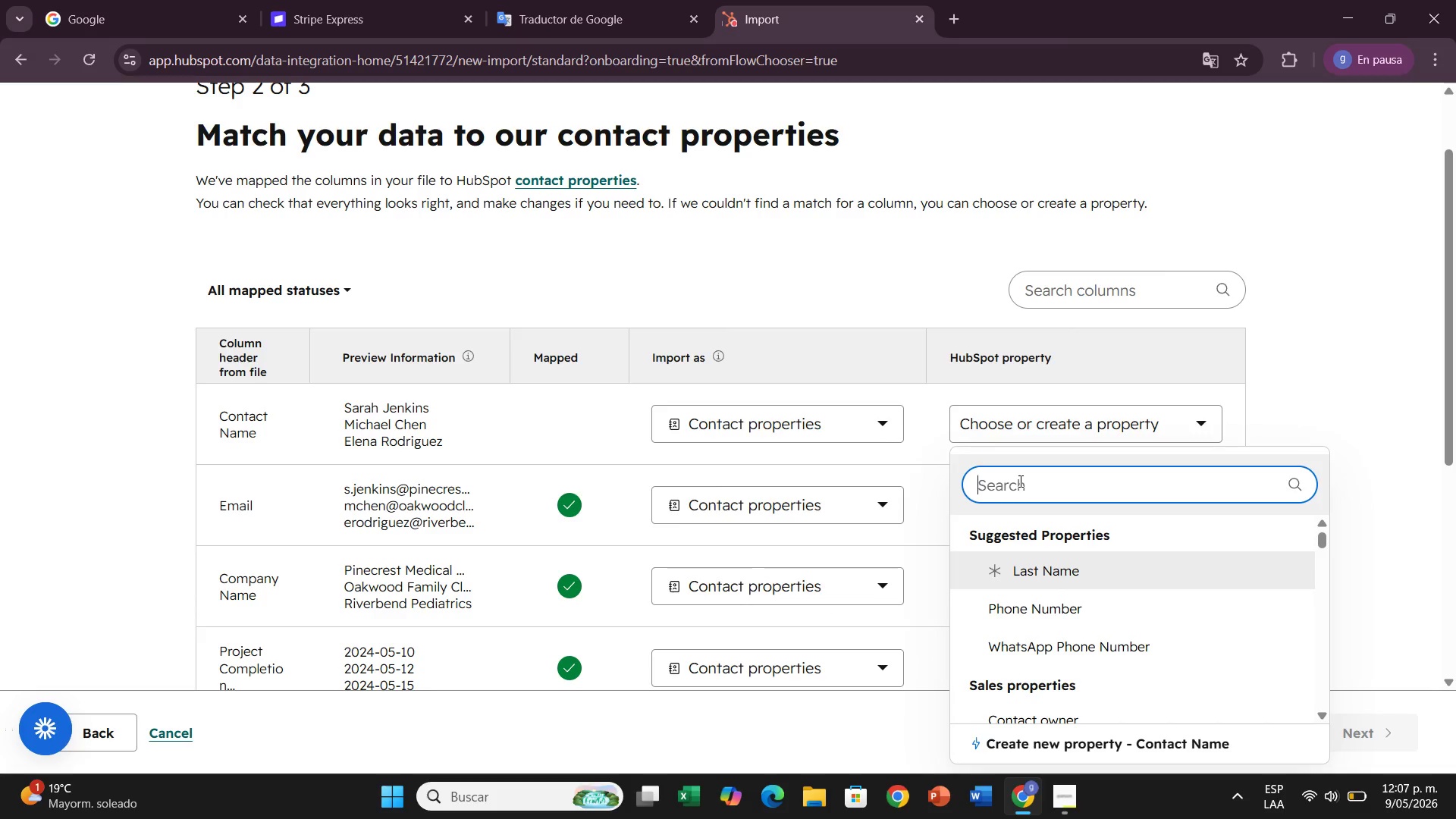 
type(fi)
 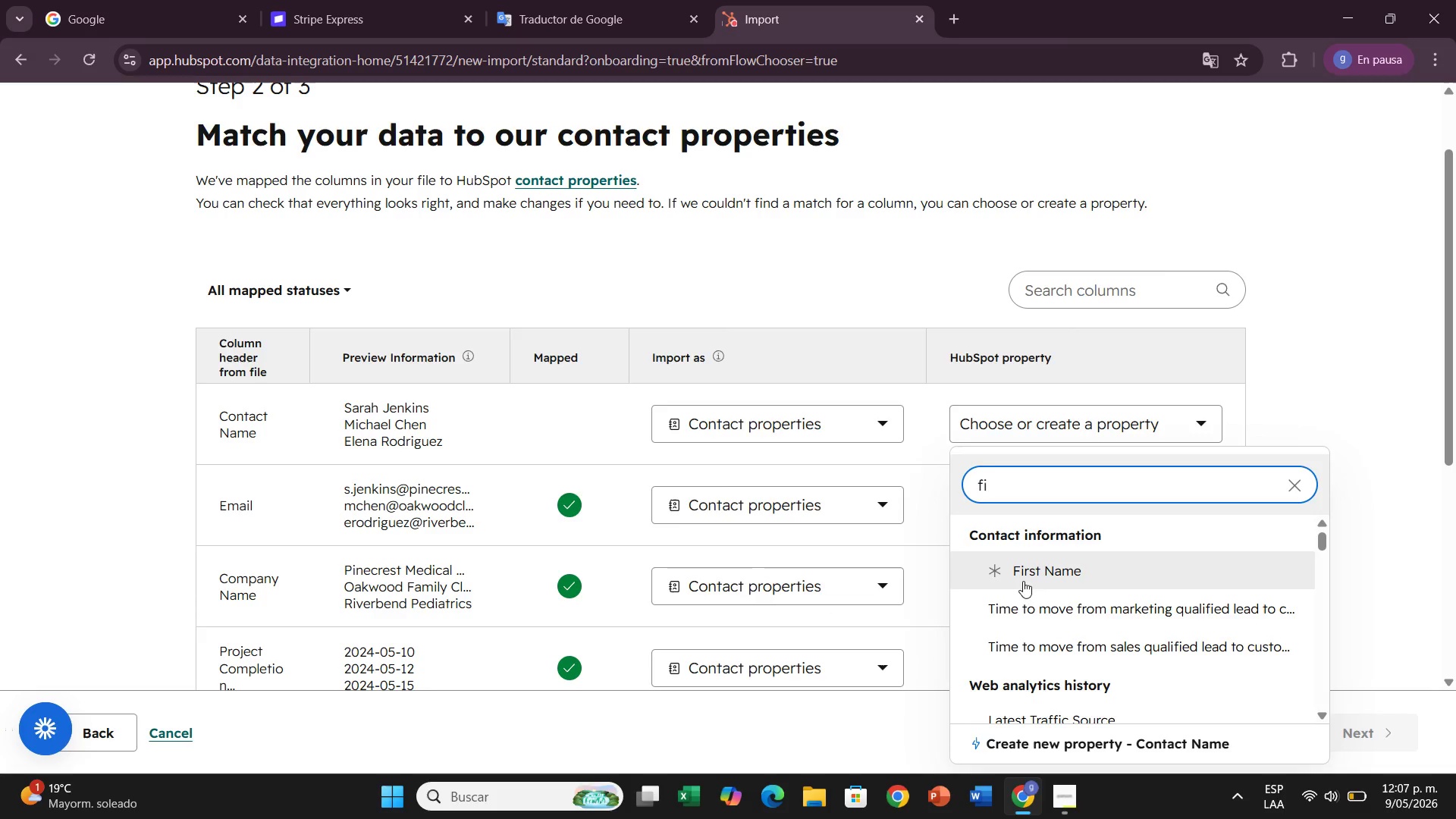 
left_click([1023, 581])
 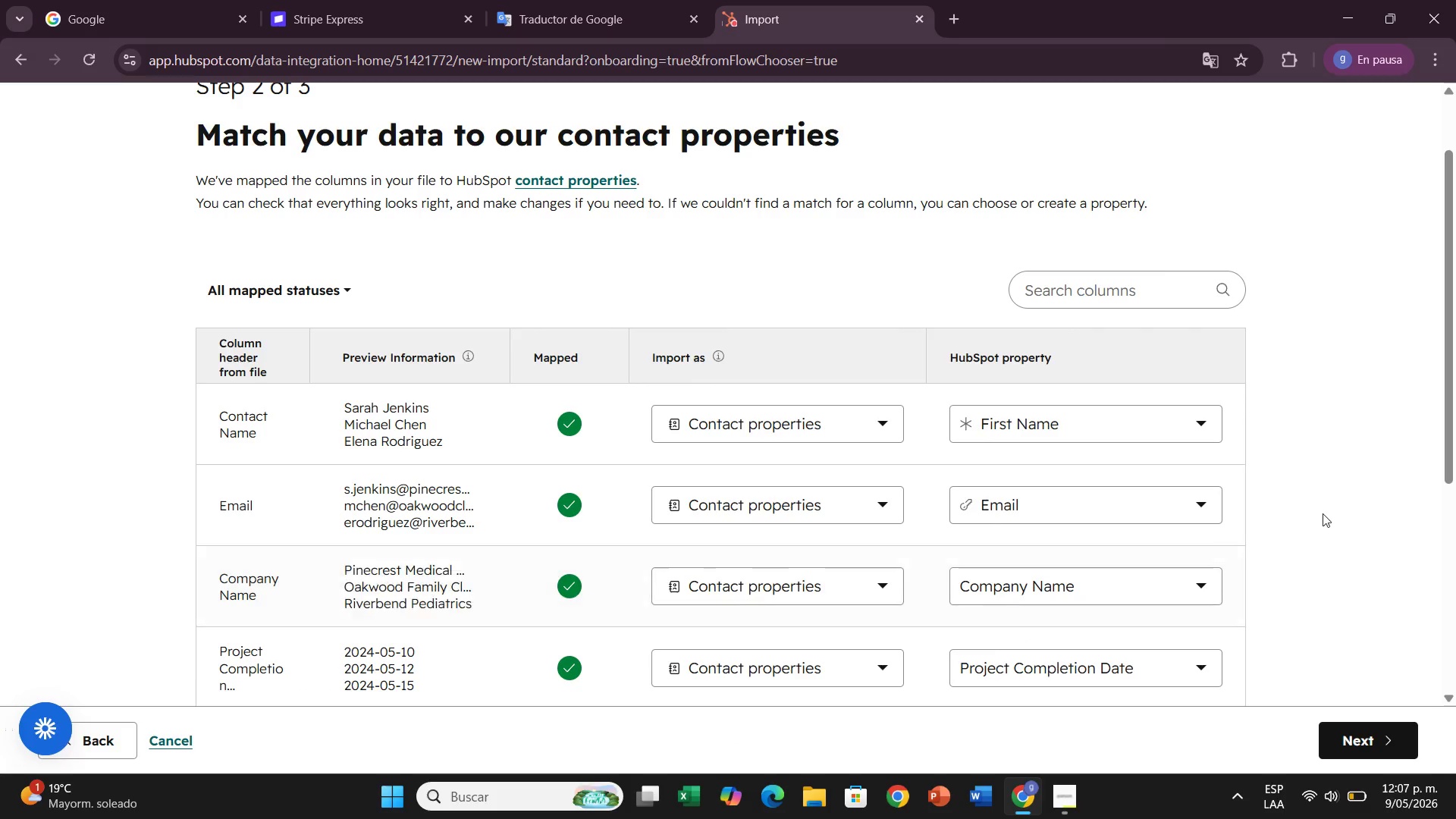 
scroll: coordinate [1328, 511], scroll_direction: down, amount: 5.0
 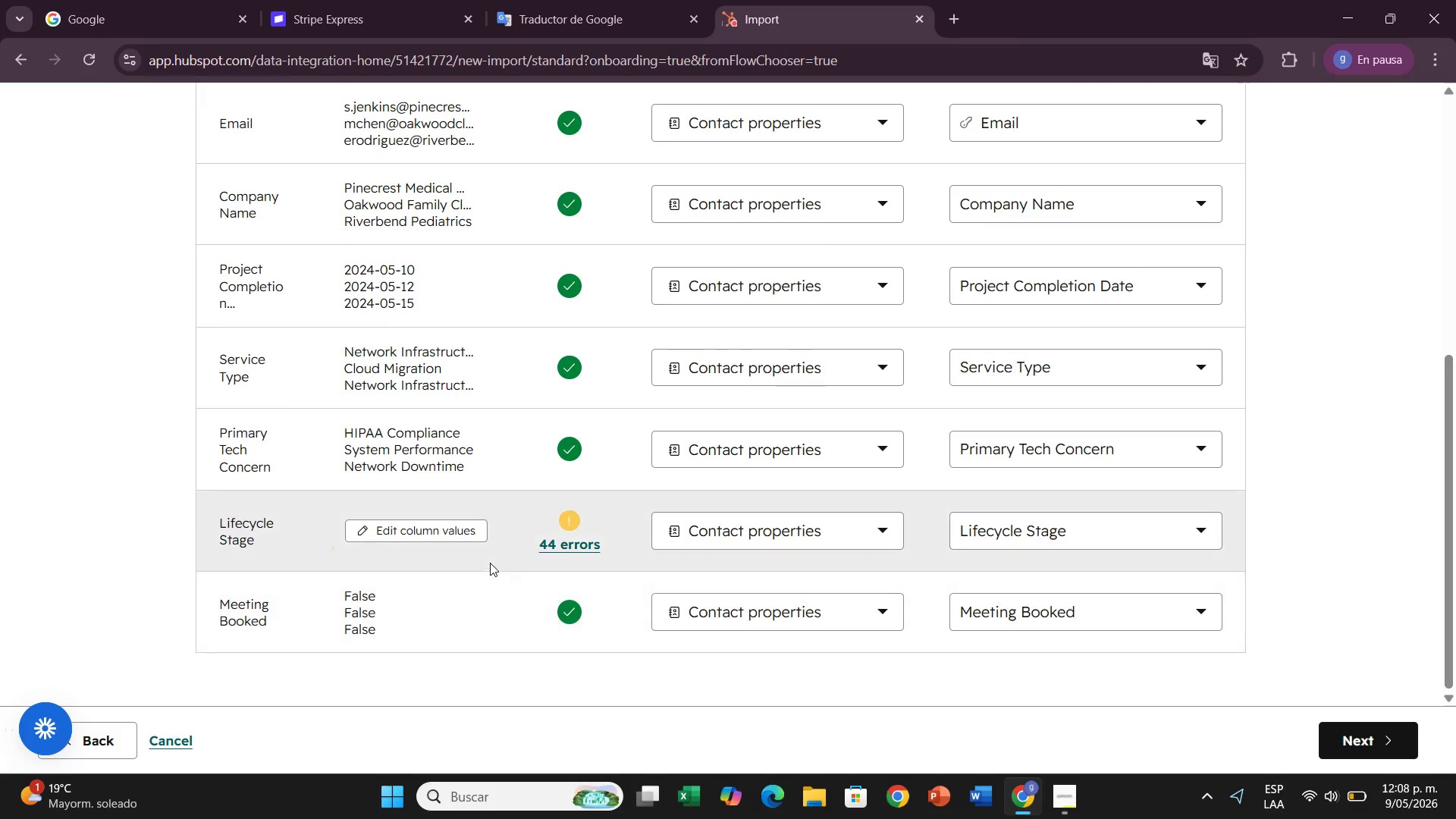 
left_click([568, 546])
 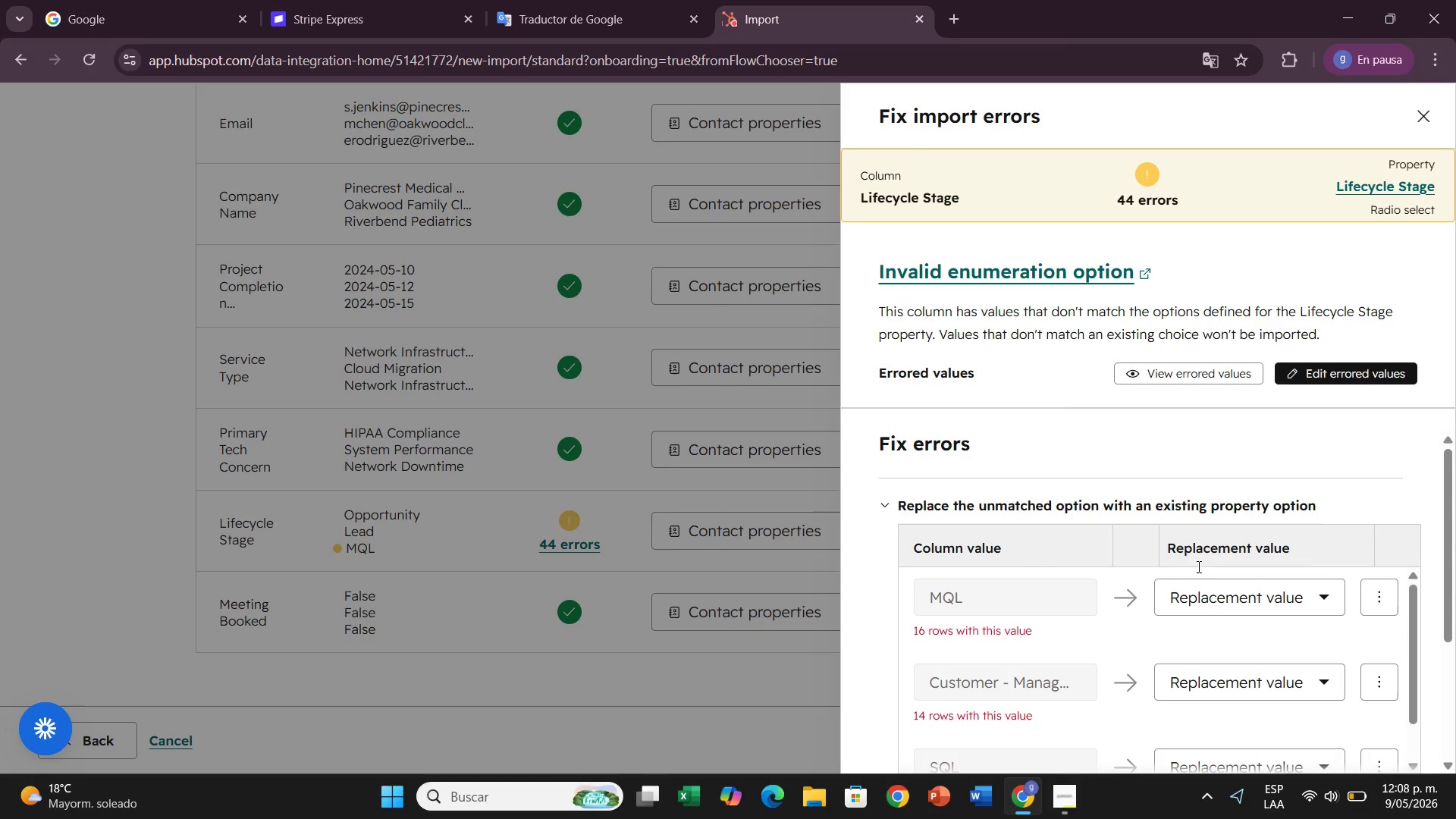 
left_click([1218, 596])
 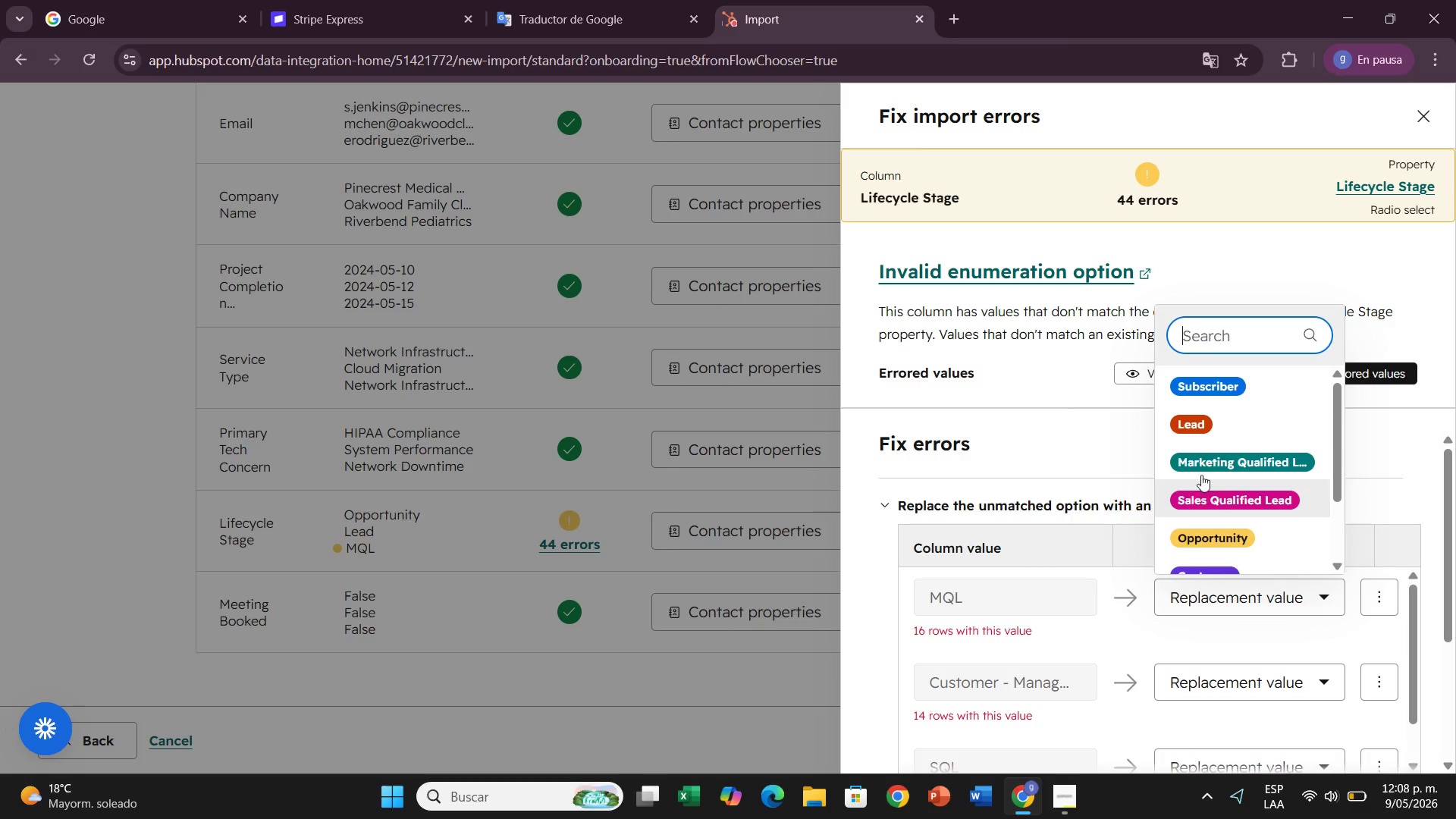 
left_click([1201, 465])
 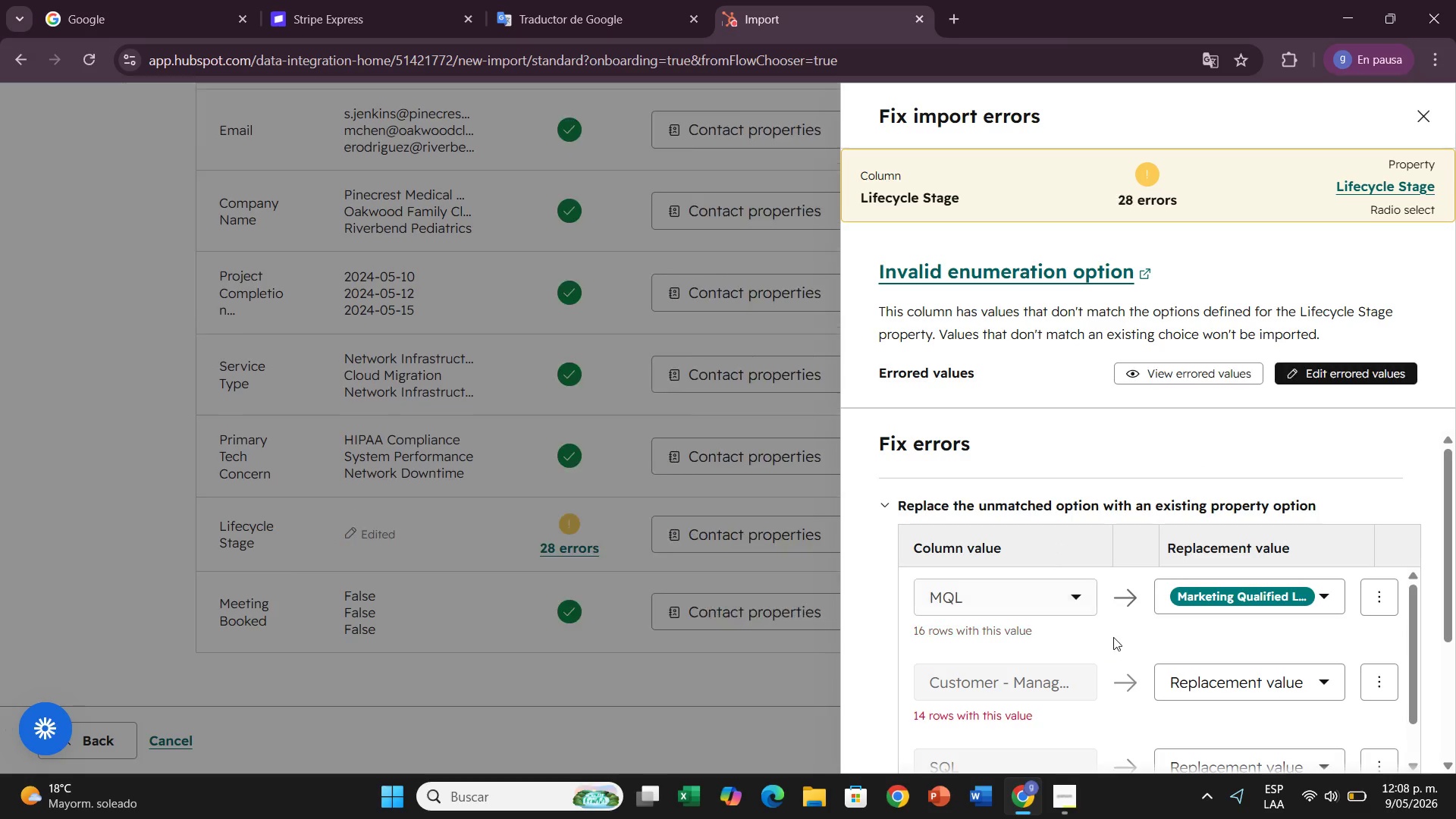 
scroll: coordinate [1113, 637], scroll_direction: down, amount: 1.0
 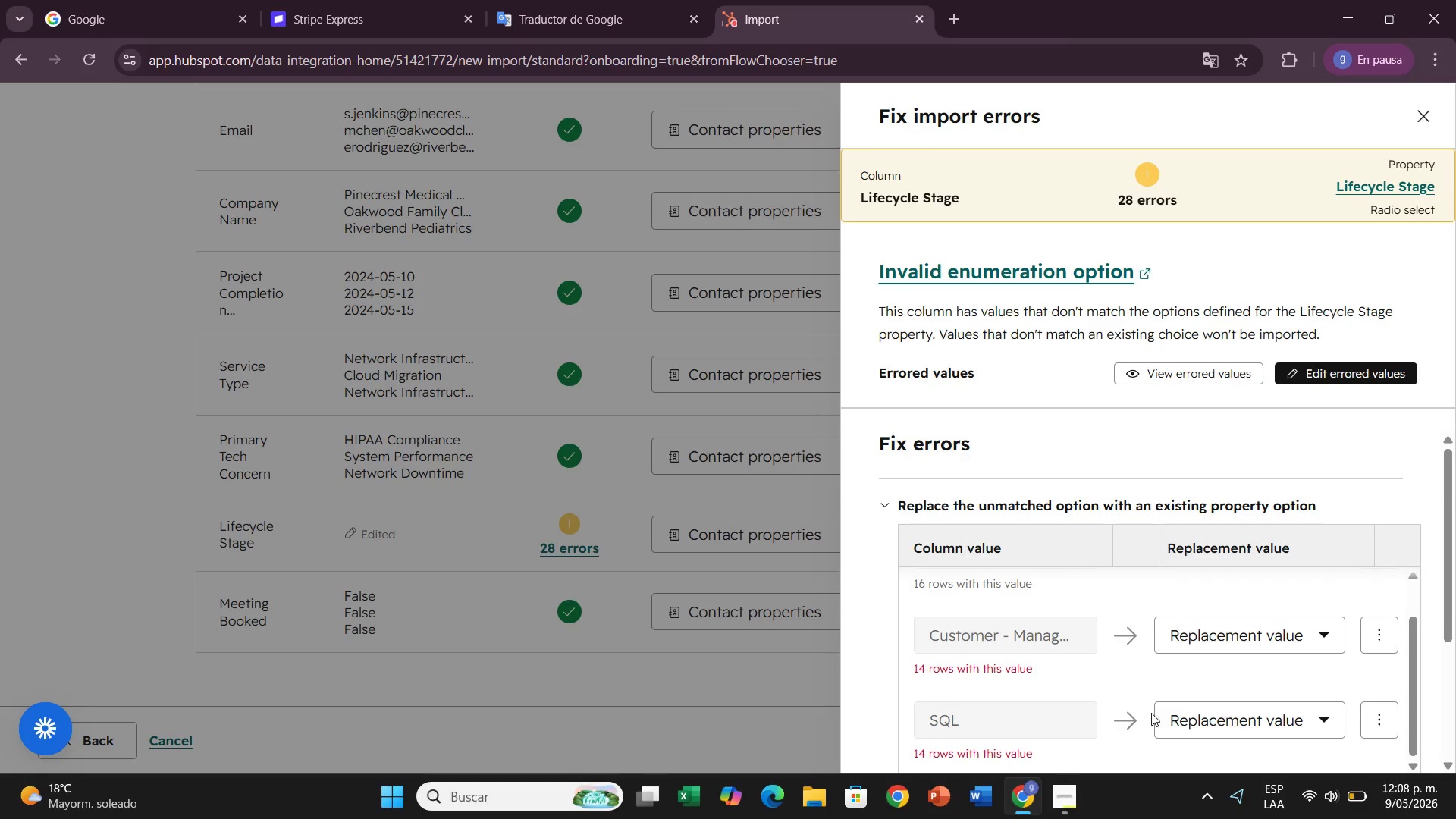 
left_click([1190, 722])
 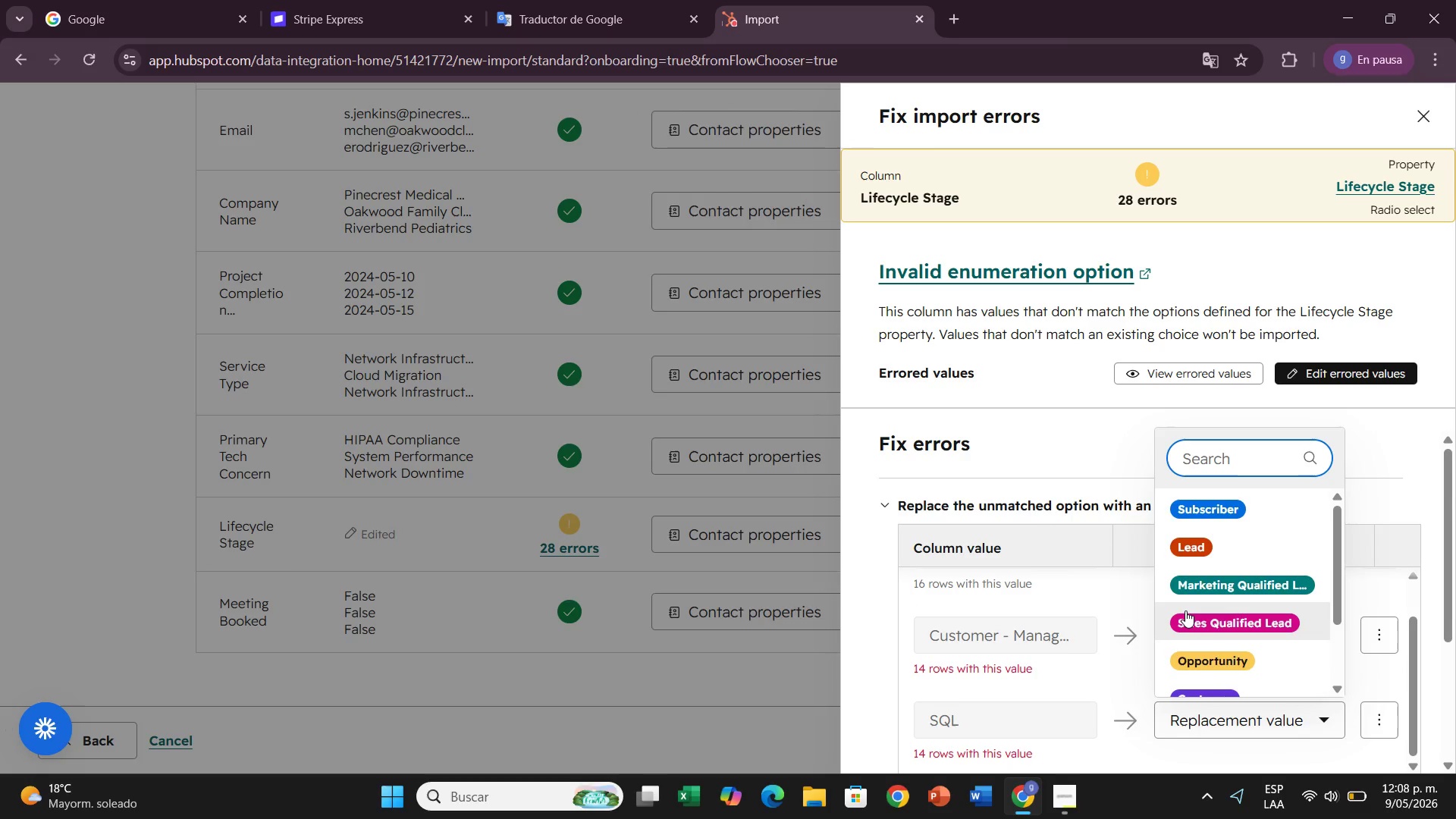 
left_click([1185, 610])
 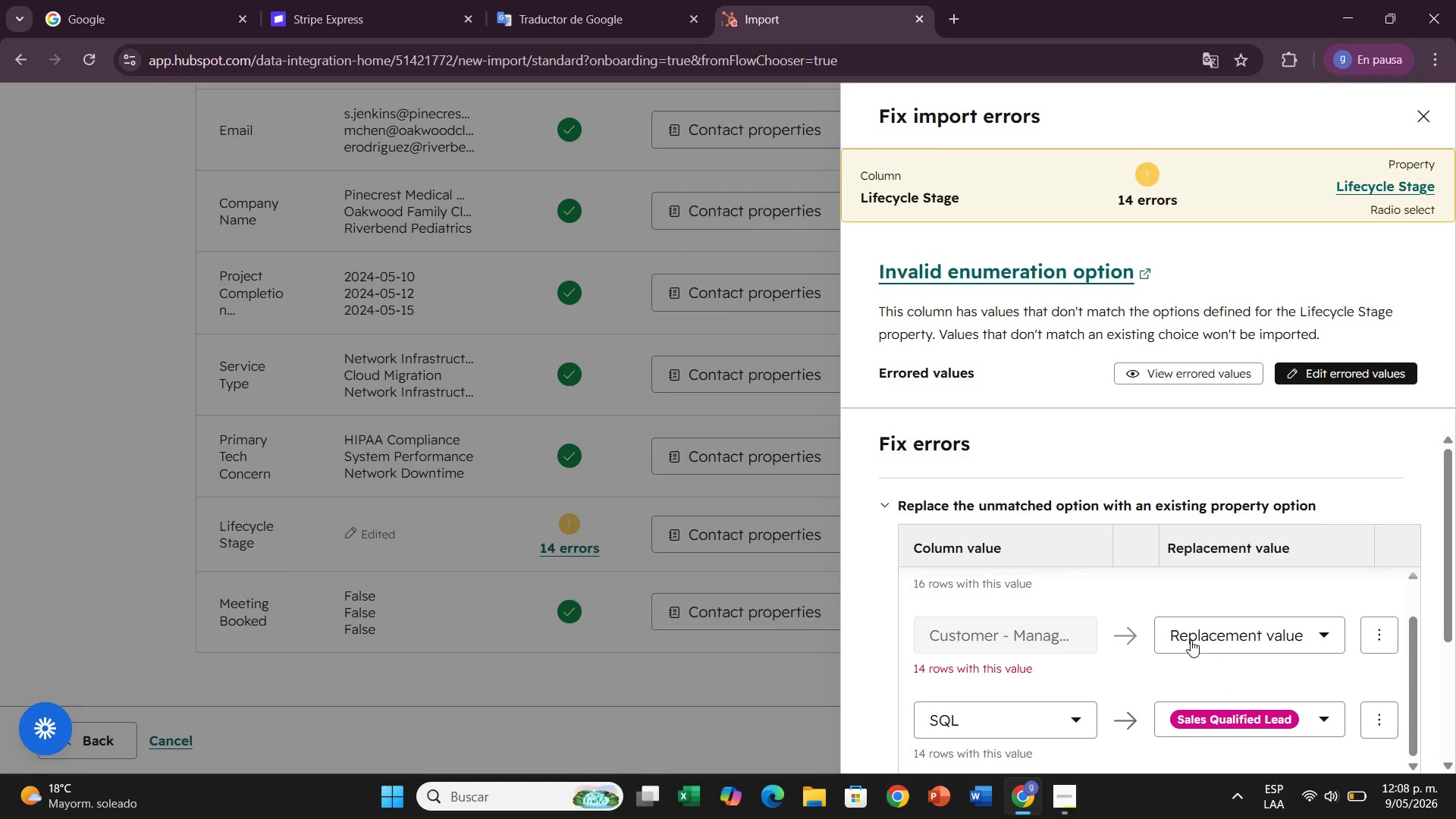 
left_click([1191, 640])
 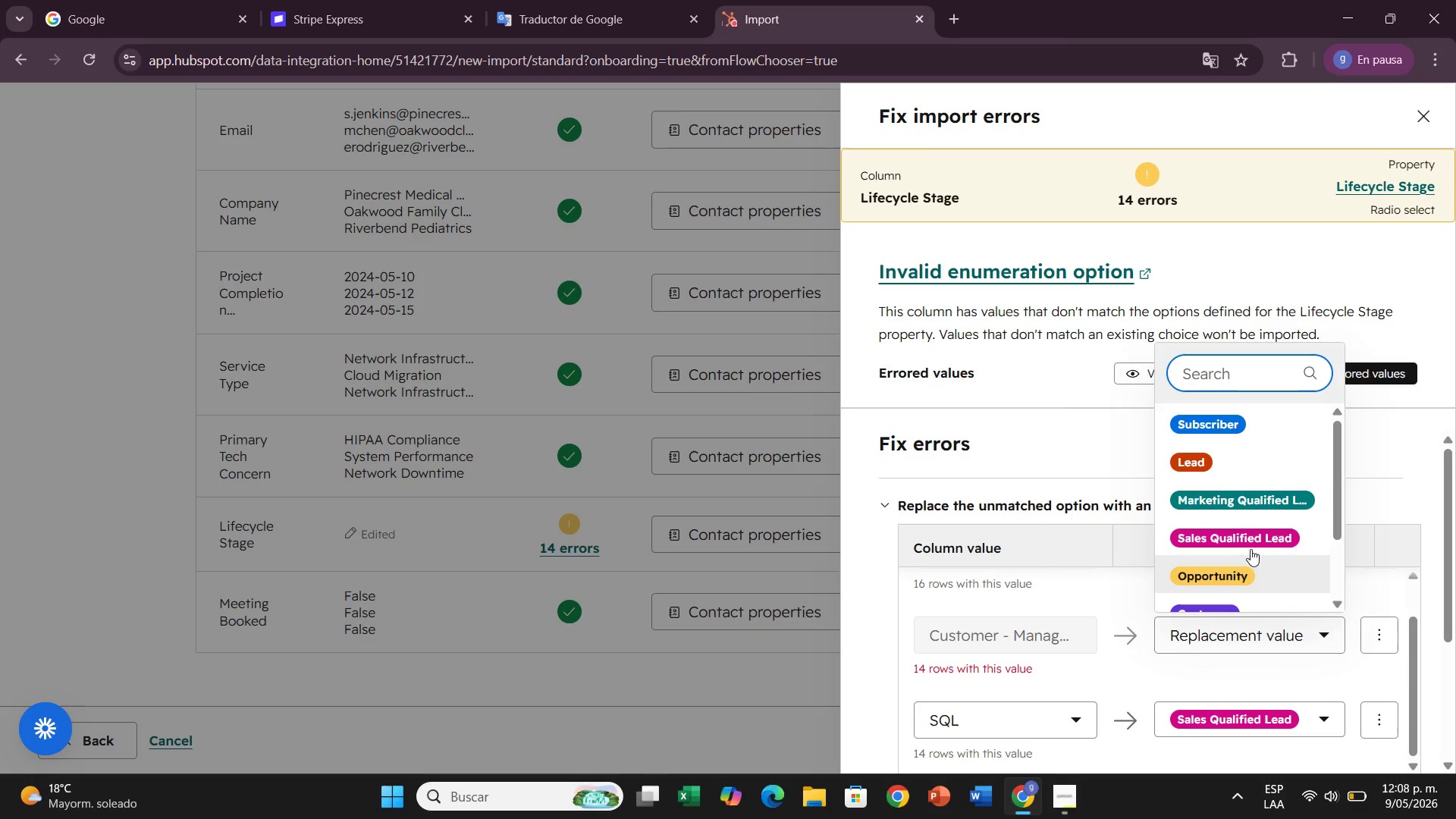 
scroll: coordinate [1252, 547], scroll_direction: down, amount: 2.0
 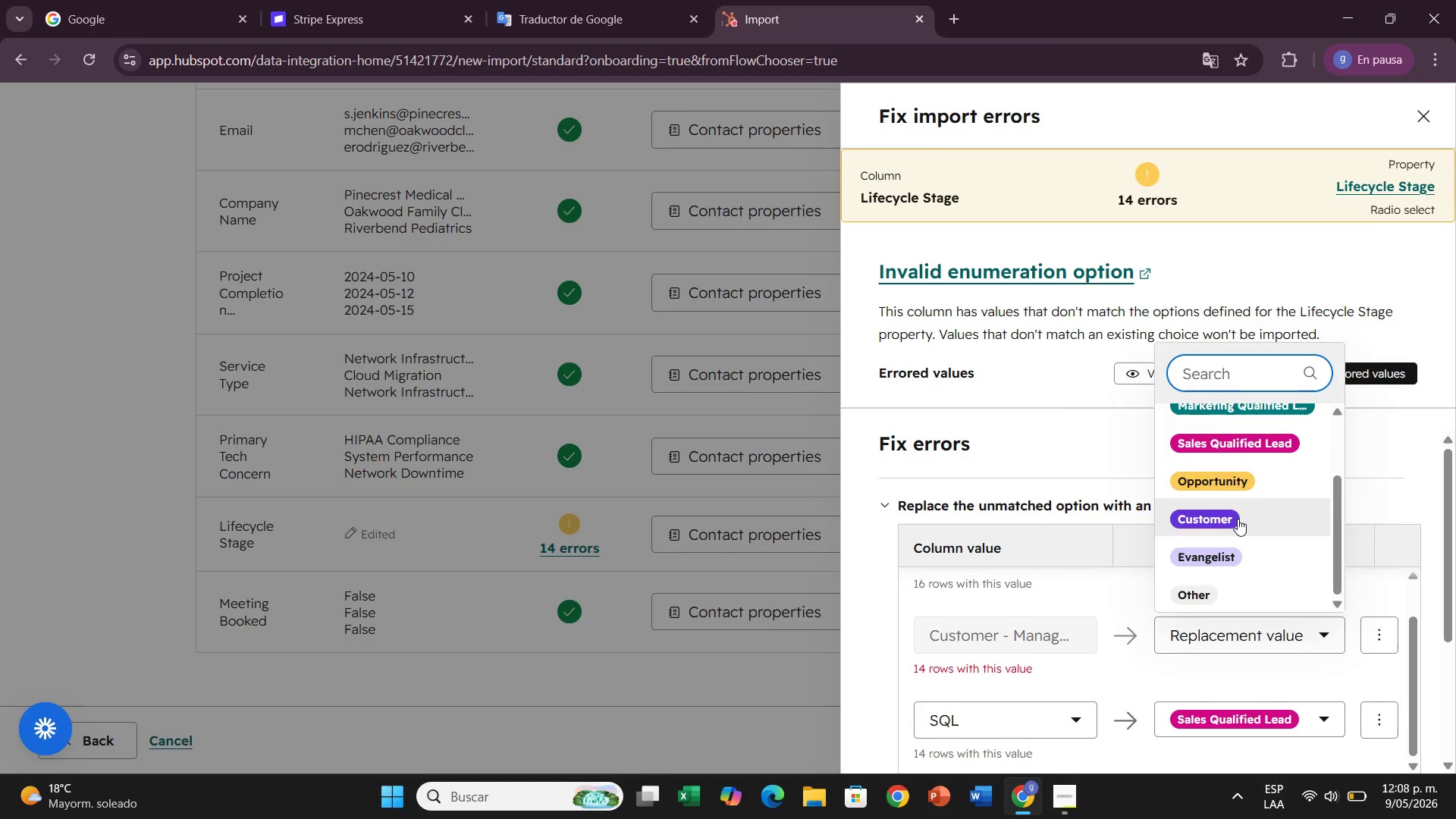 
left_click([1238, 519])
 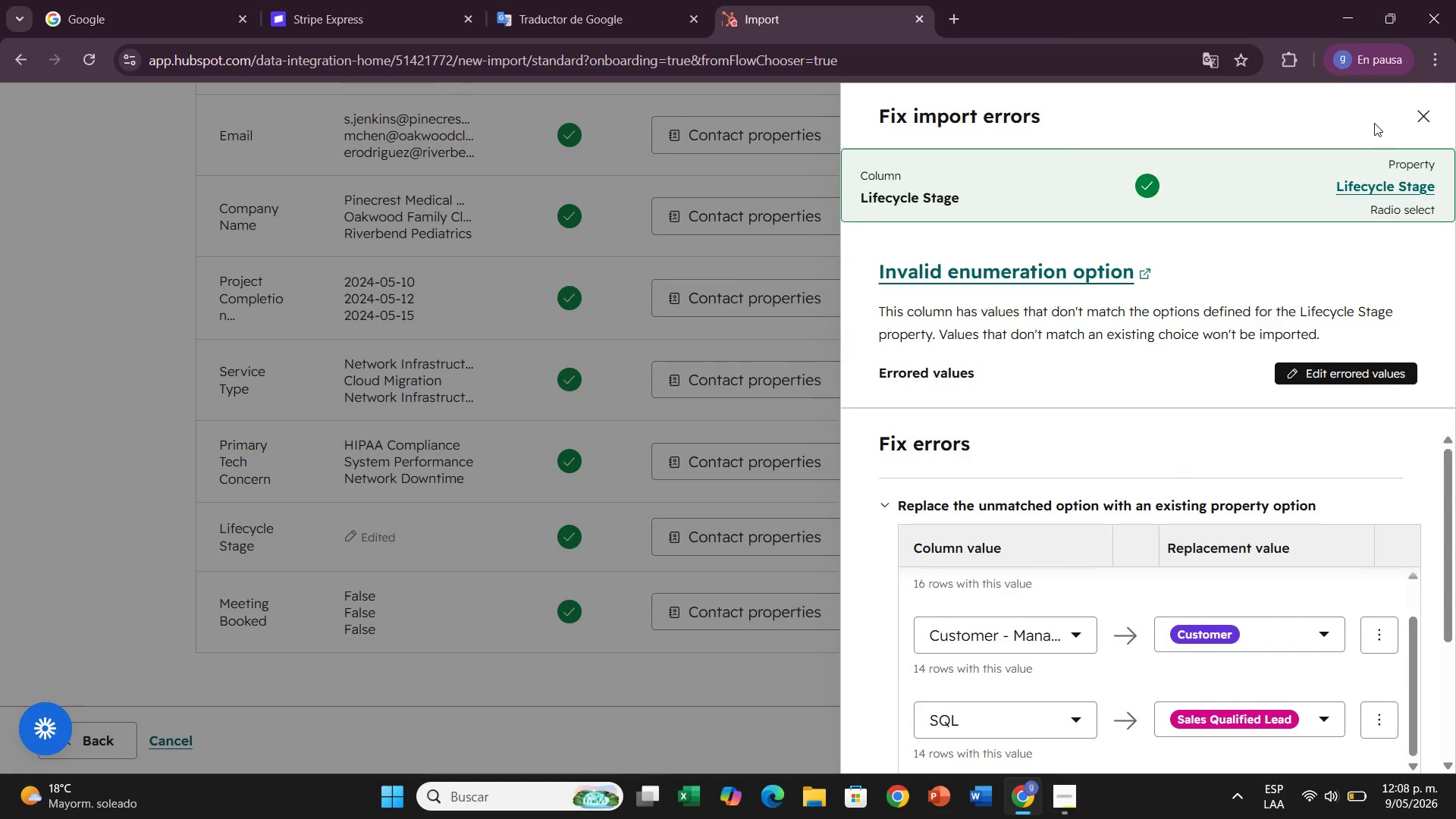 
left_click([1414, 108])
 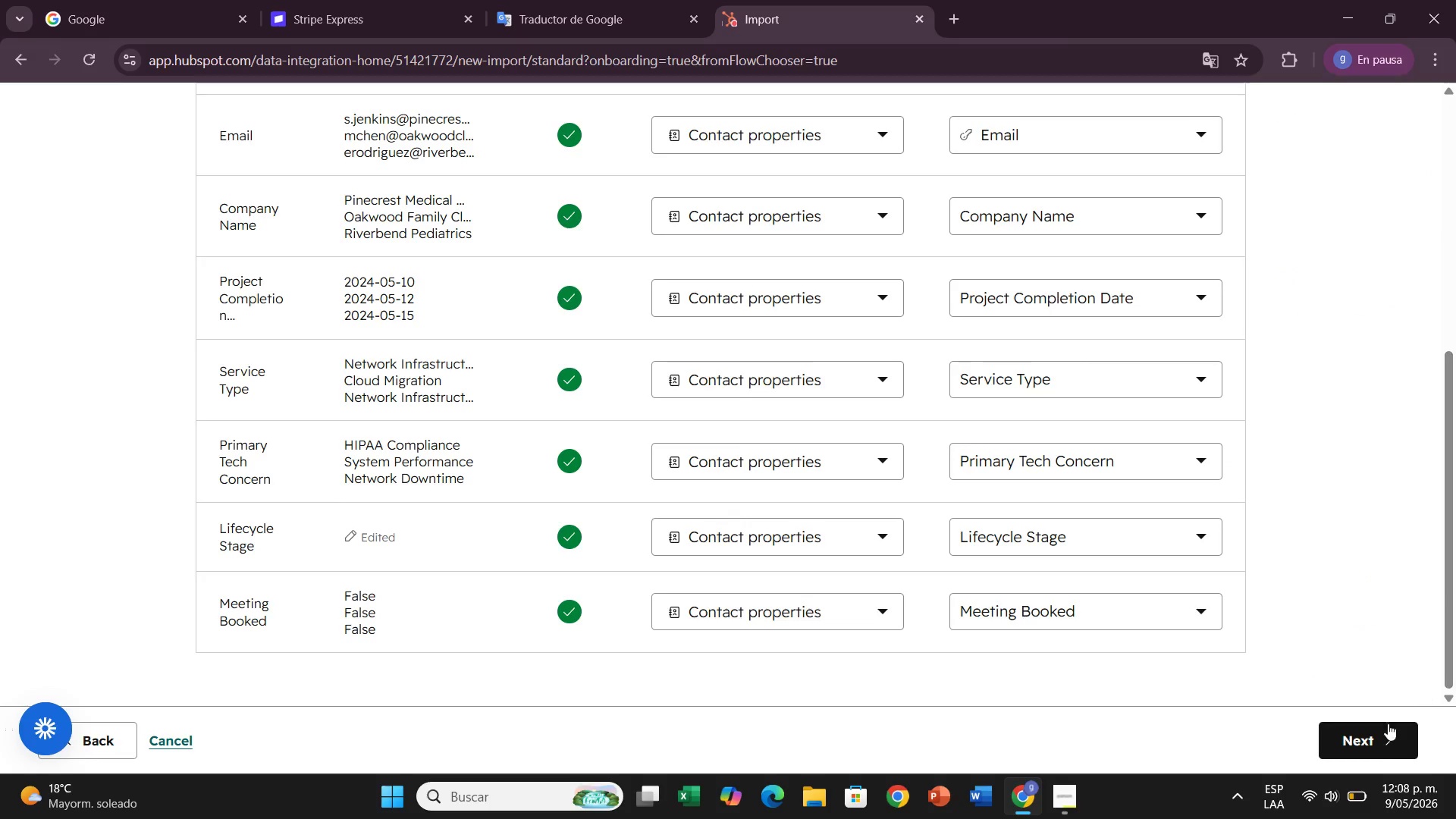 
left_click([1359, 755])
 